 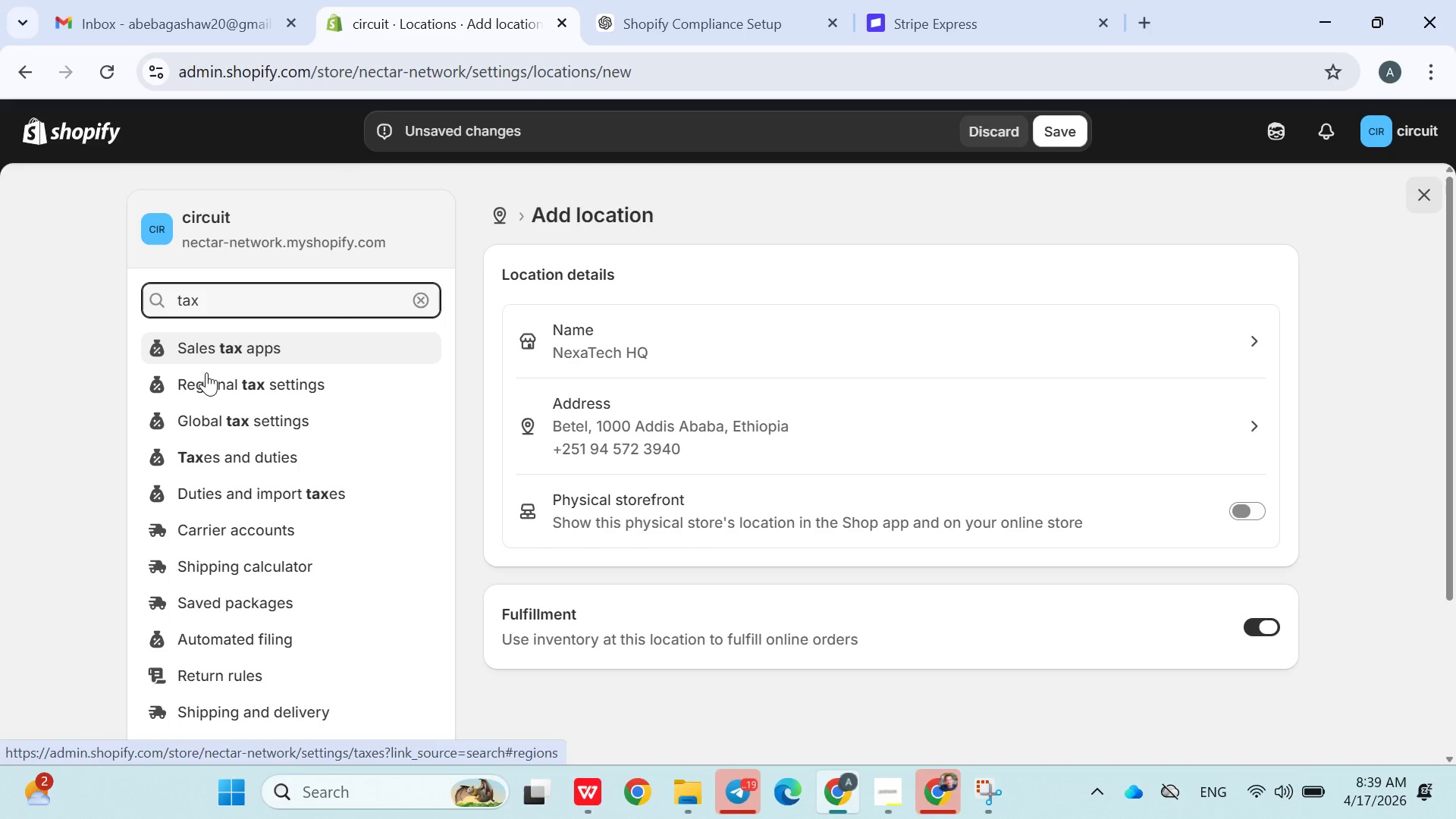 
type(ex)
key(Backspace)
type(s)
 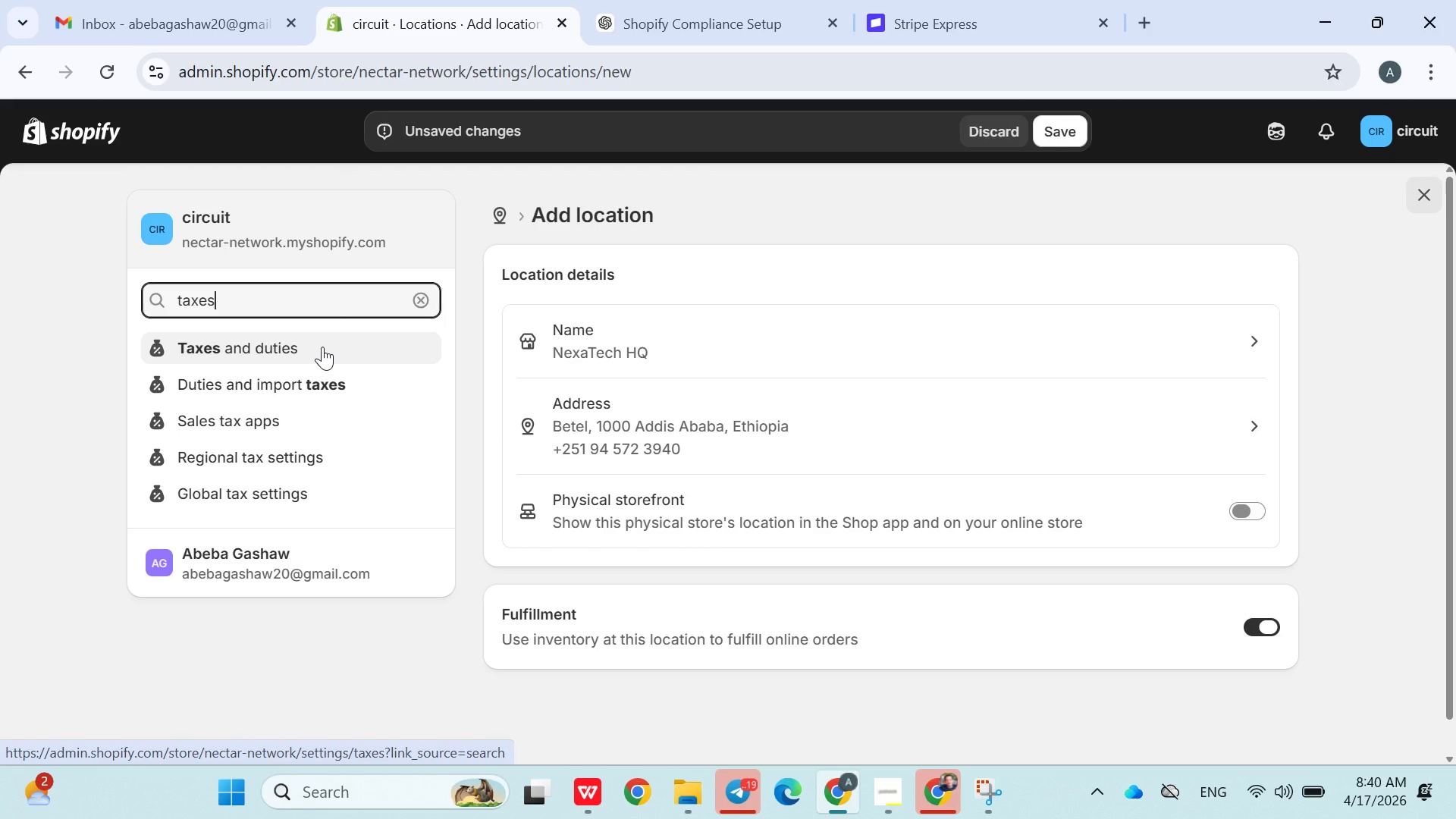 
left_click([300, 347])
 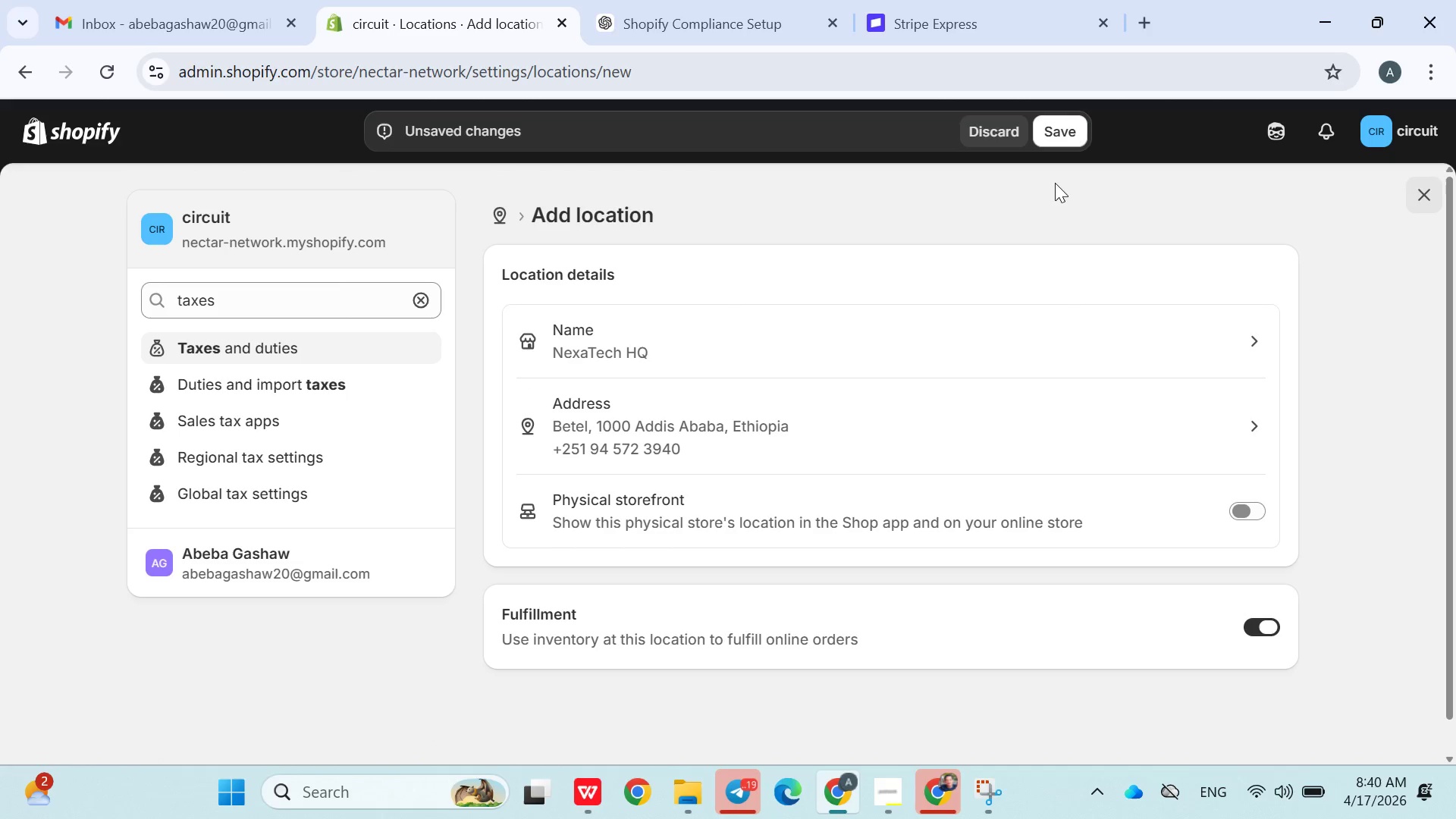 
left_click([1070, 138])
 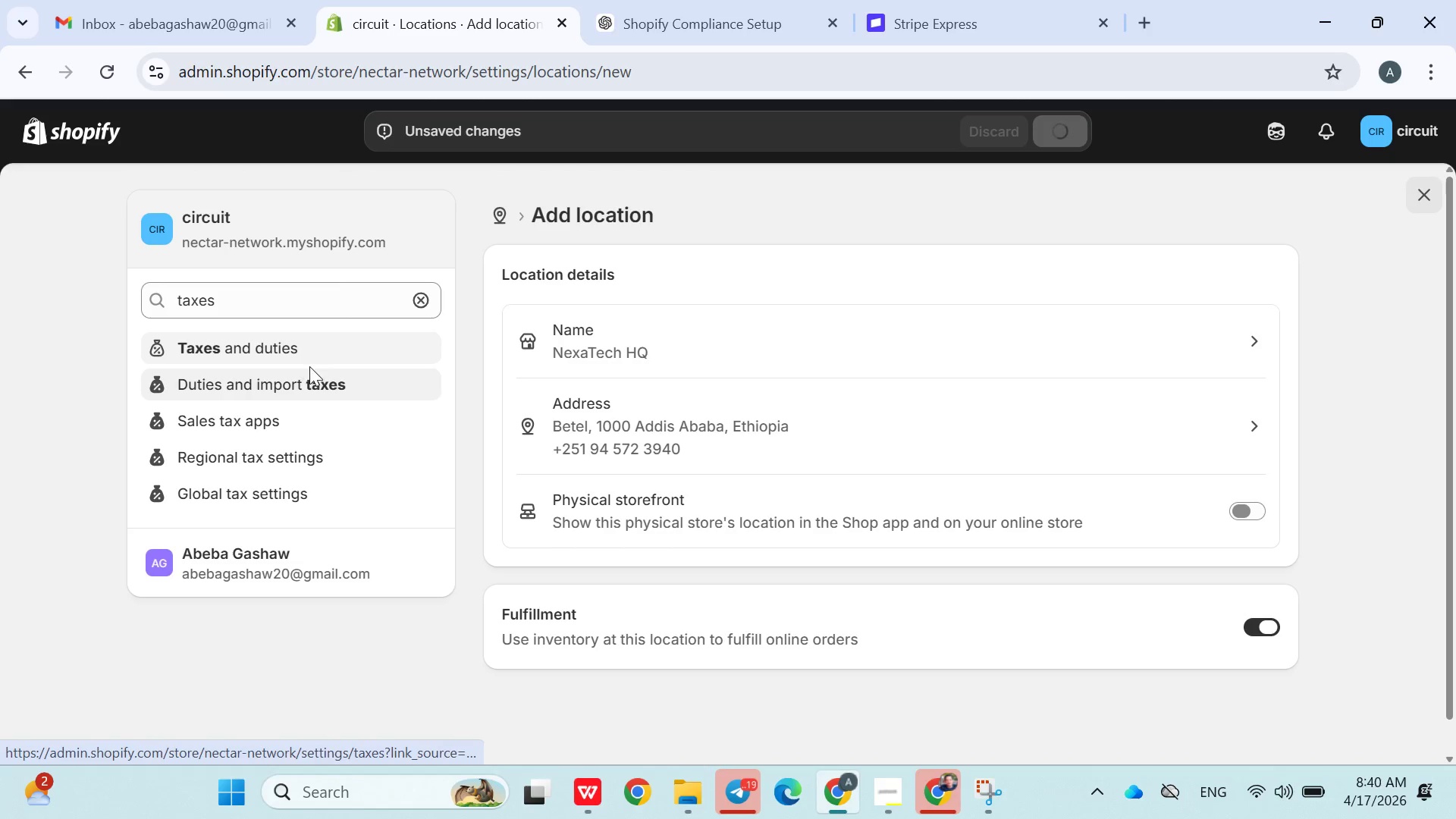 
left_click([283, 355])
 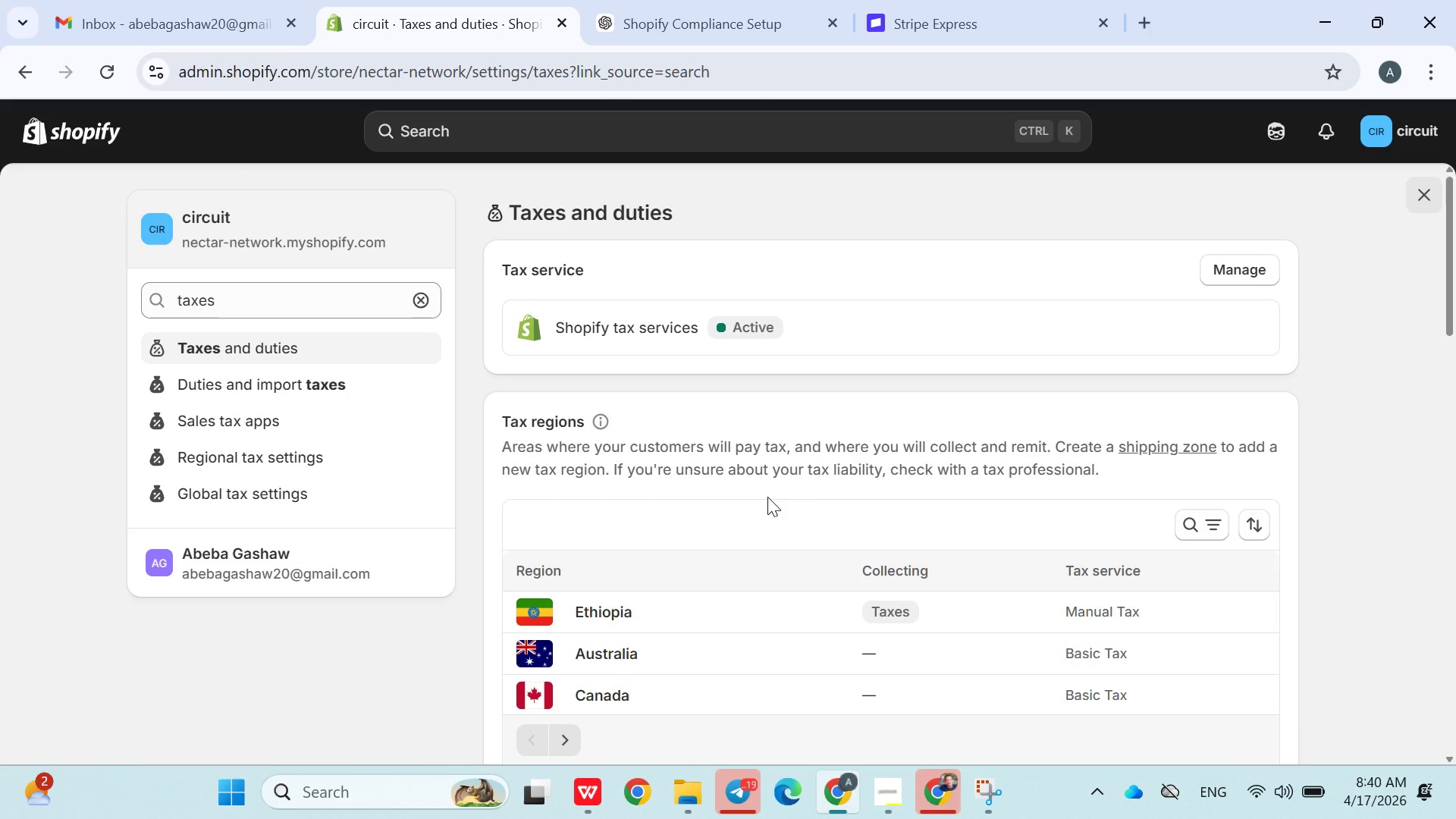 
wait(7.03)
 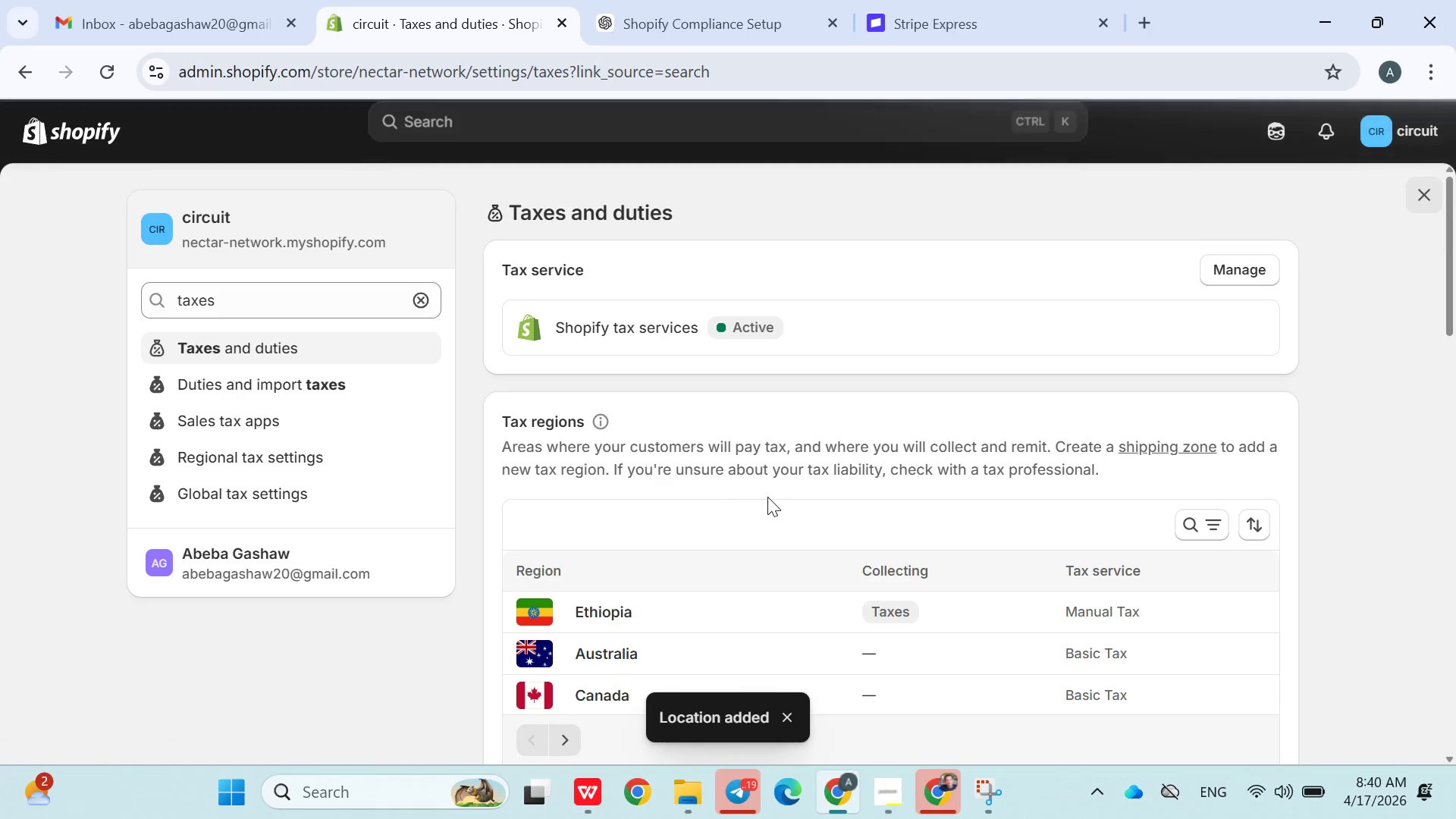 
left_click([720, 610])
 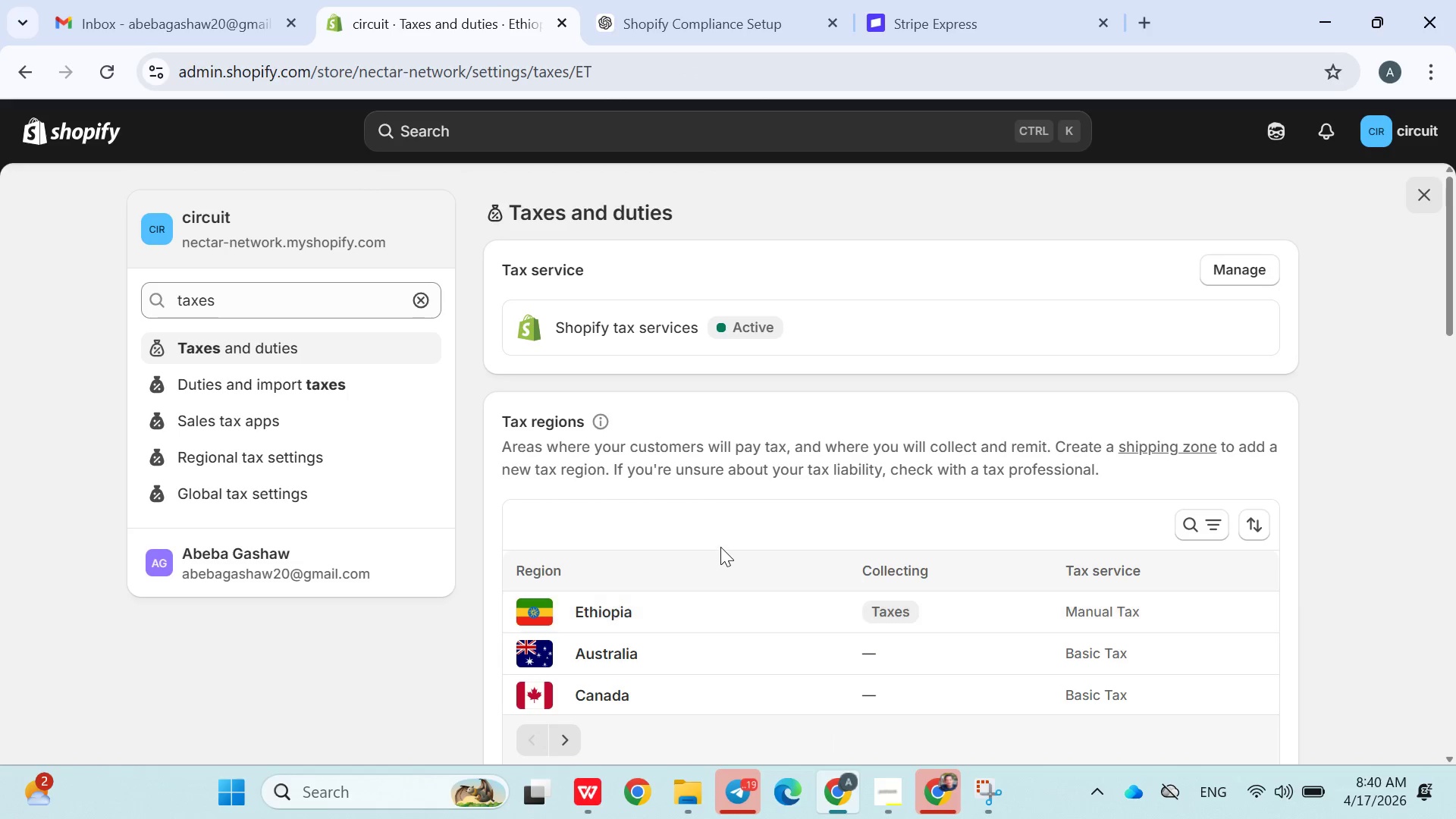 
mouse_move([738, 541])
 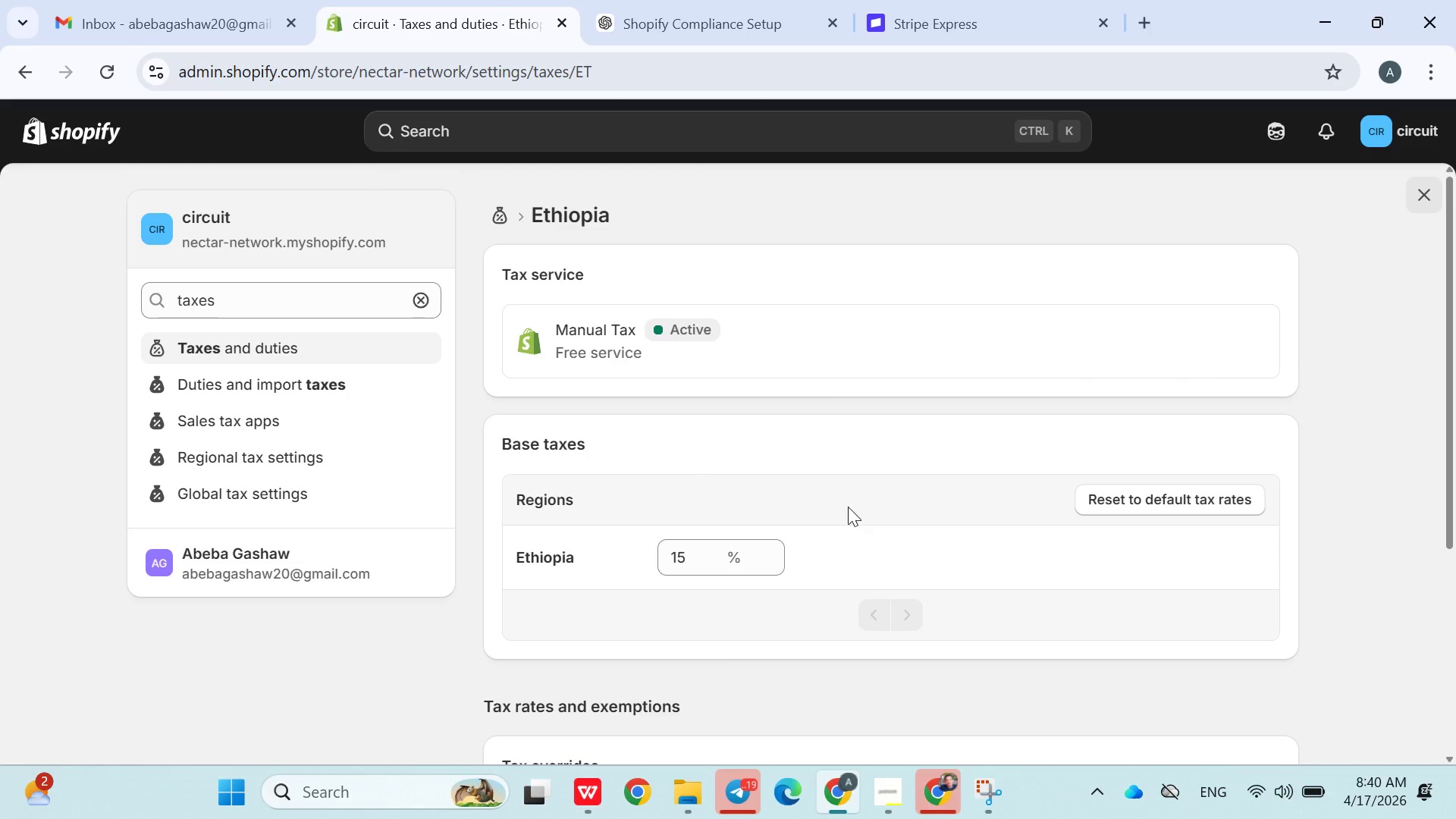 
left_click([840, 485])
 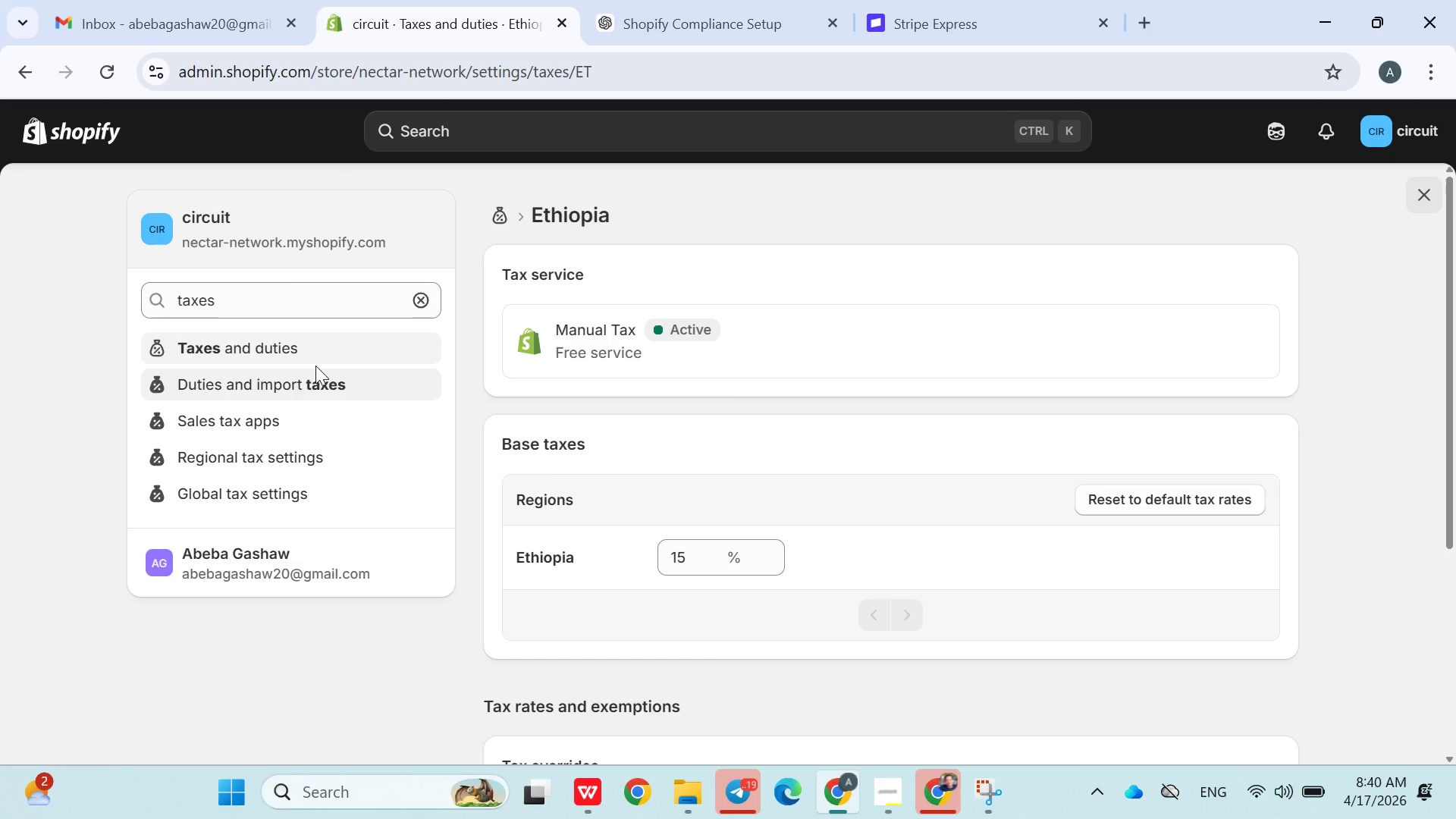 
wait(23.33)
 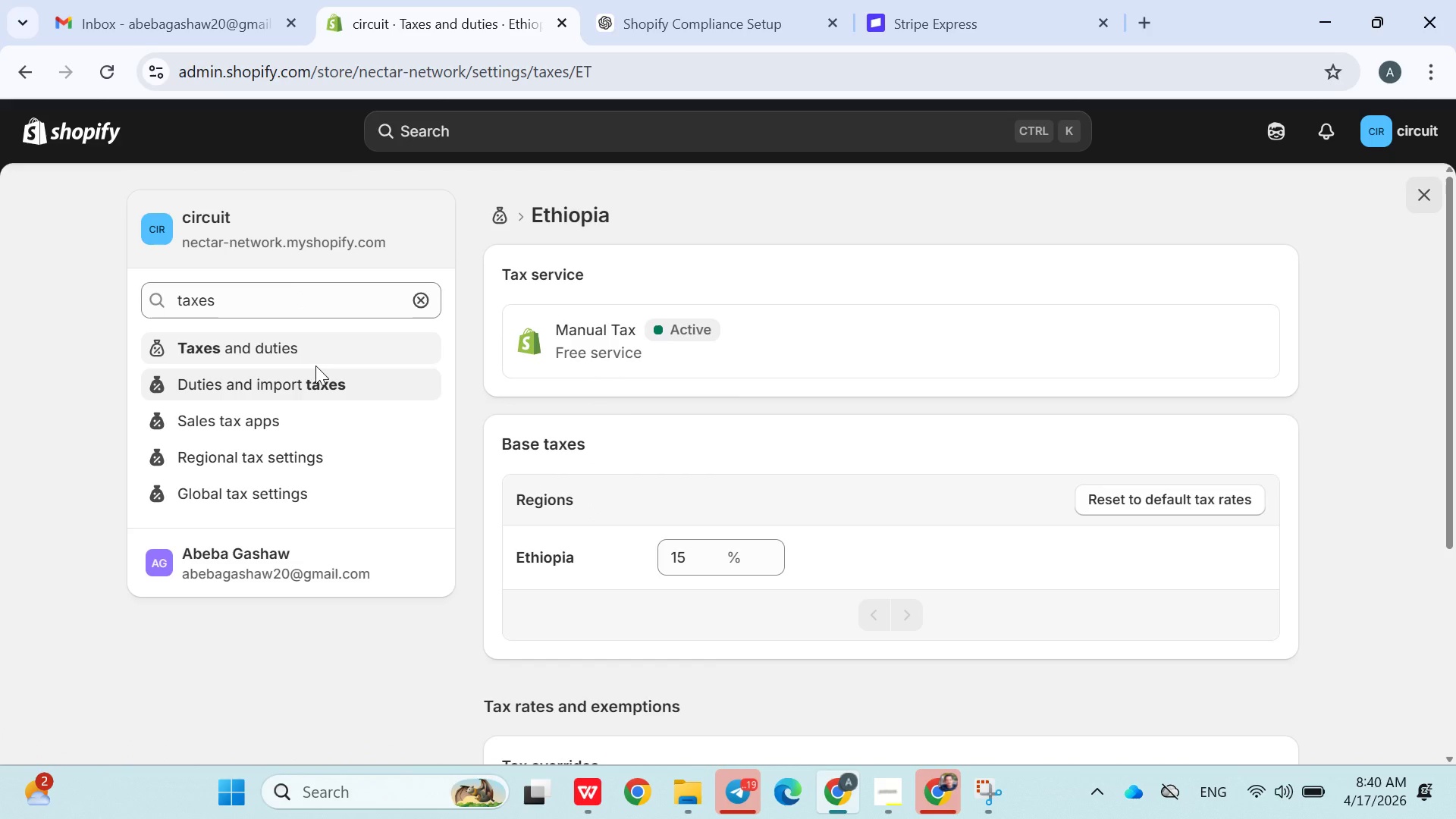 
left_click([424, 294])
 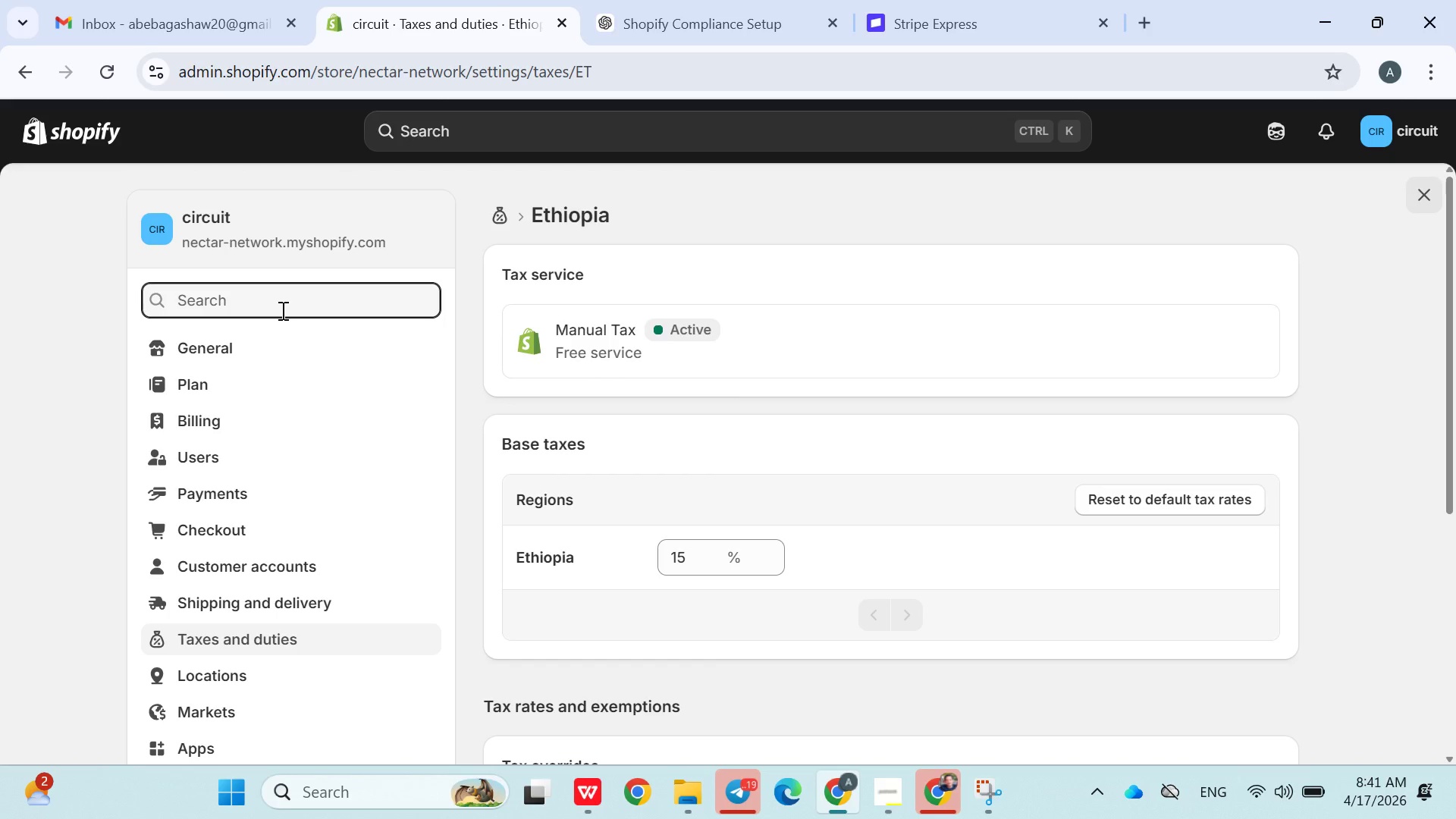 
wait(15.53)
 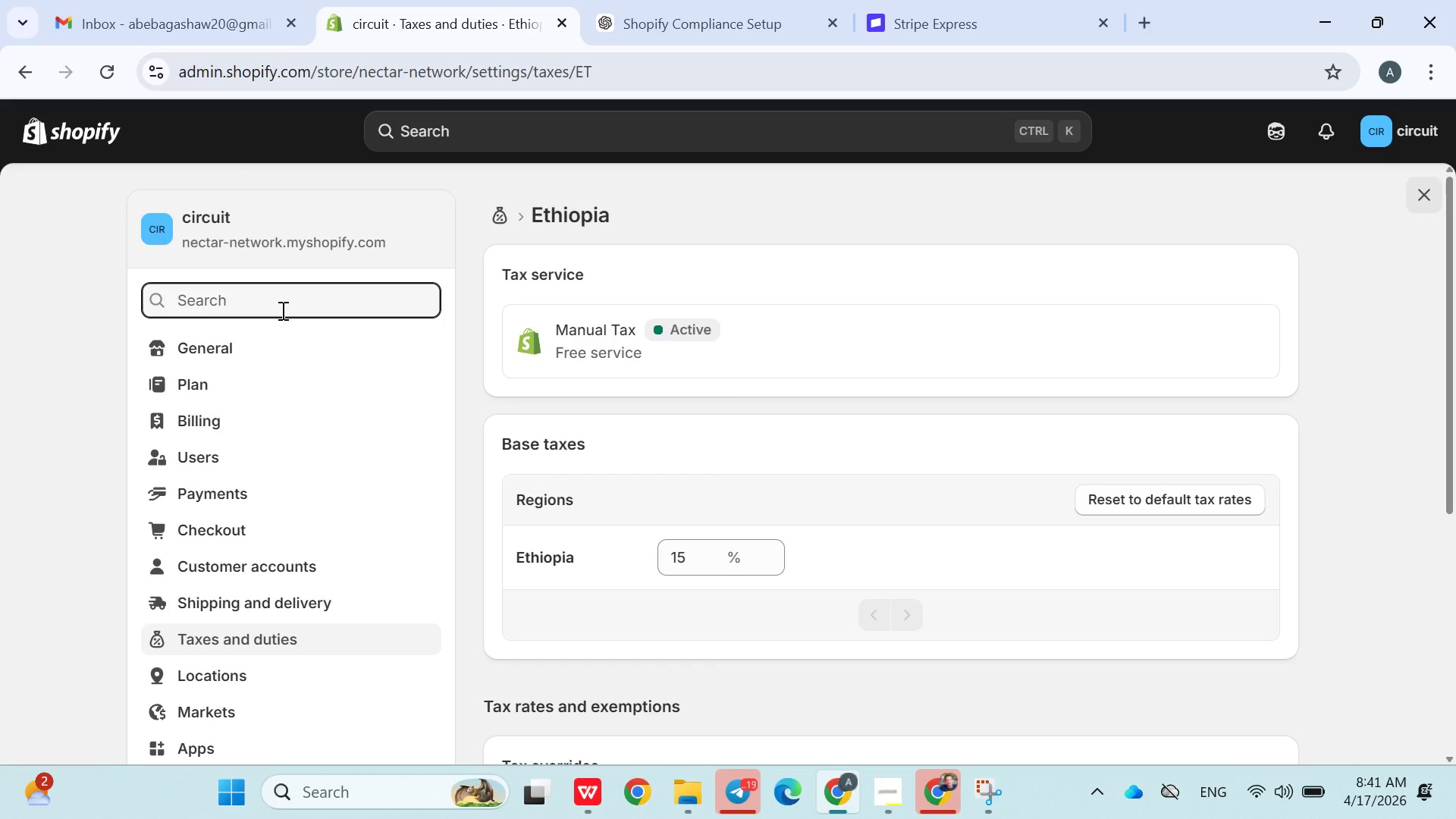 
type(service vs )
 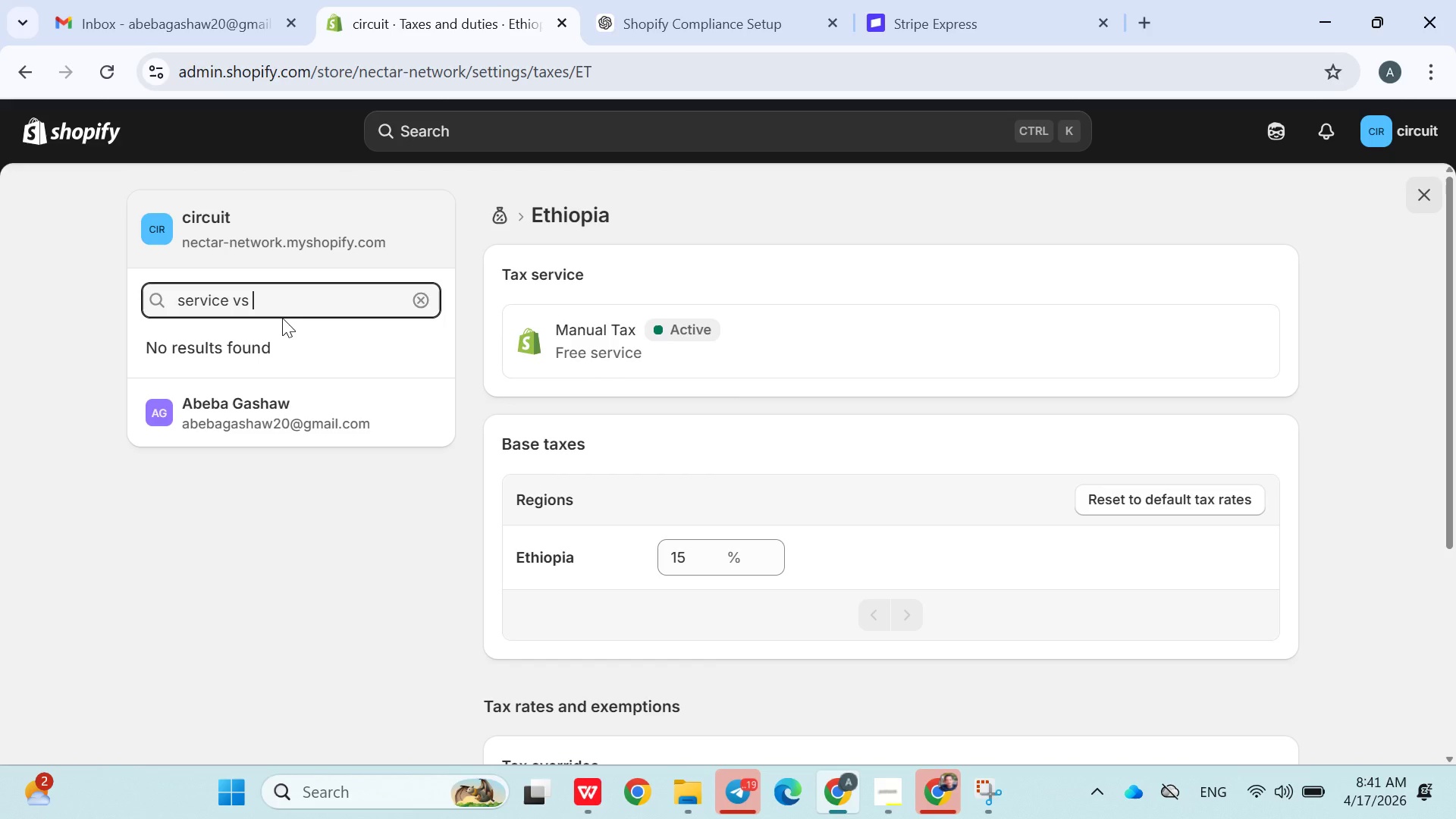 
wait(16.78)
 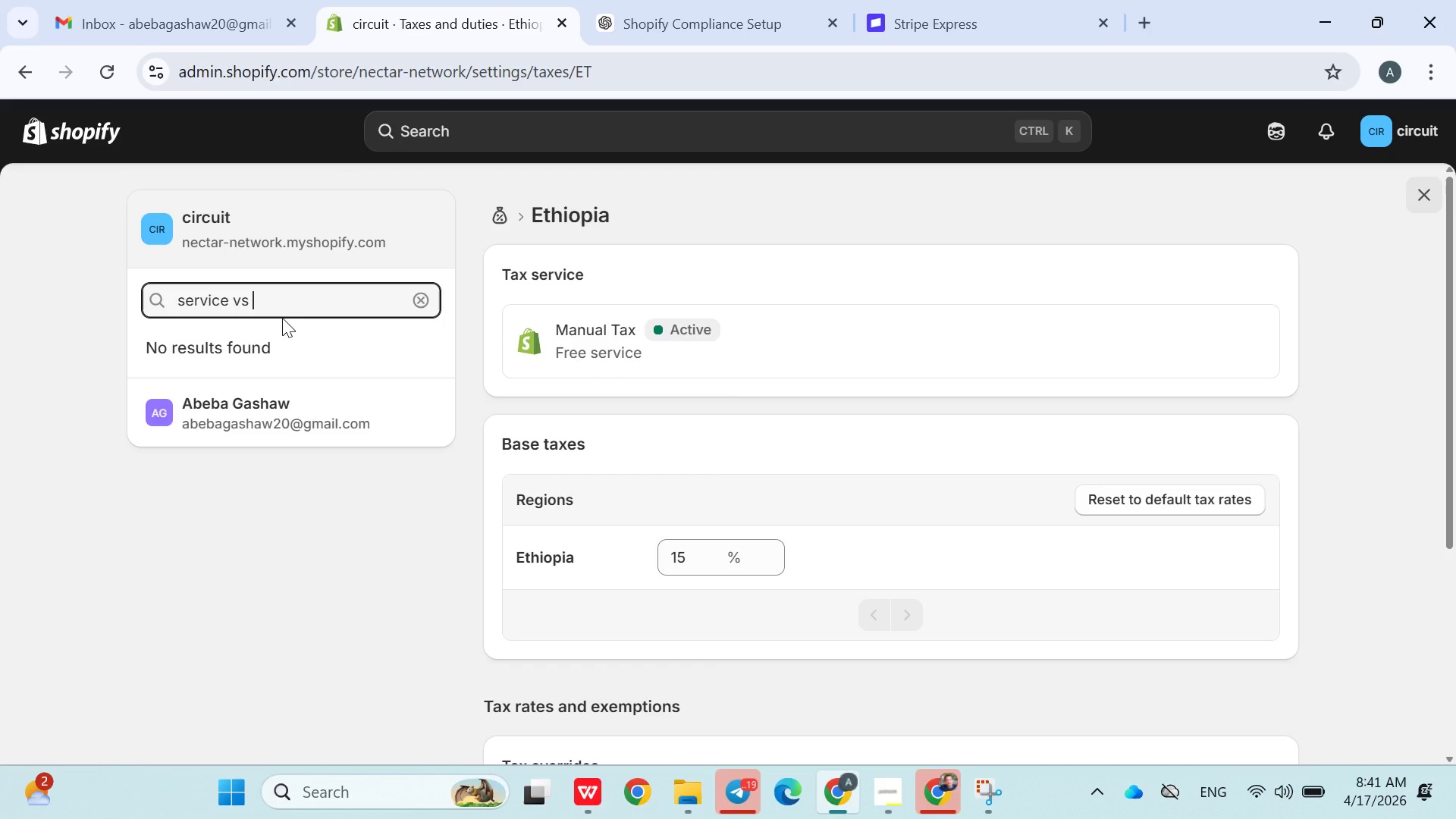 
left_click([99, 138])
 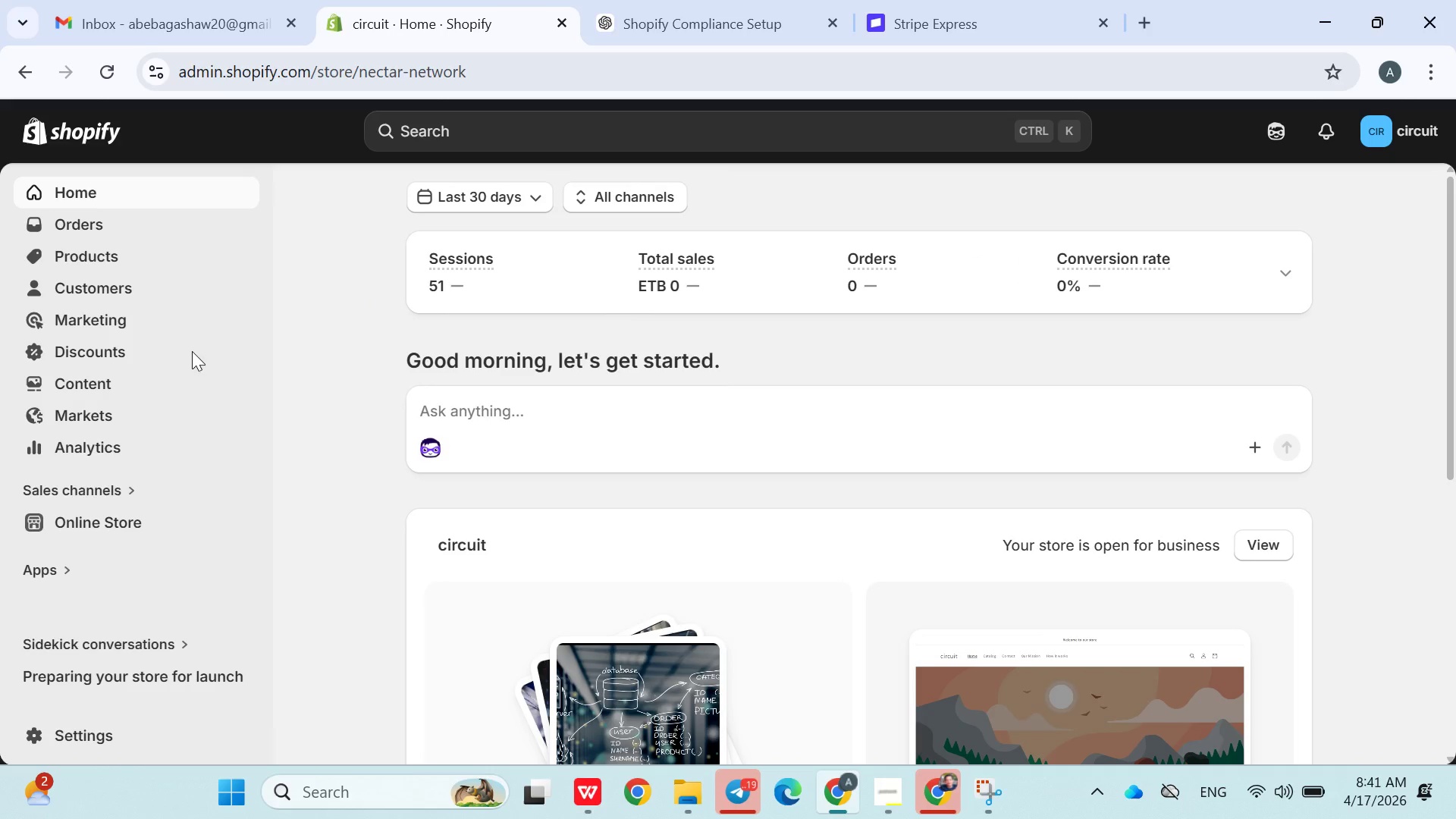 
left_click([115, 253])
 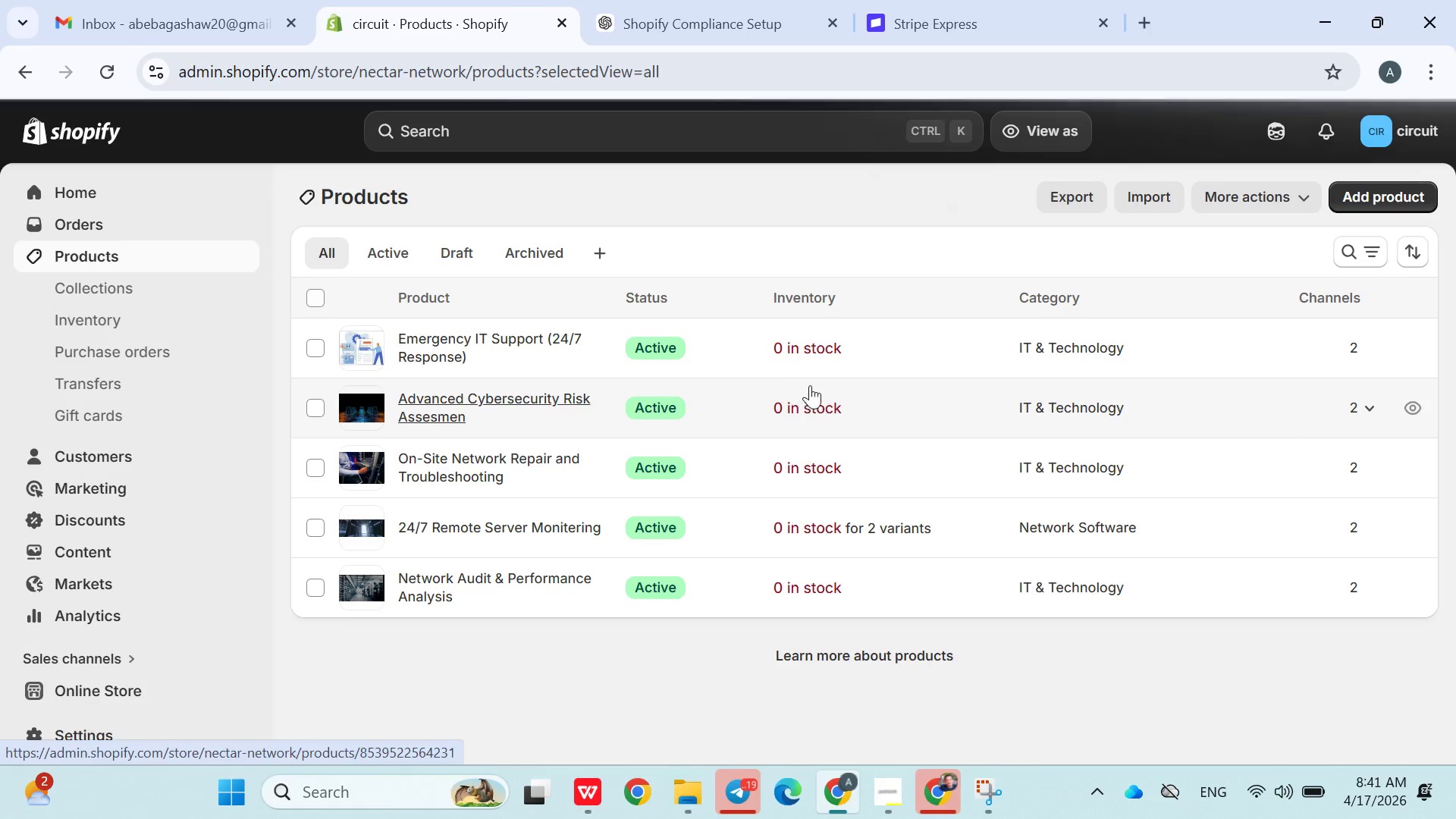 
wait(5.14)
 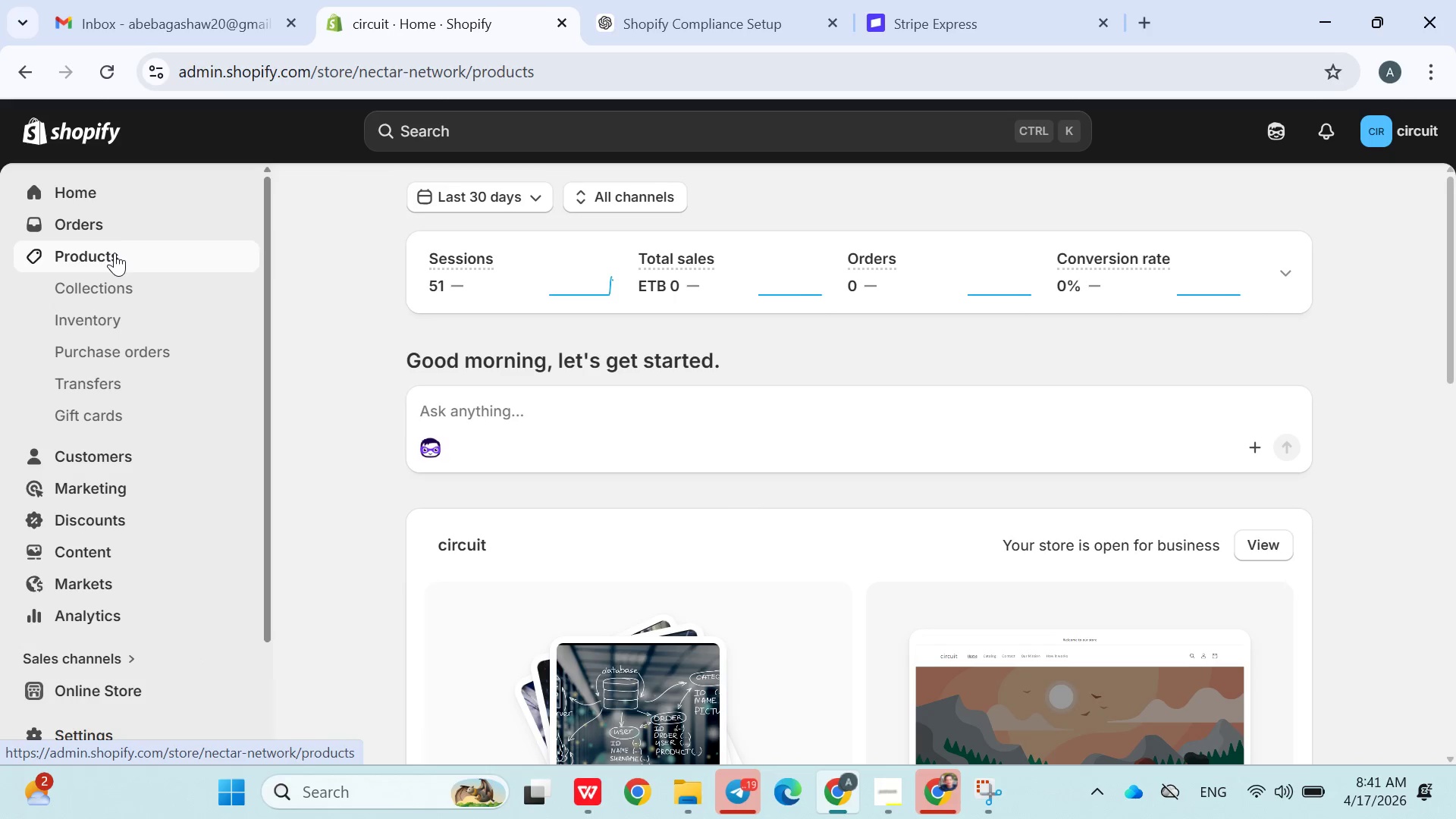 
left_click([583, 350])
 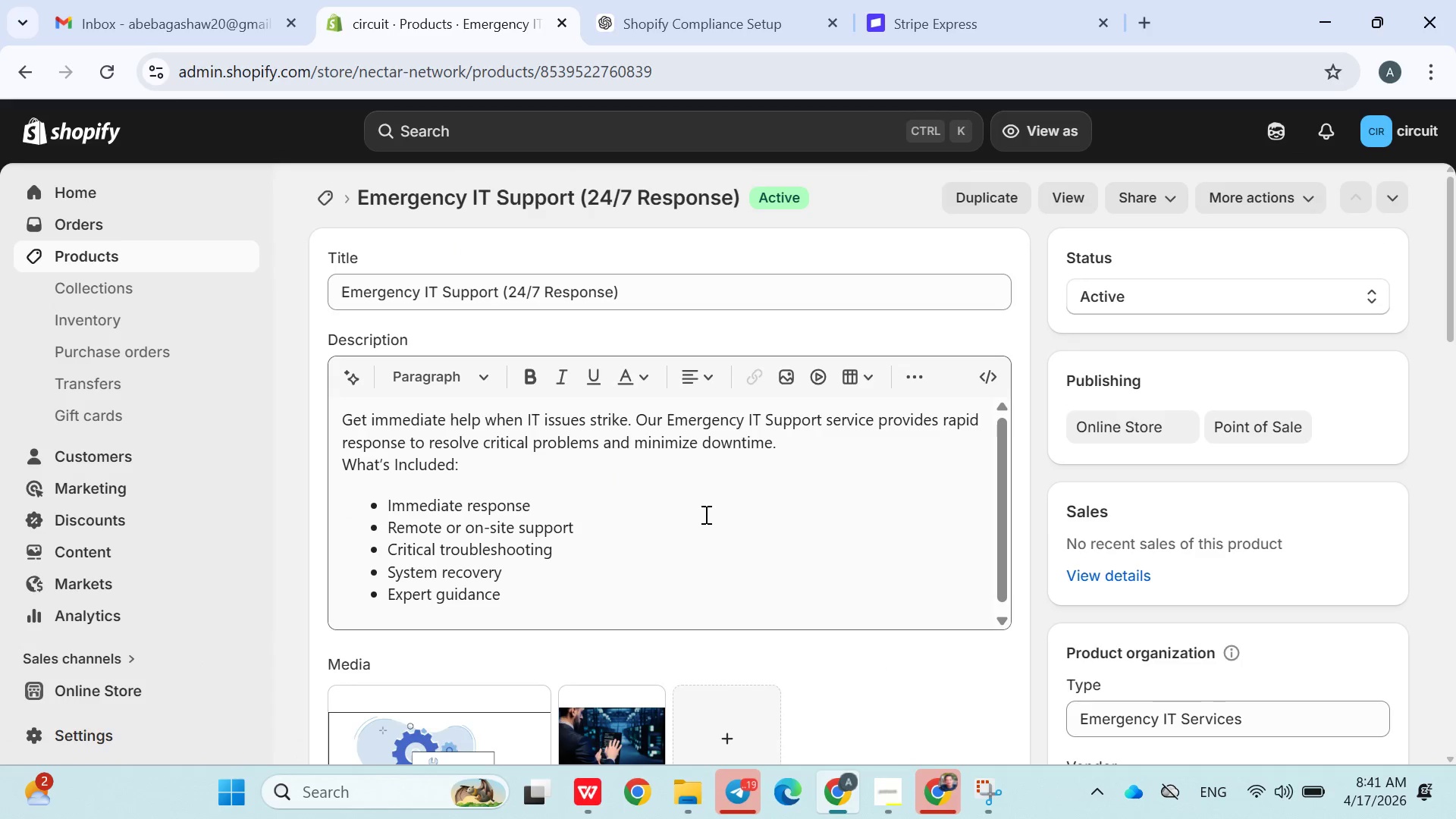 
wait(11.06)
 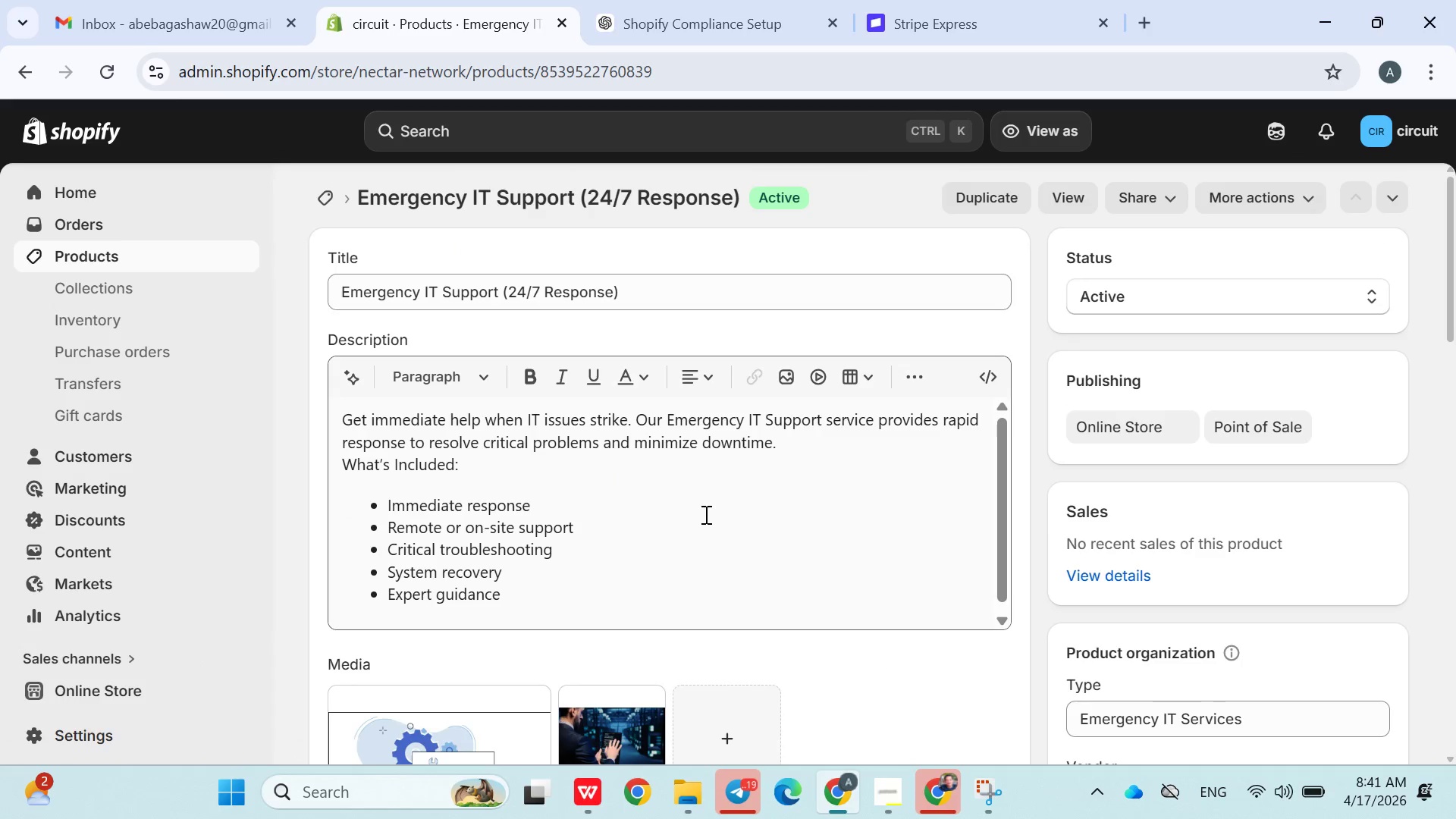 
mouse_move([1230, 392])
 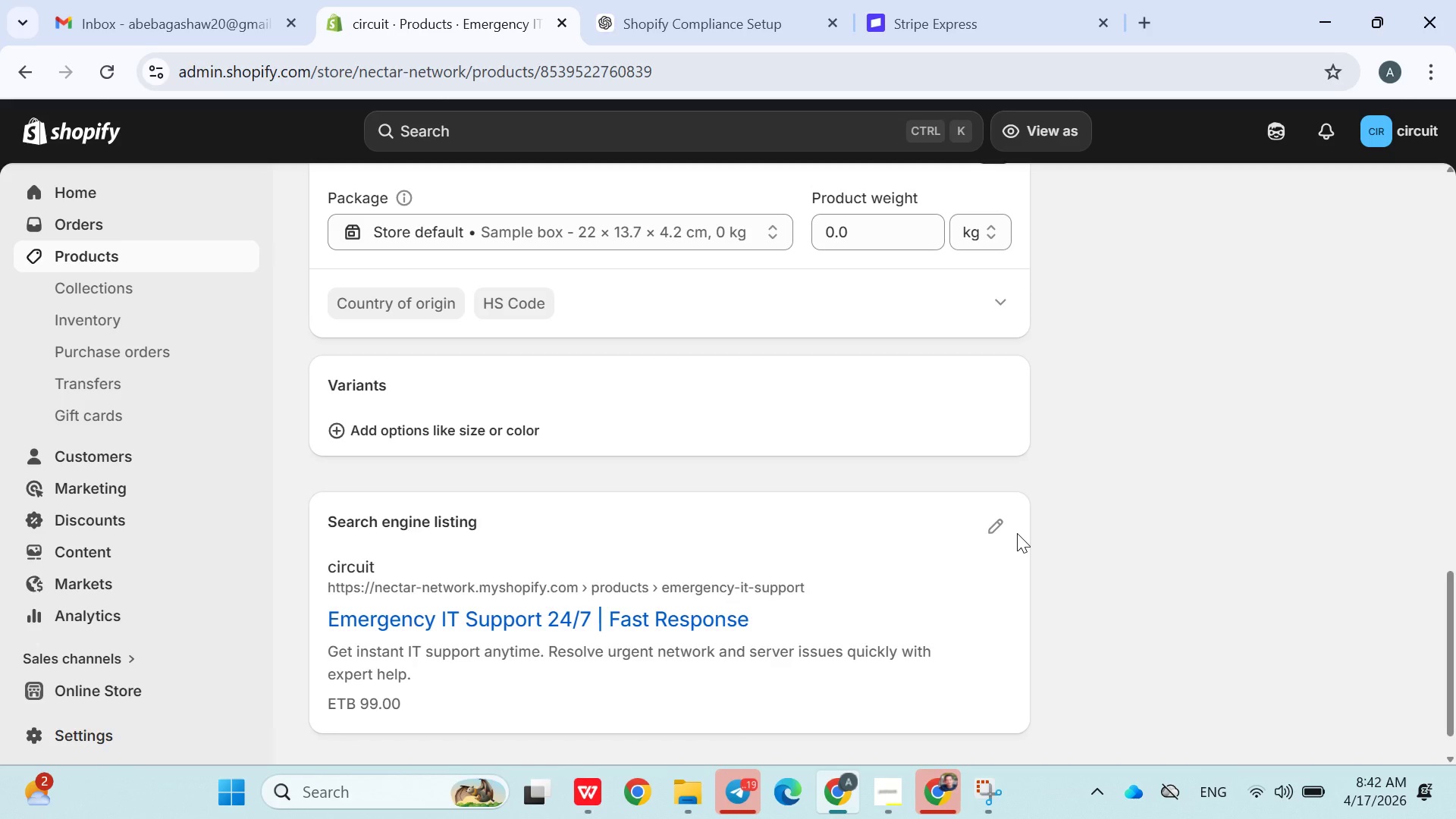 
wait(29.88)
 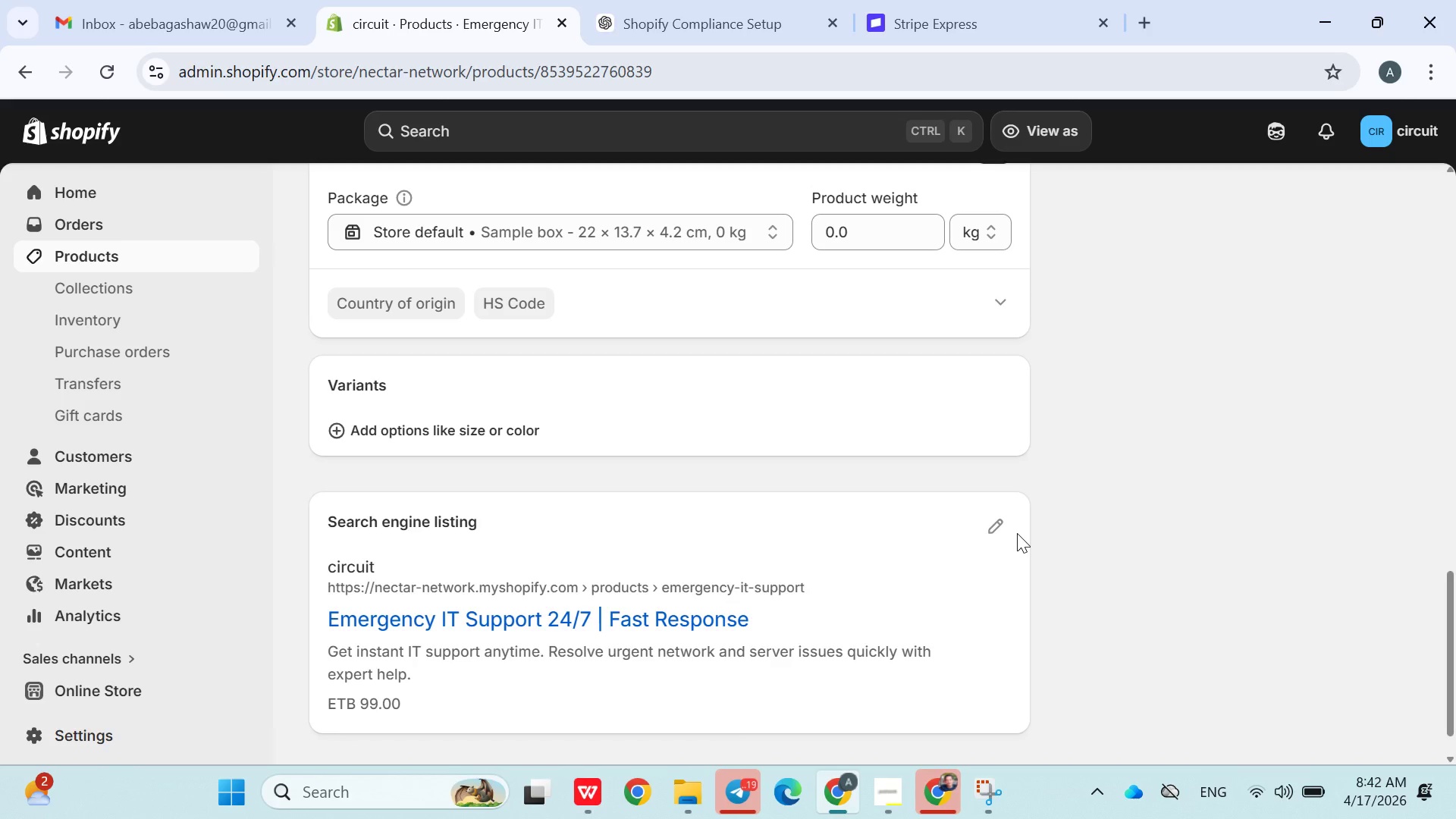 
key(Control+F)
 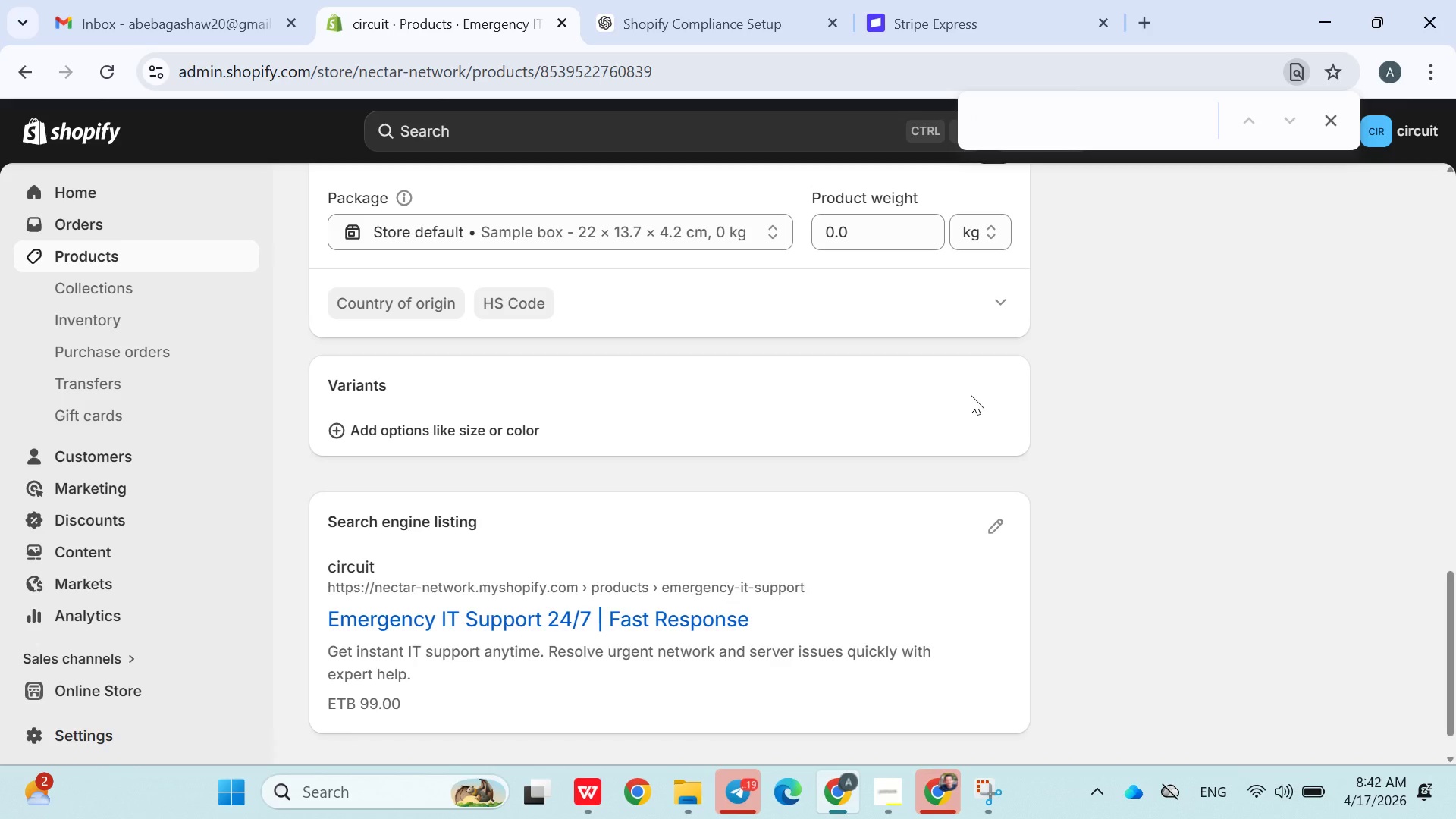 
type(this )
 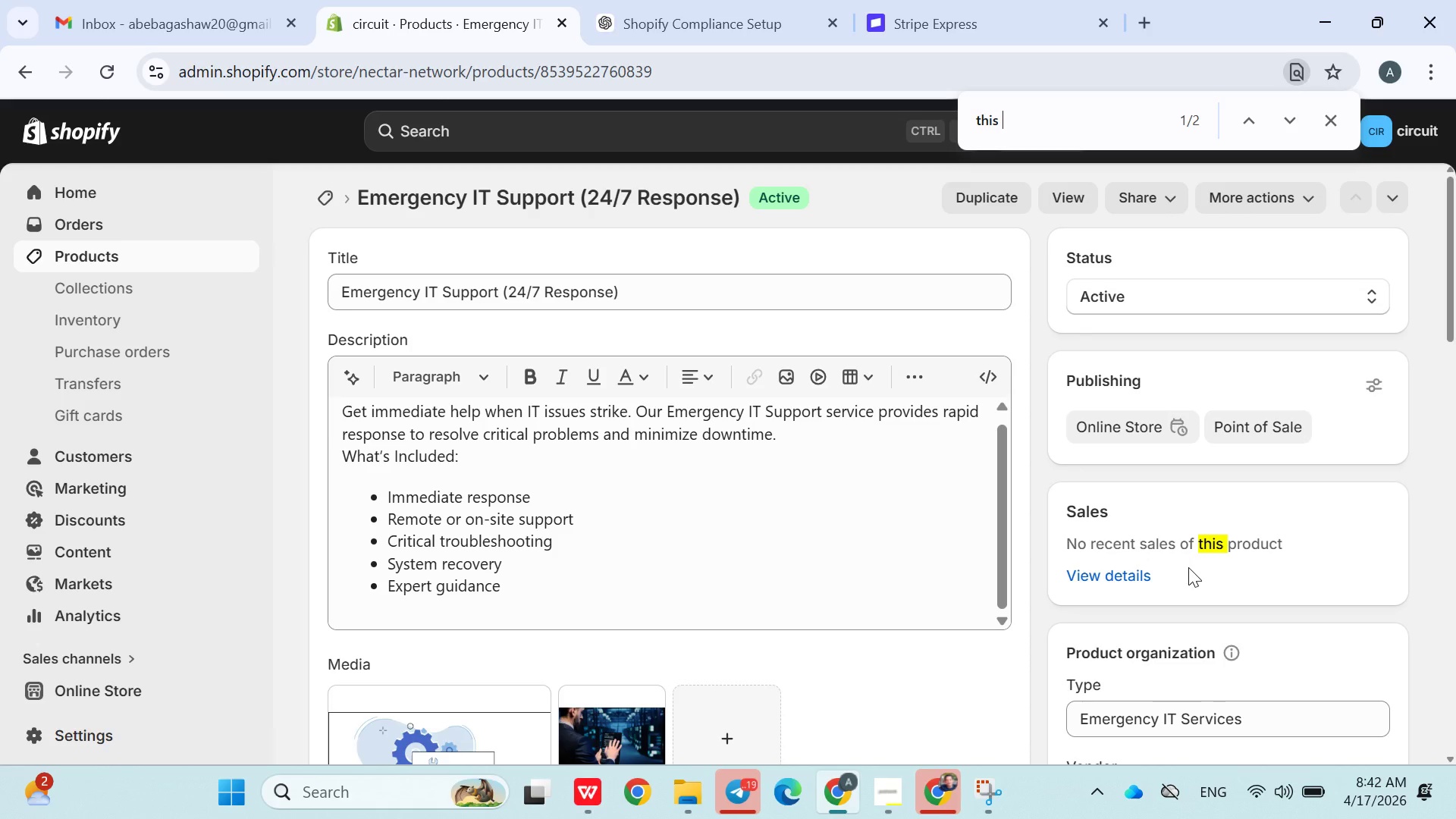 
wait(7.02)
 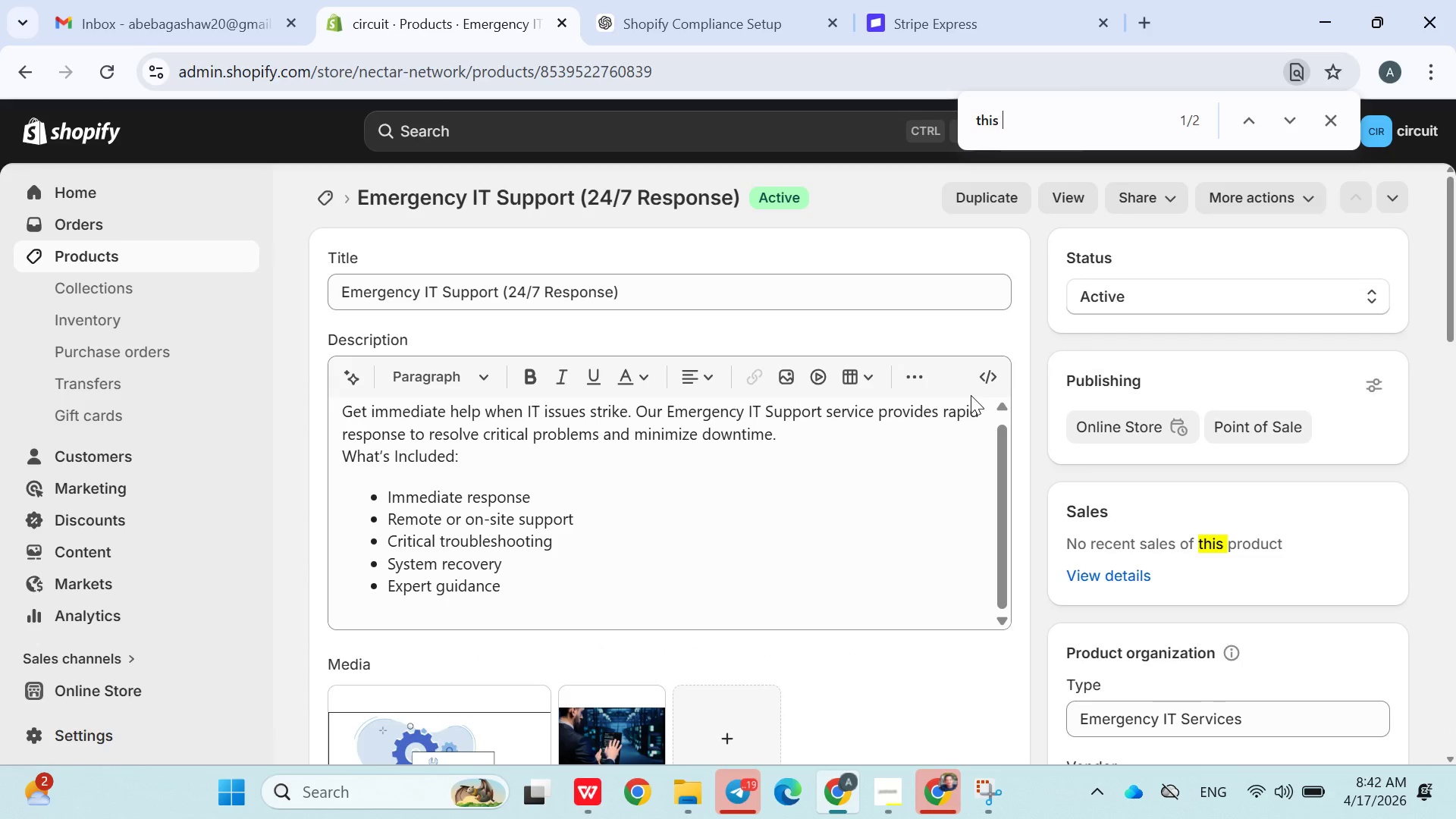 
key(Space)
 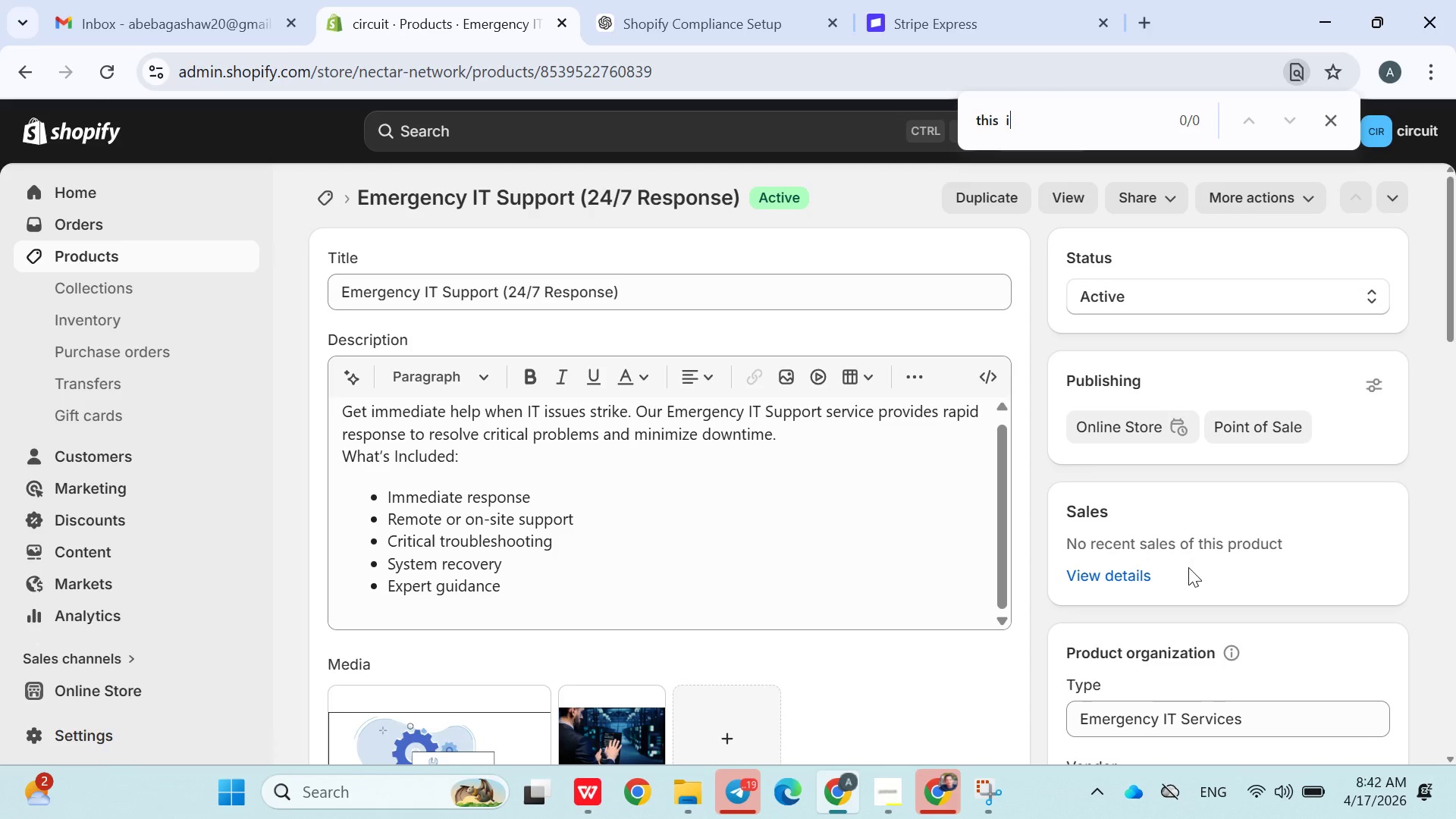 
key(I)
 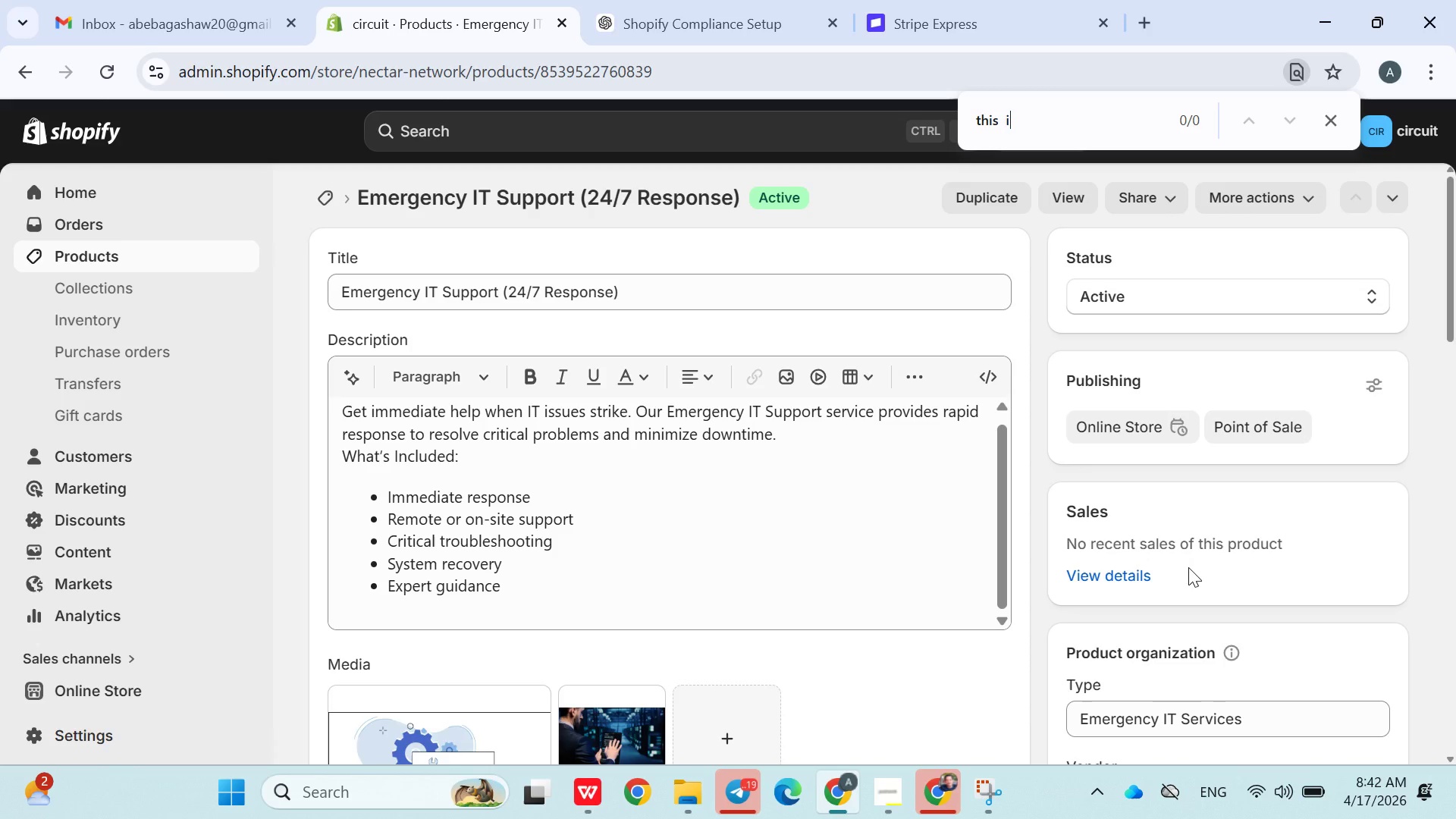 
key(Backspace)
 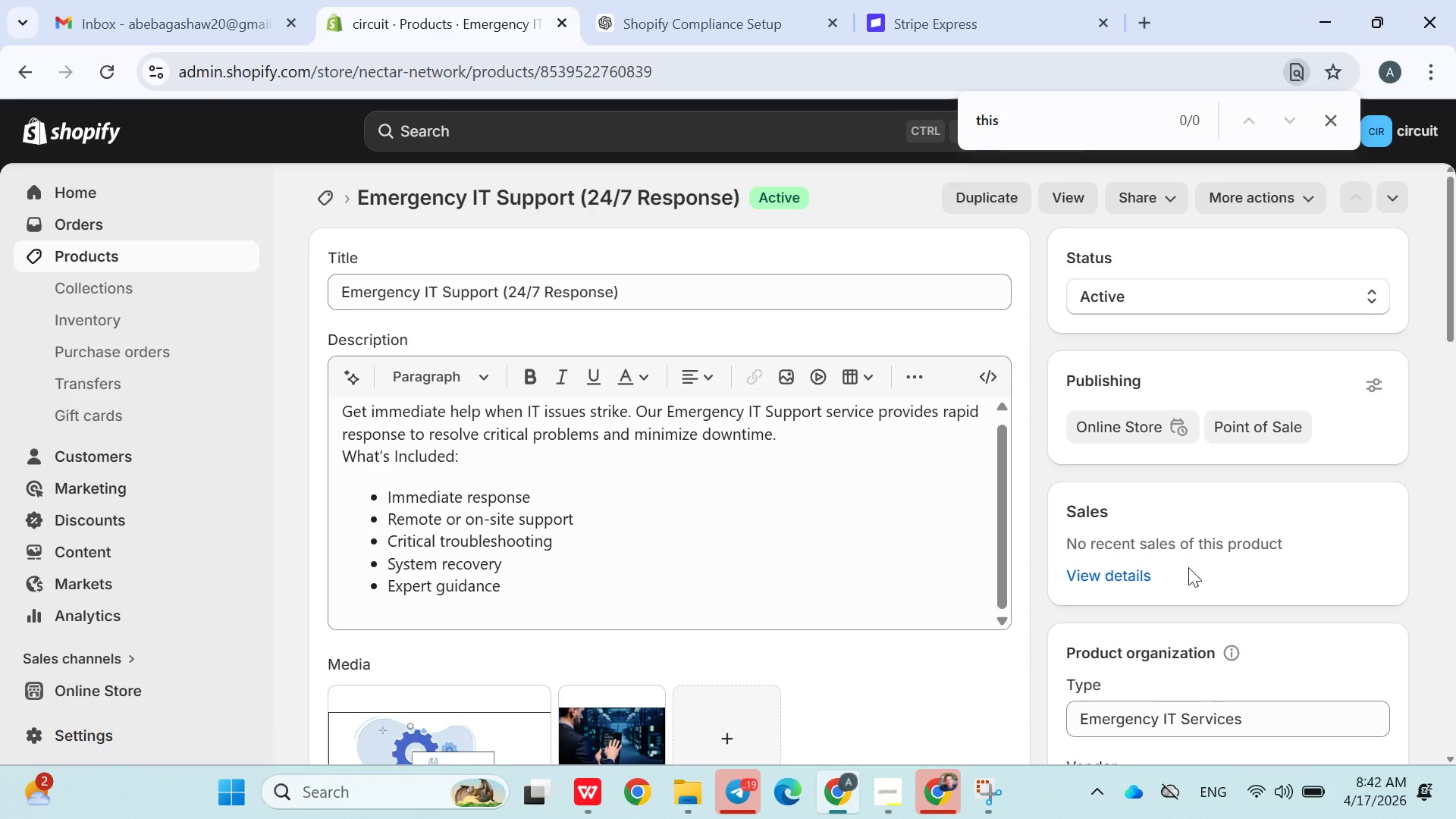 
key(Backspace)
 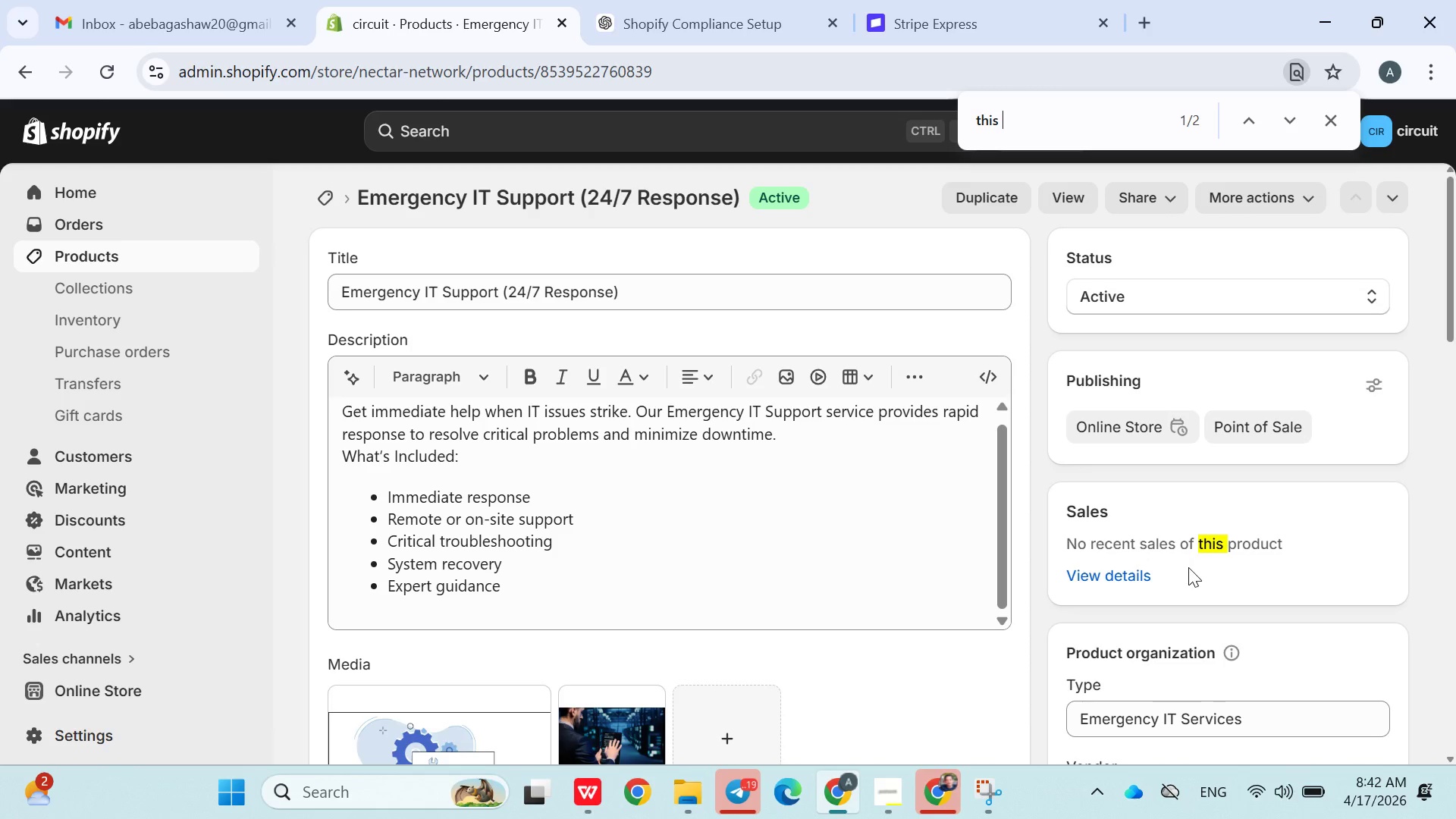 
key(I)
 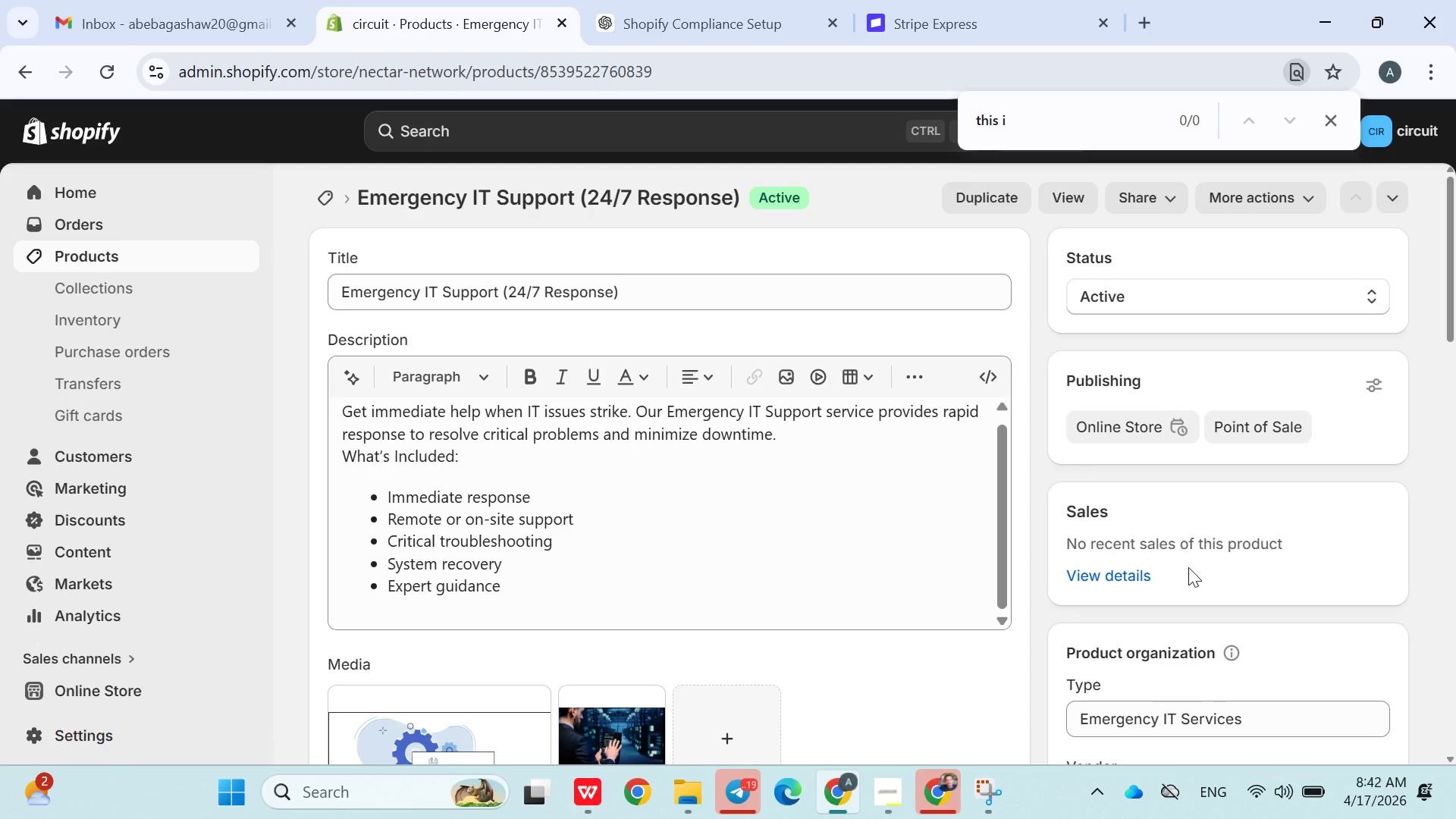 
key(Backspace)
 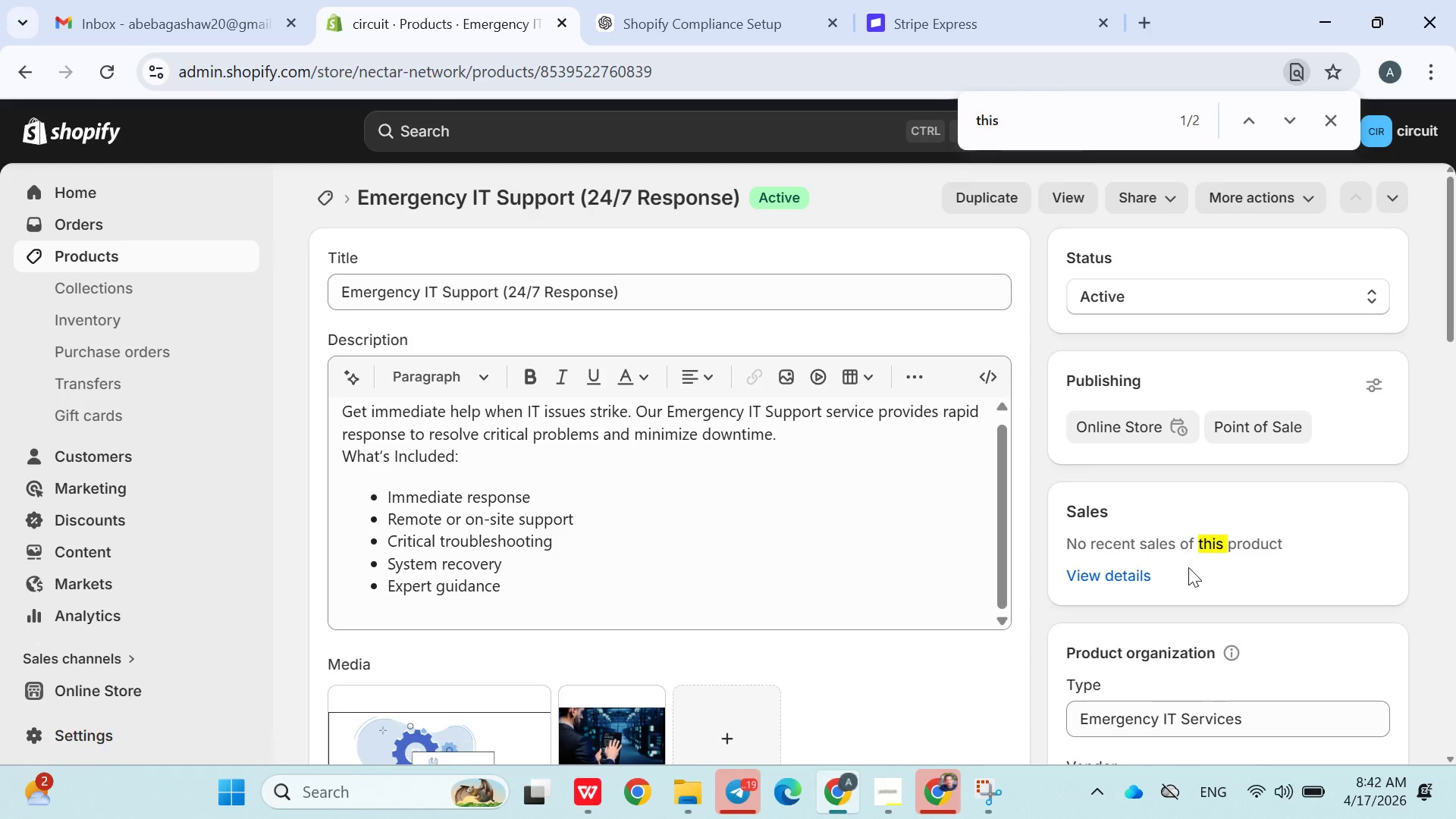 
key(Backspace)
 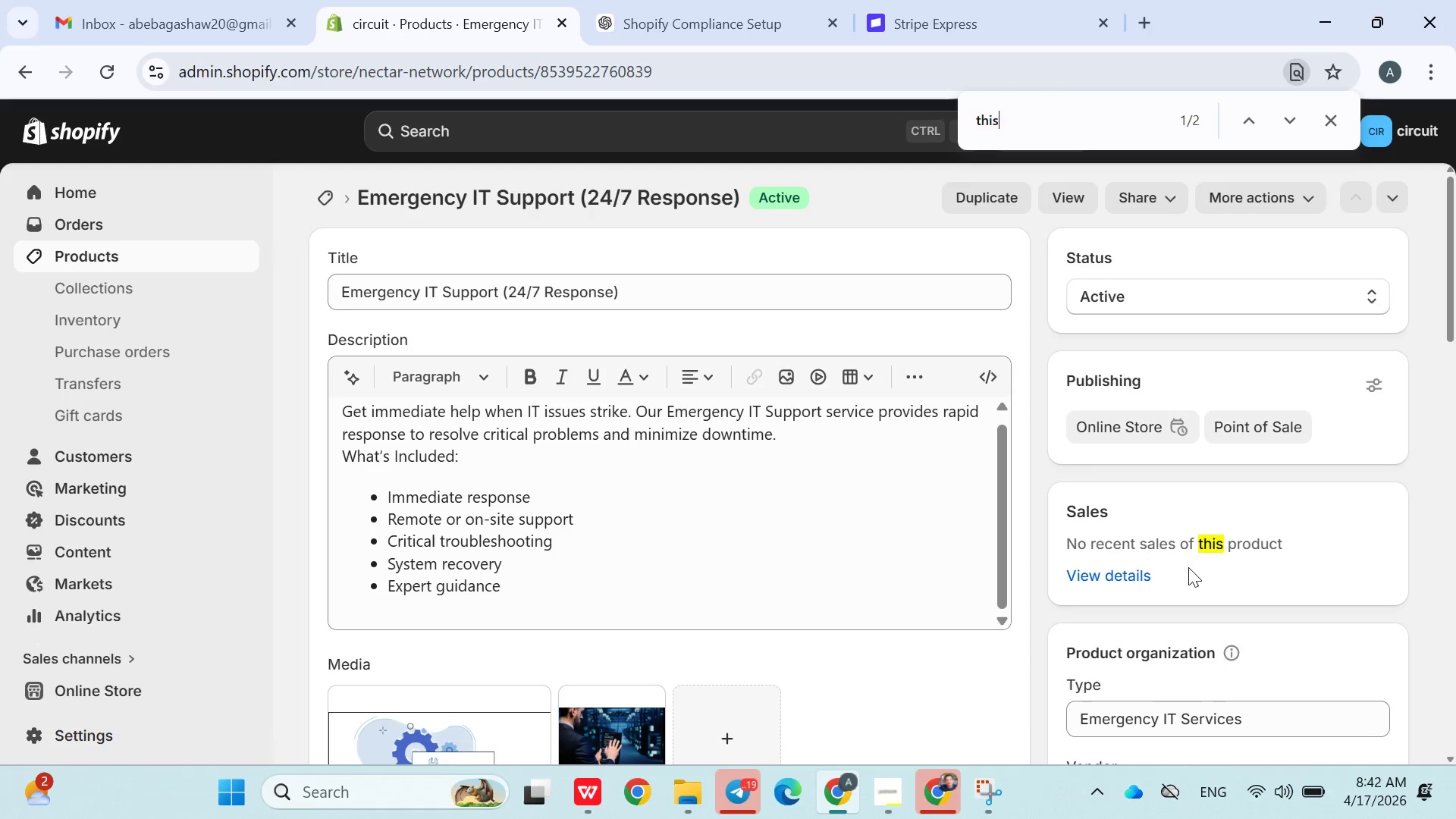 
key(Space)
 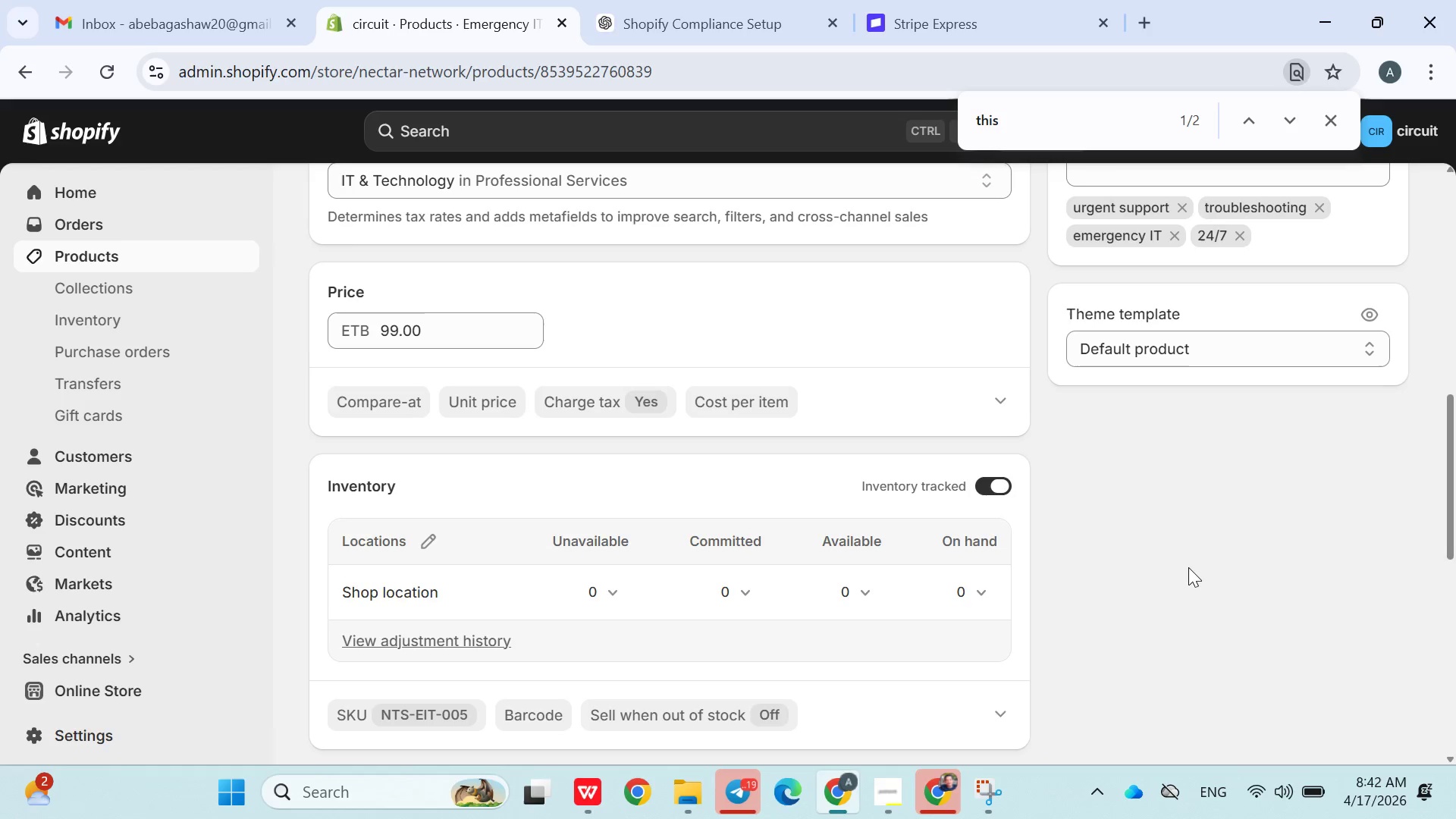 
left_click_drag(start_coordinate=[1188, 567], to_coordinate=[1019, 133])
 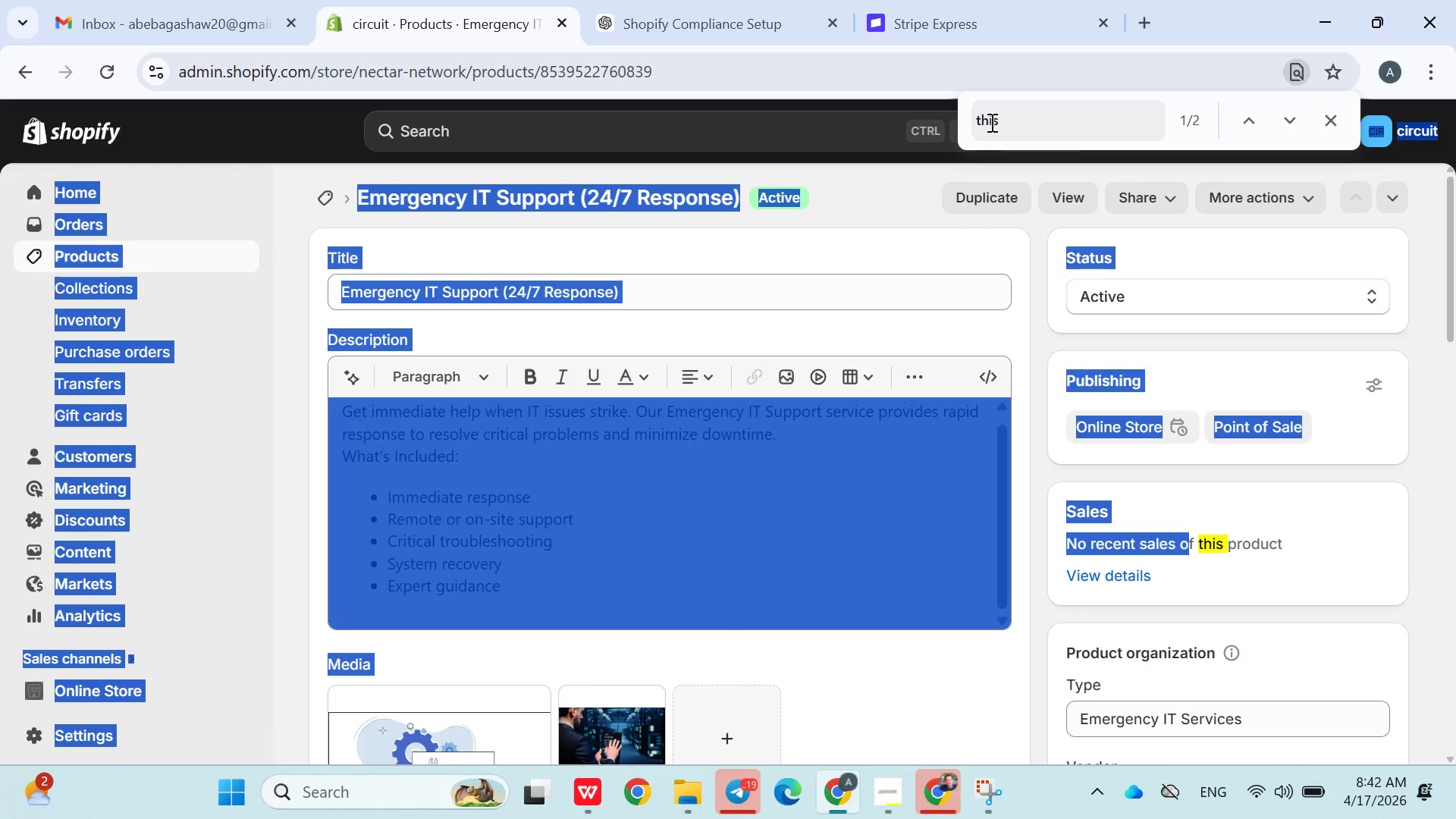 
key(Backspace)
 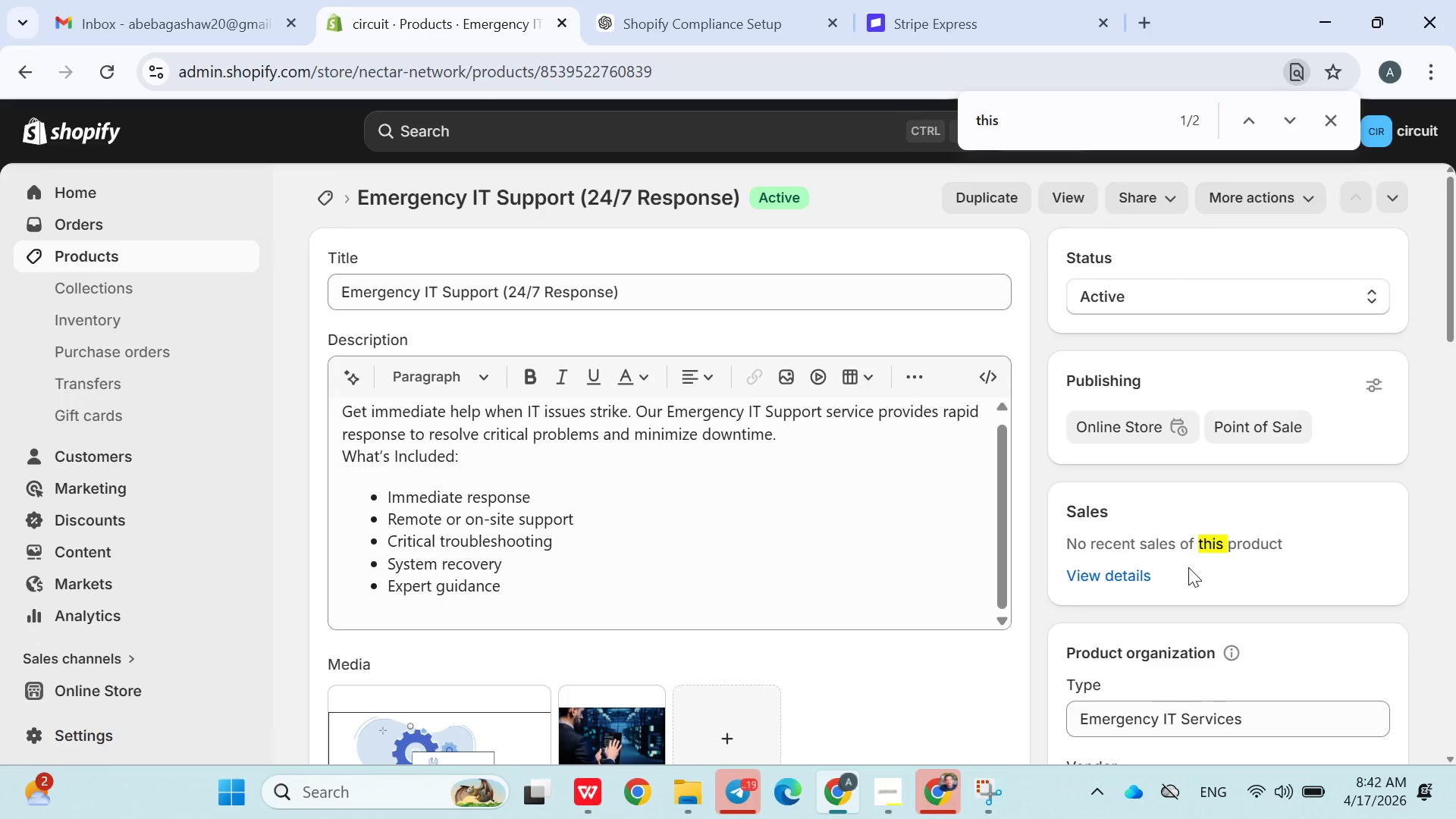 
key(Backspace)
 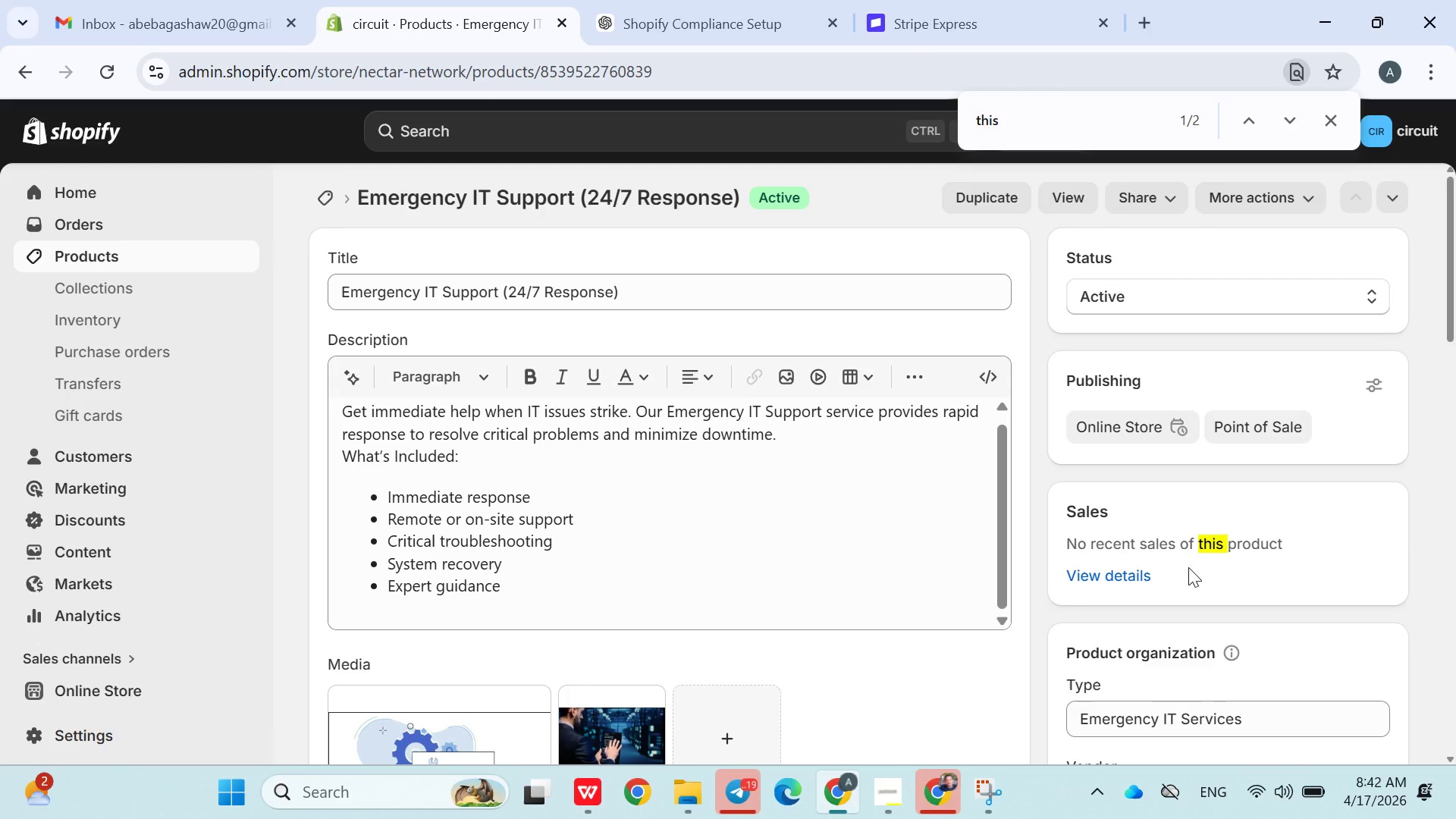 
key(Backspace)
 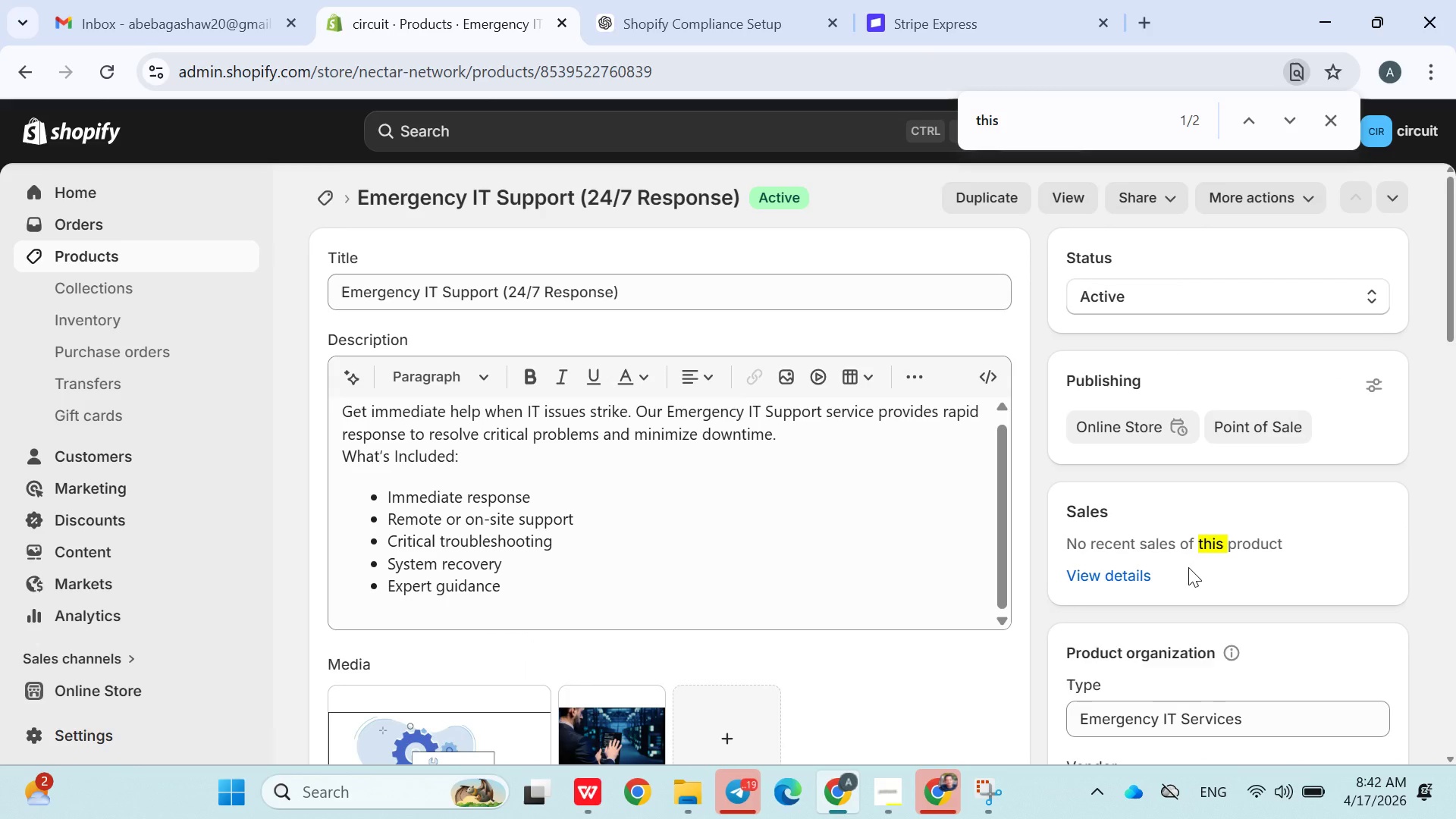 
key(Backspace)
 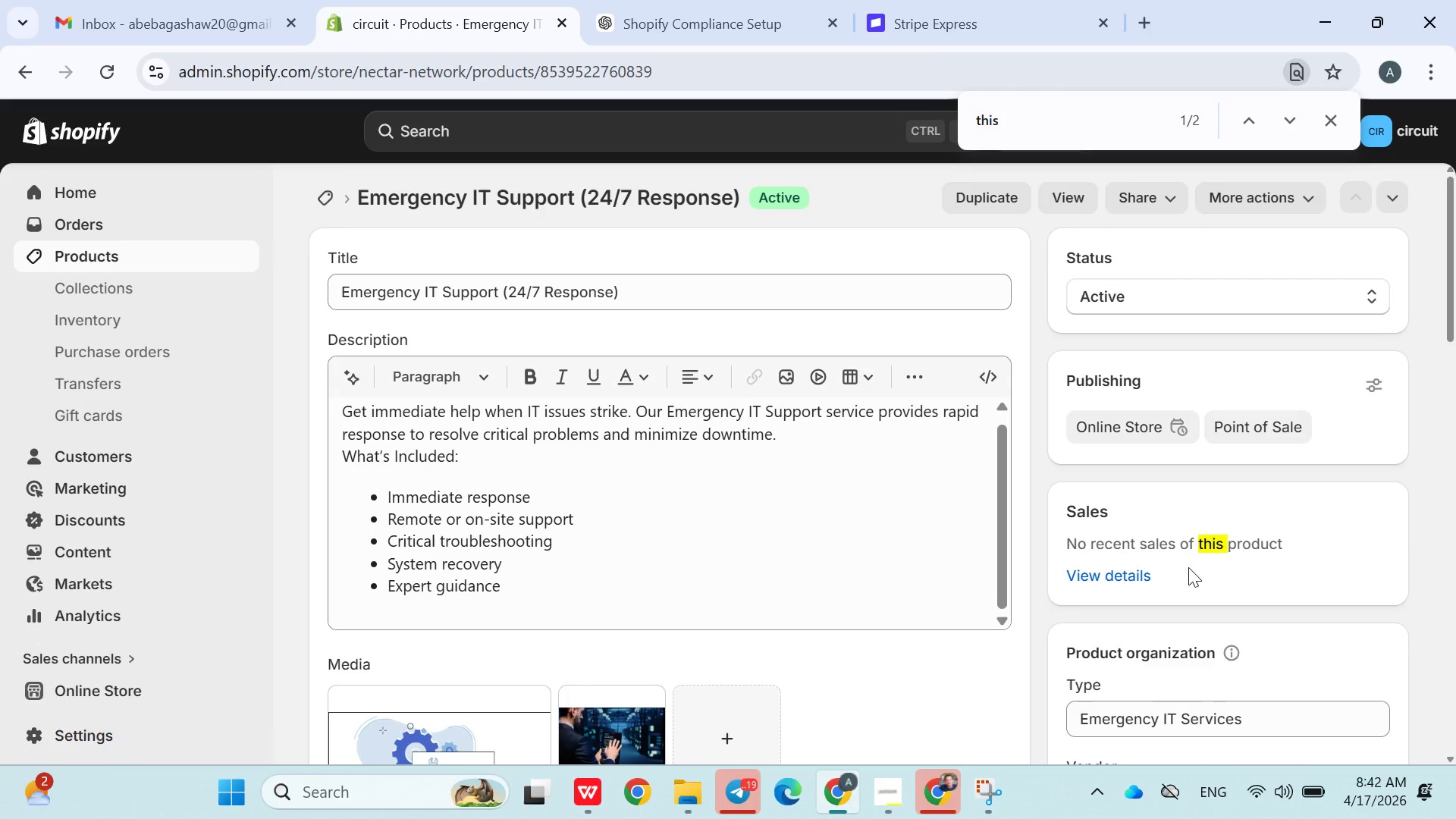 
key(Backspace)
 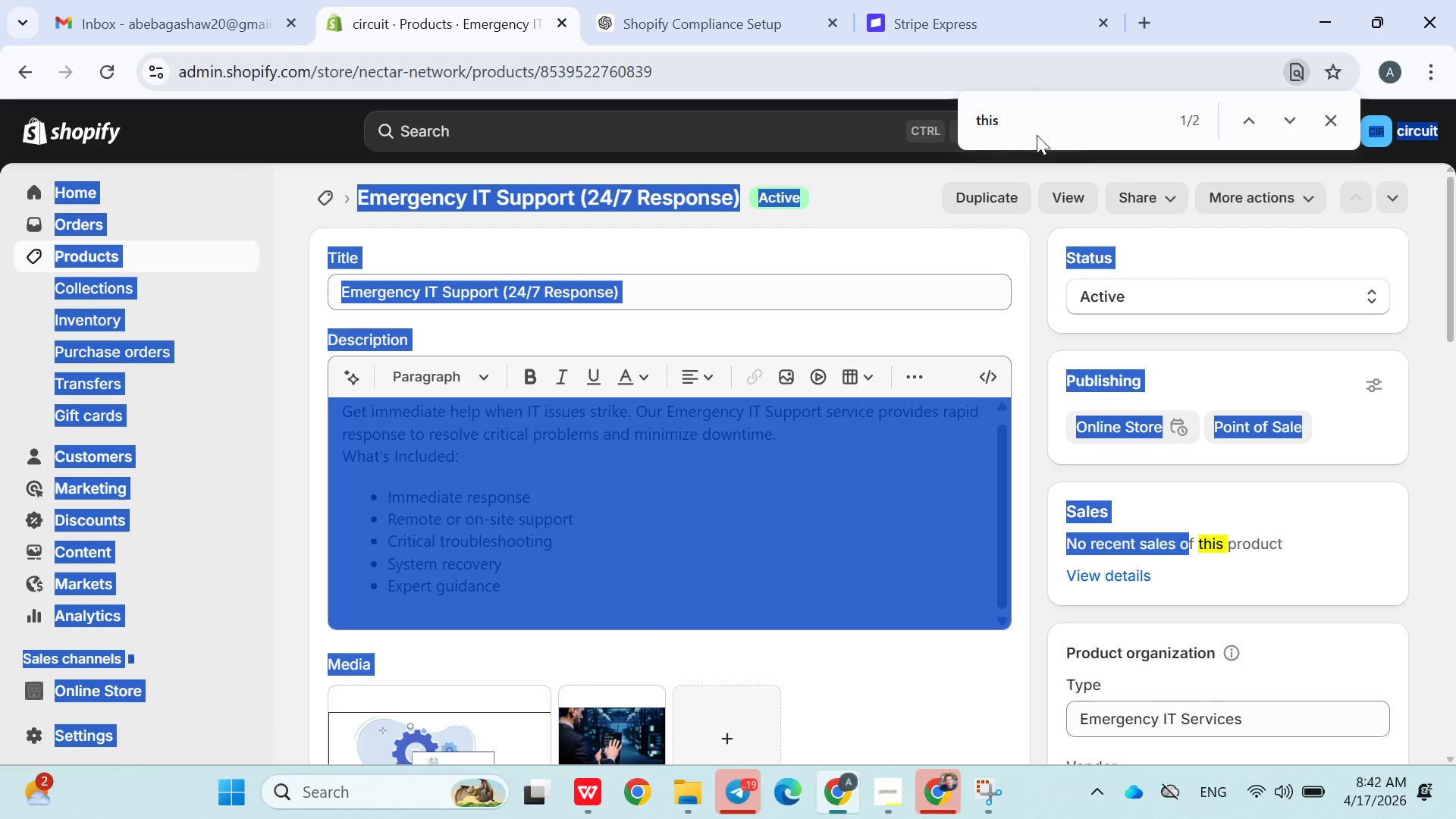 
left_click([1019, 133])
 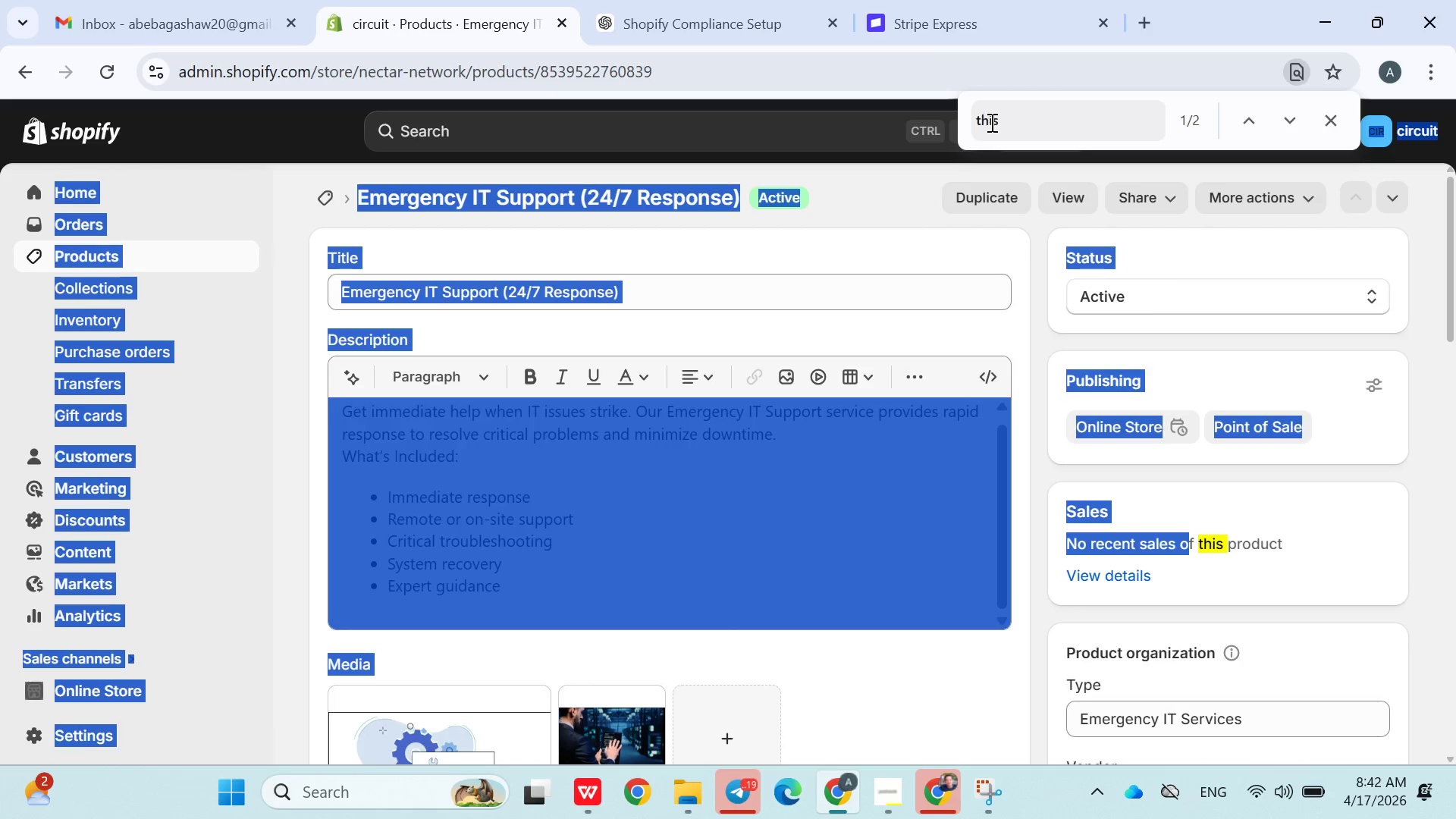 
double_click([990, 122])
 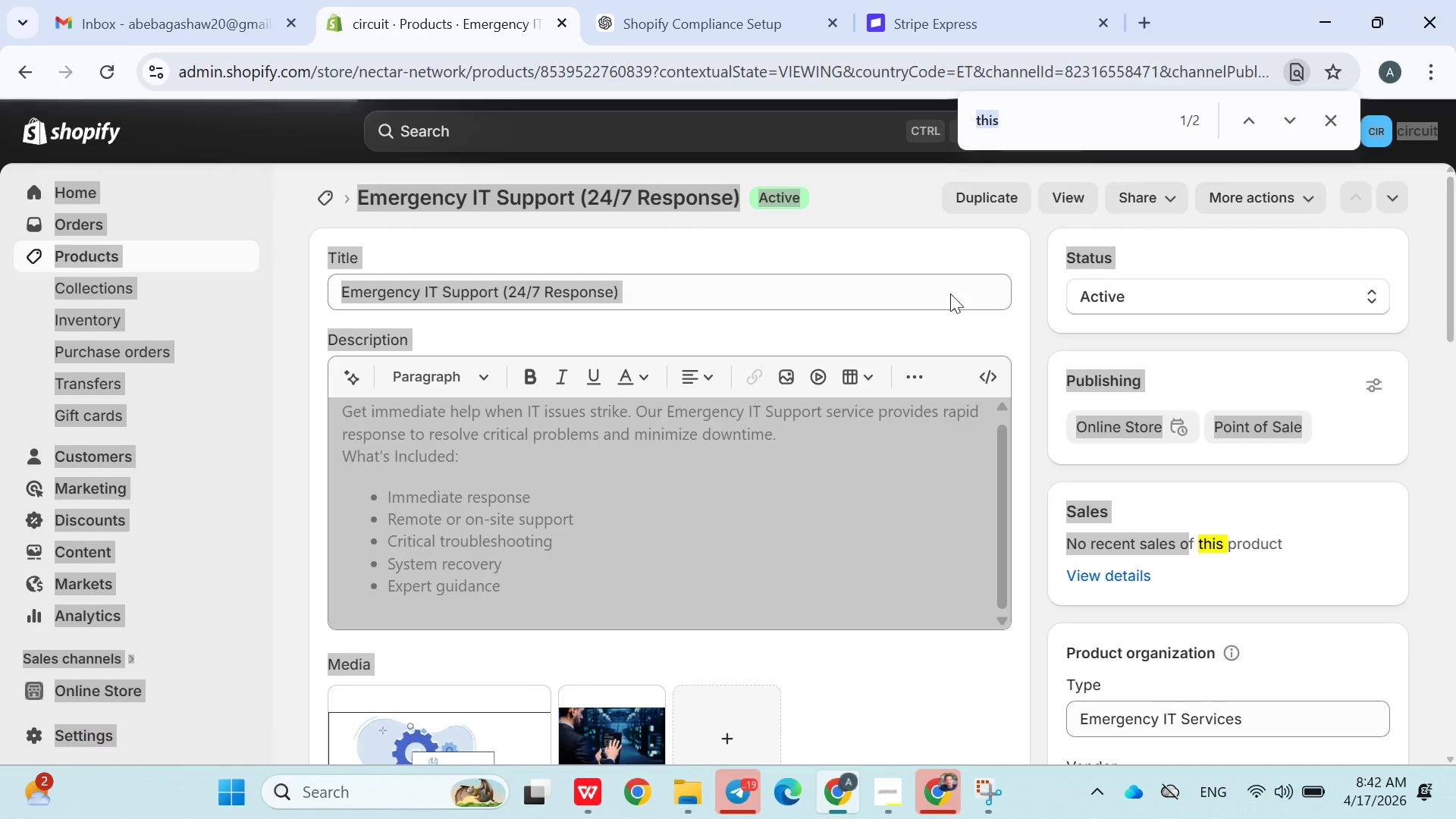 
left_click([940, 300])
 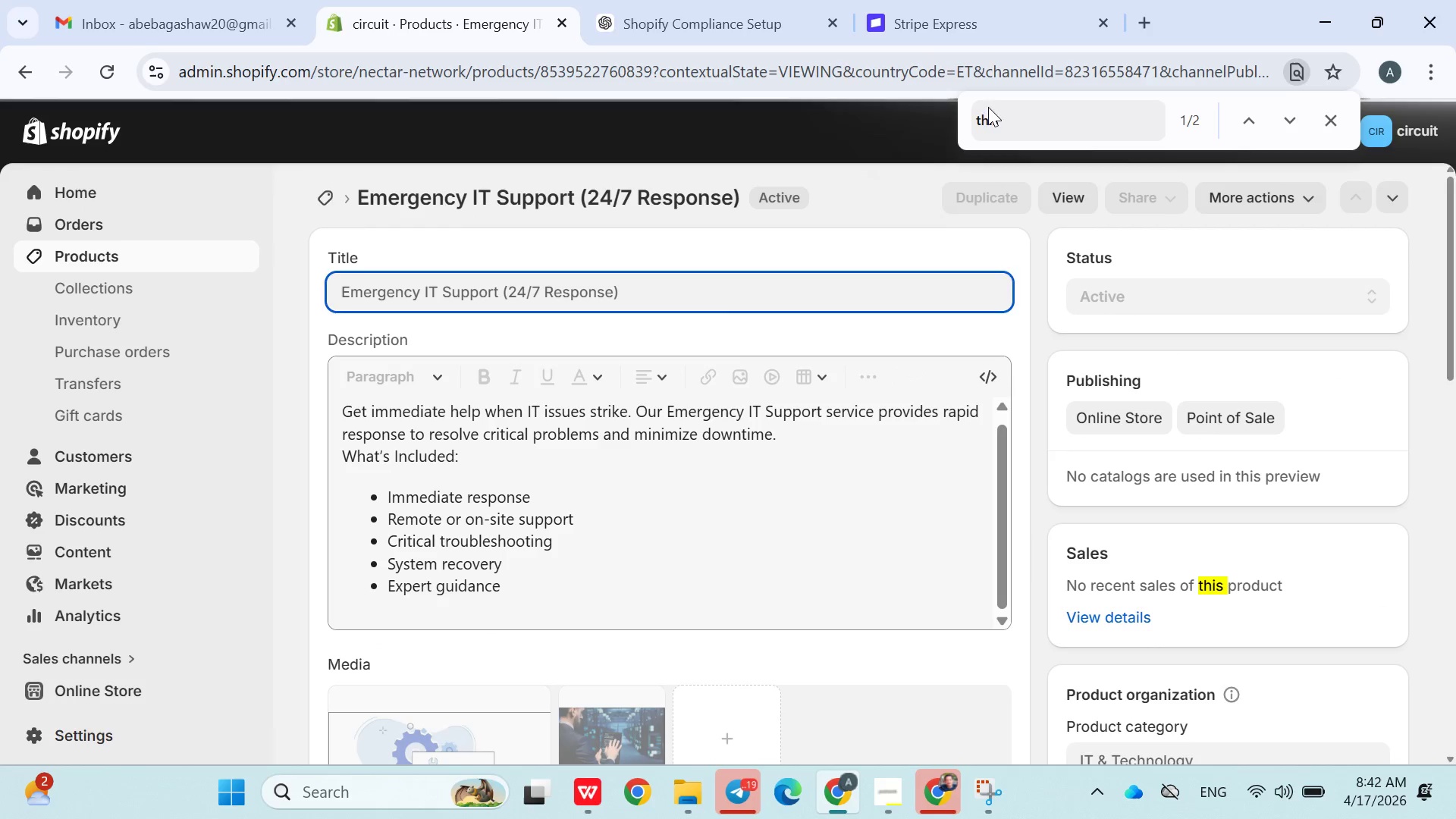 
double_click([990, 119])
 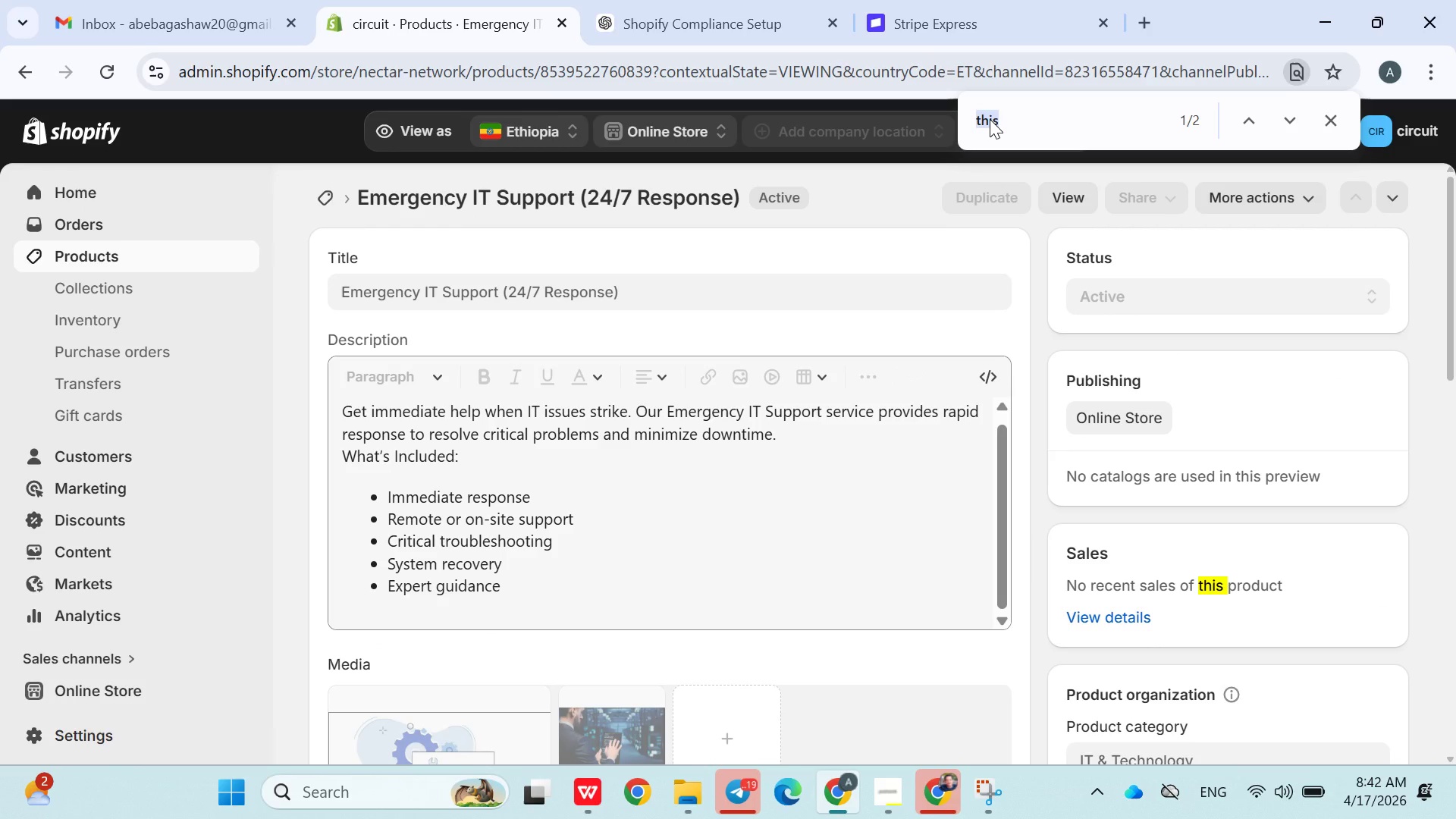 
type(phy)
key(Backspace)
key(Backspace)
key(Backspace)
 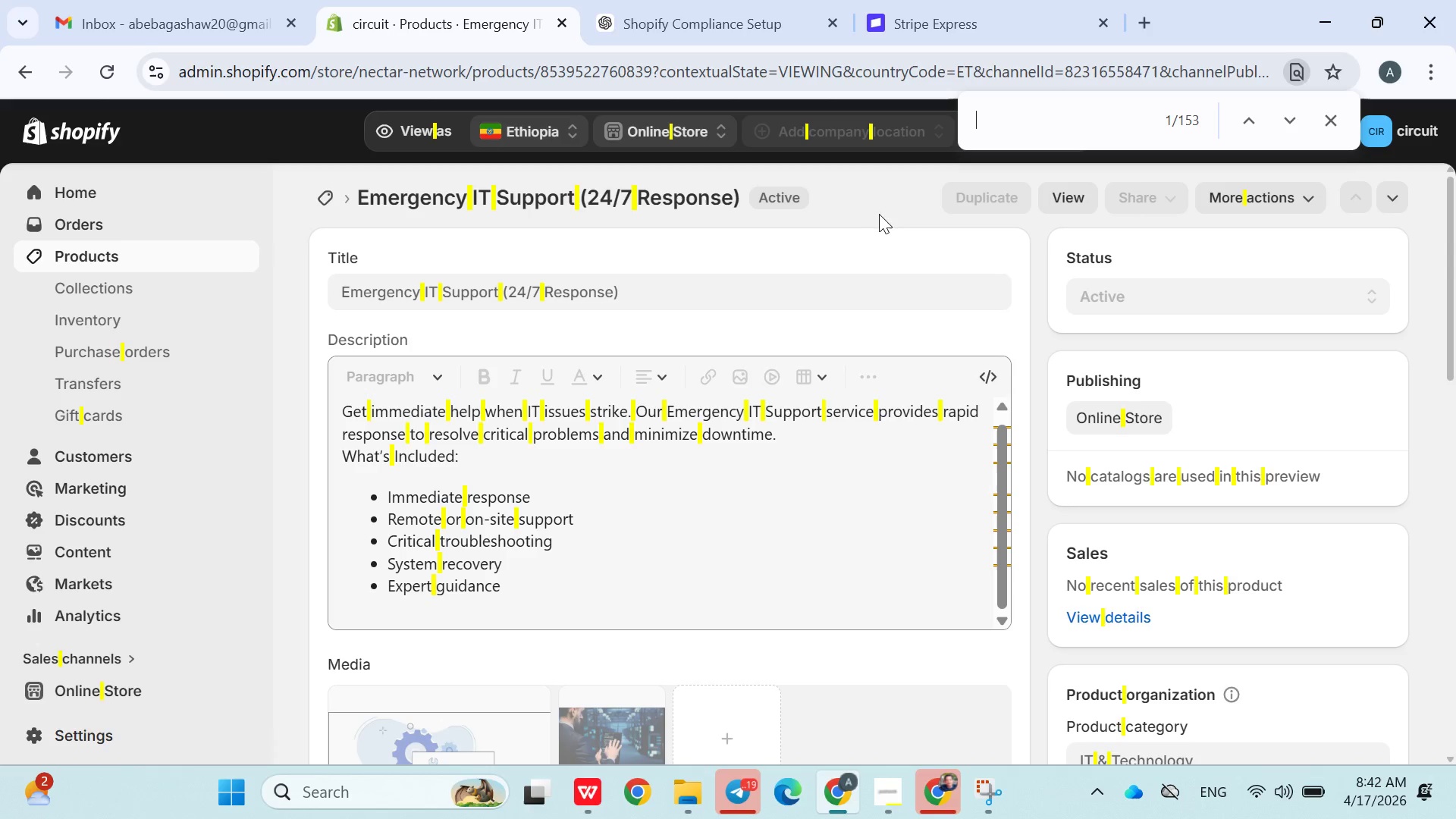 
left_click([871, 222])
 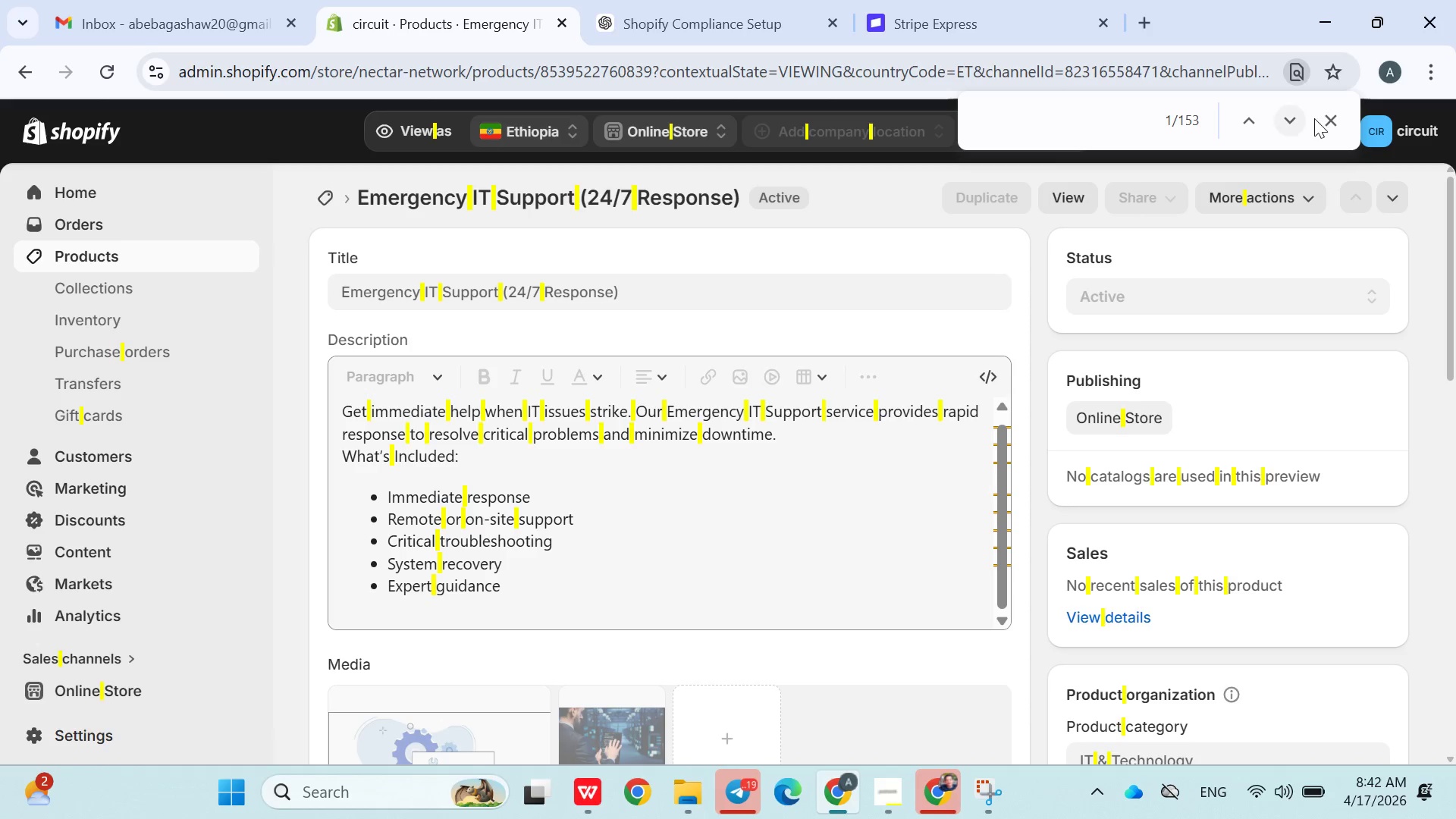 
left_click([1329, 116])
 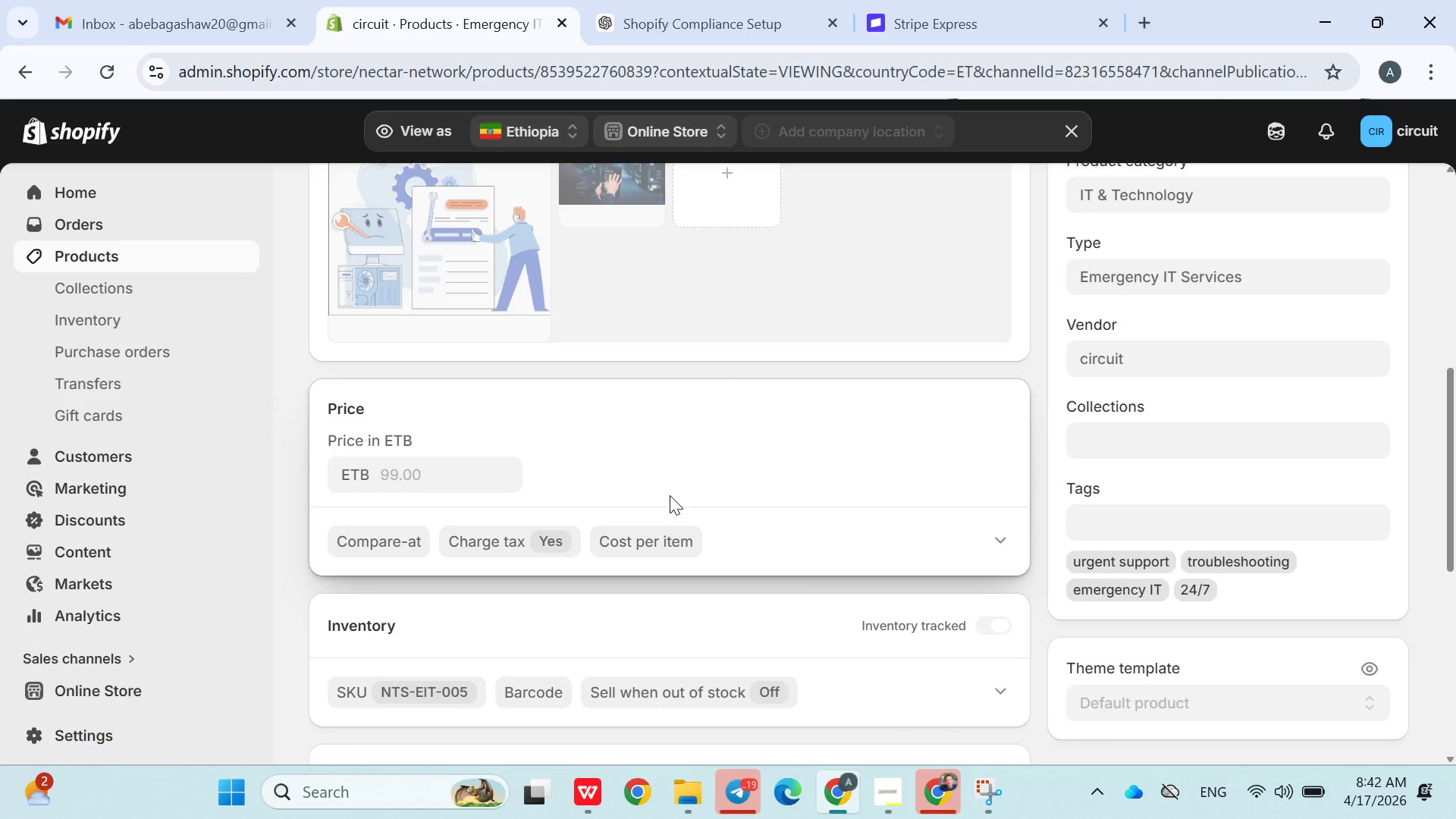 
wait(9.06)
 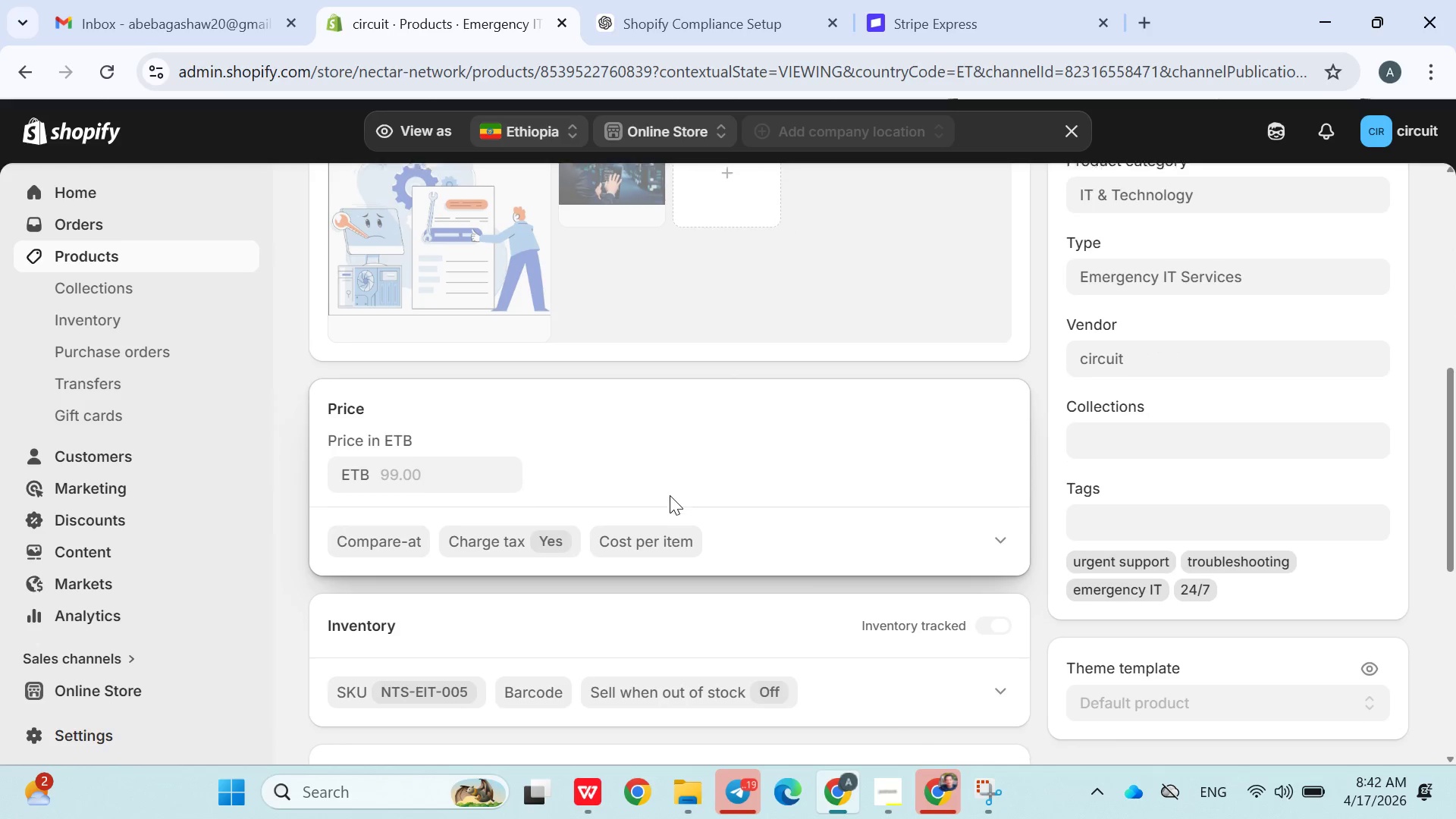 
left_click([997, 526])
 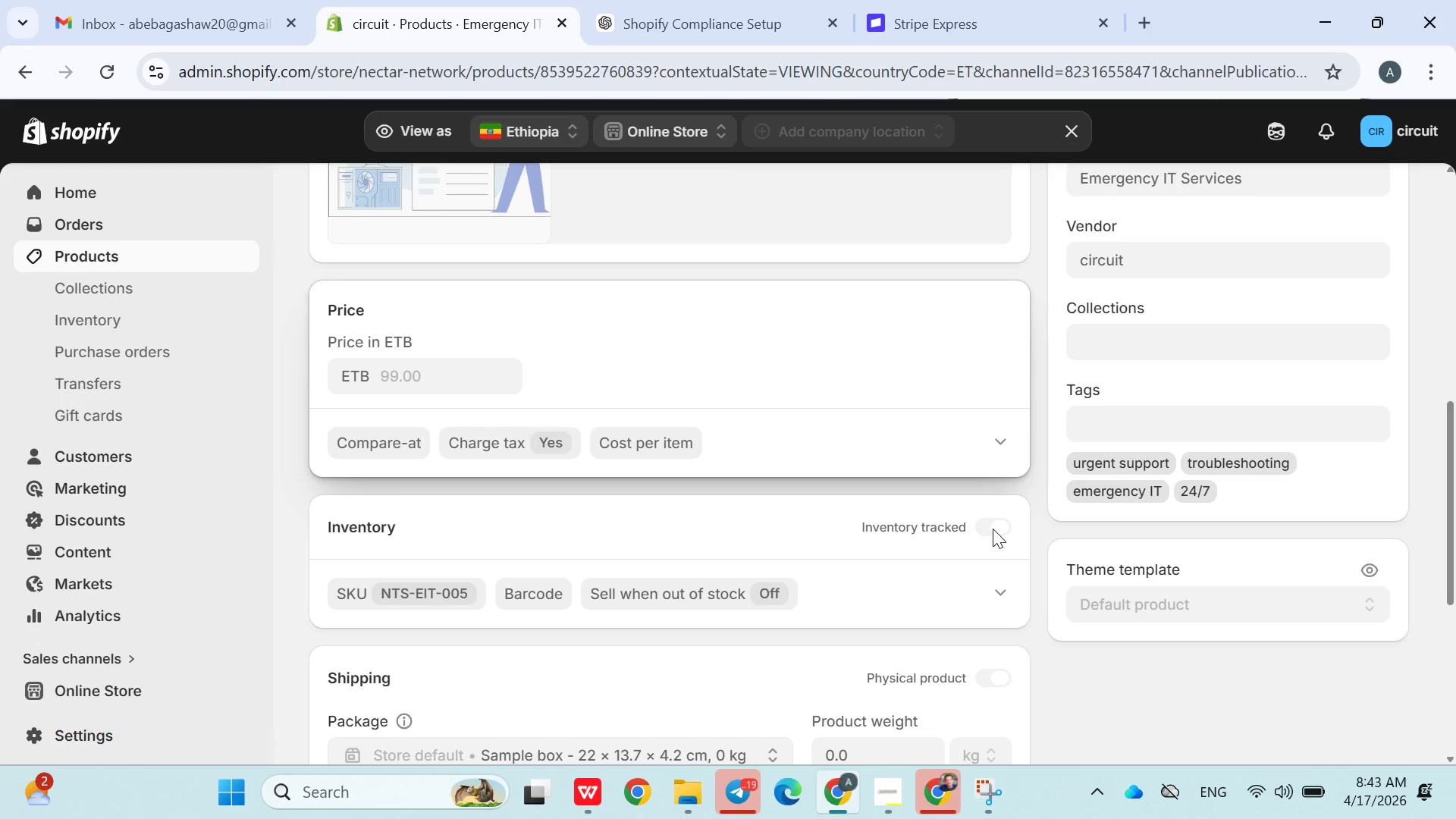 
left_click([993, 529])
 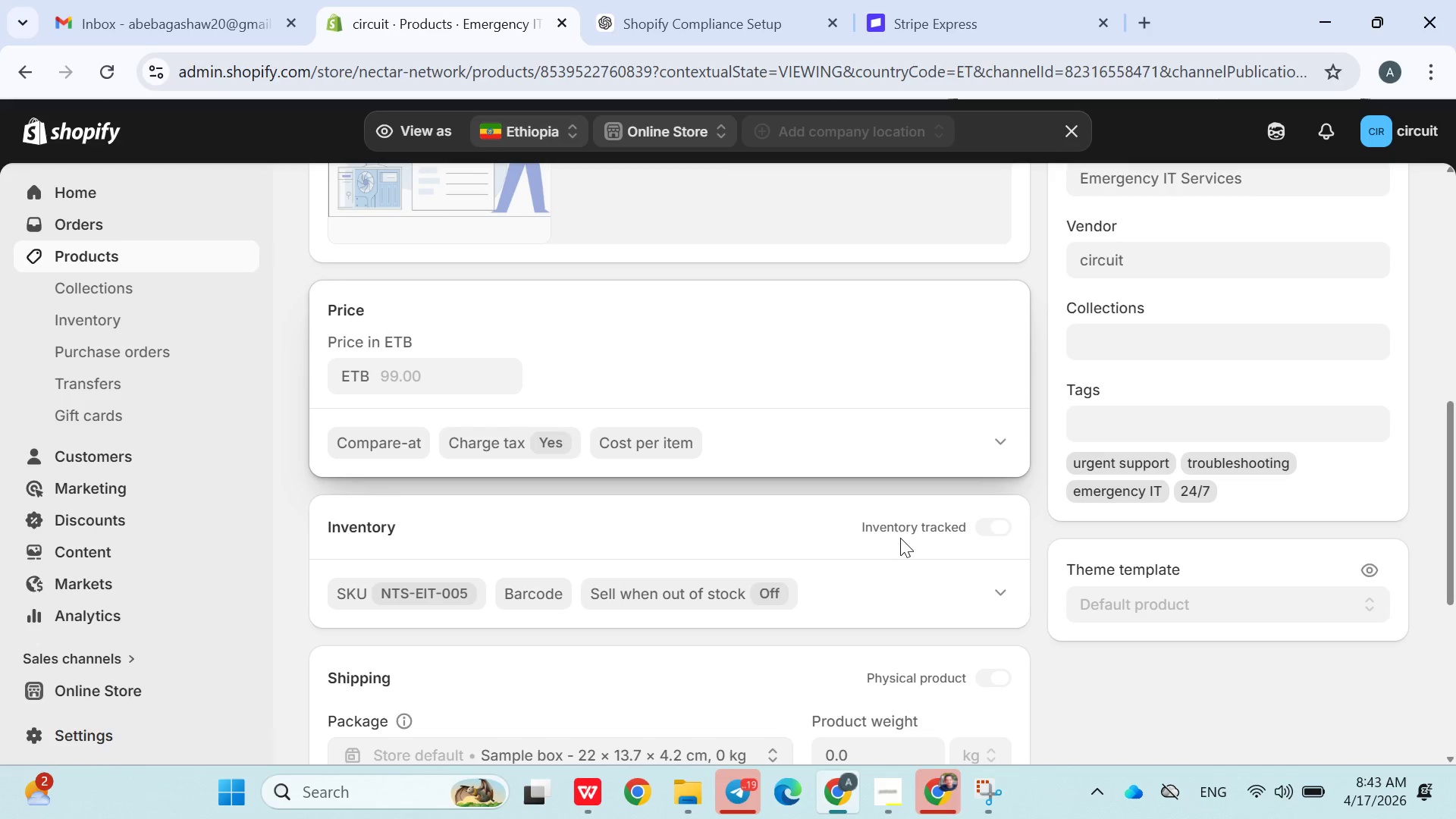 
left_click([898, 532])
 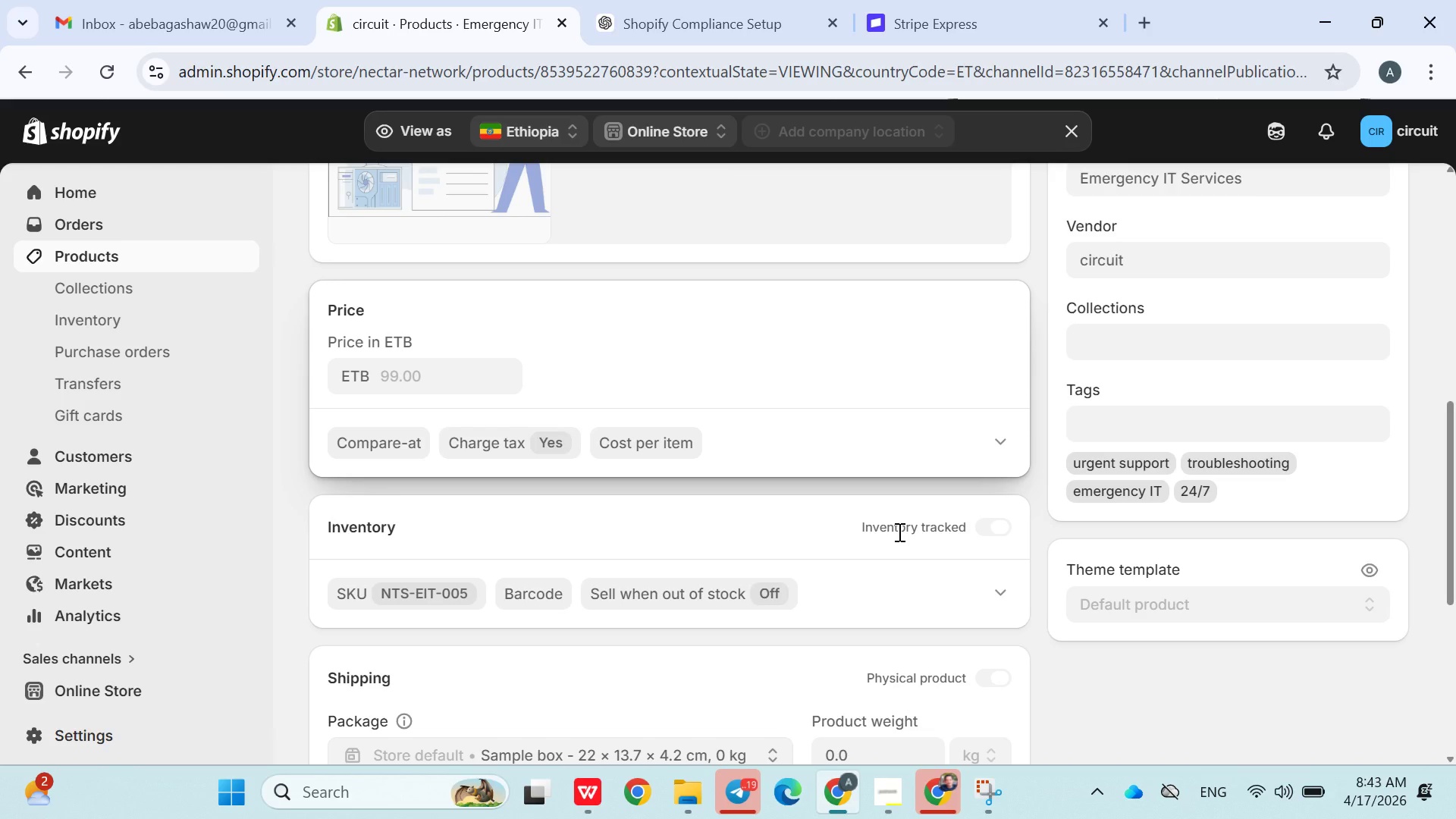 
wait(13.86)
 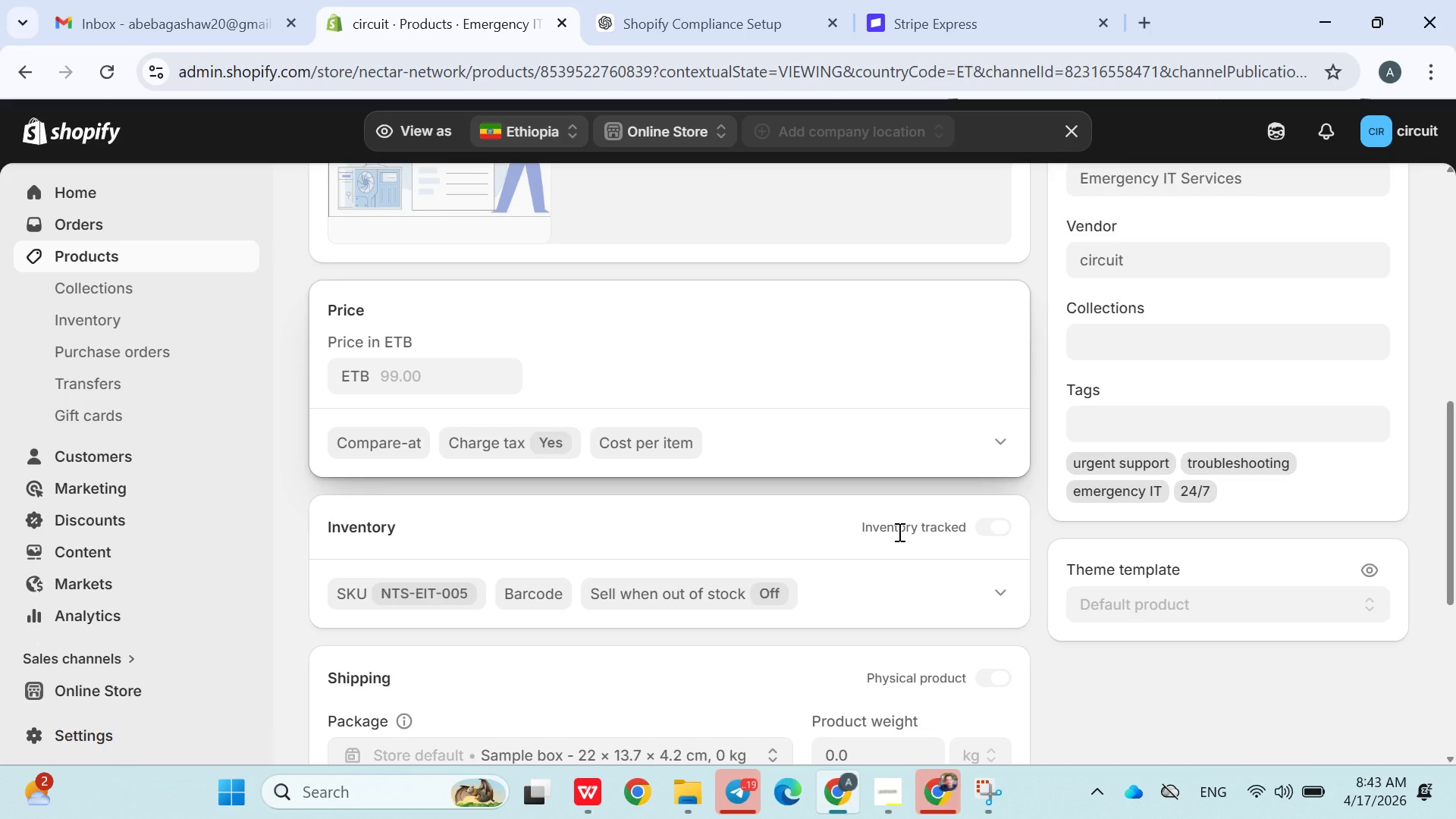 
left_click([898, 532])
 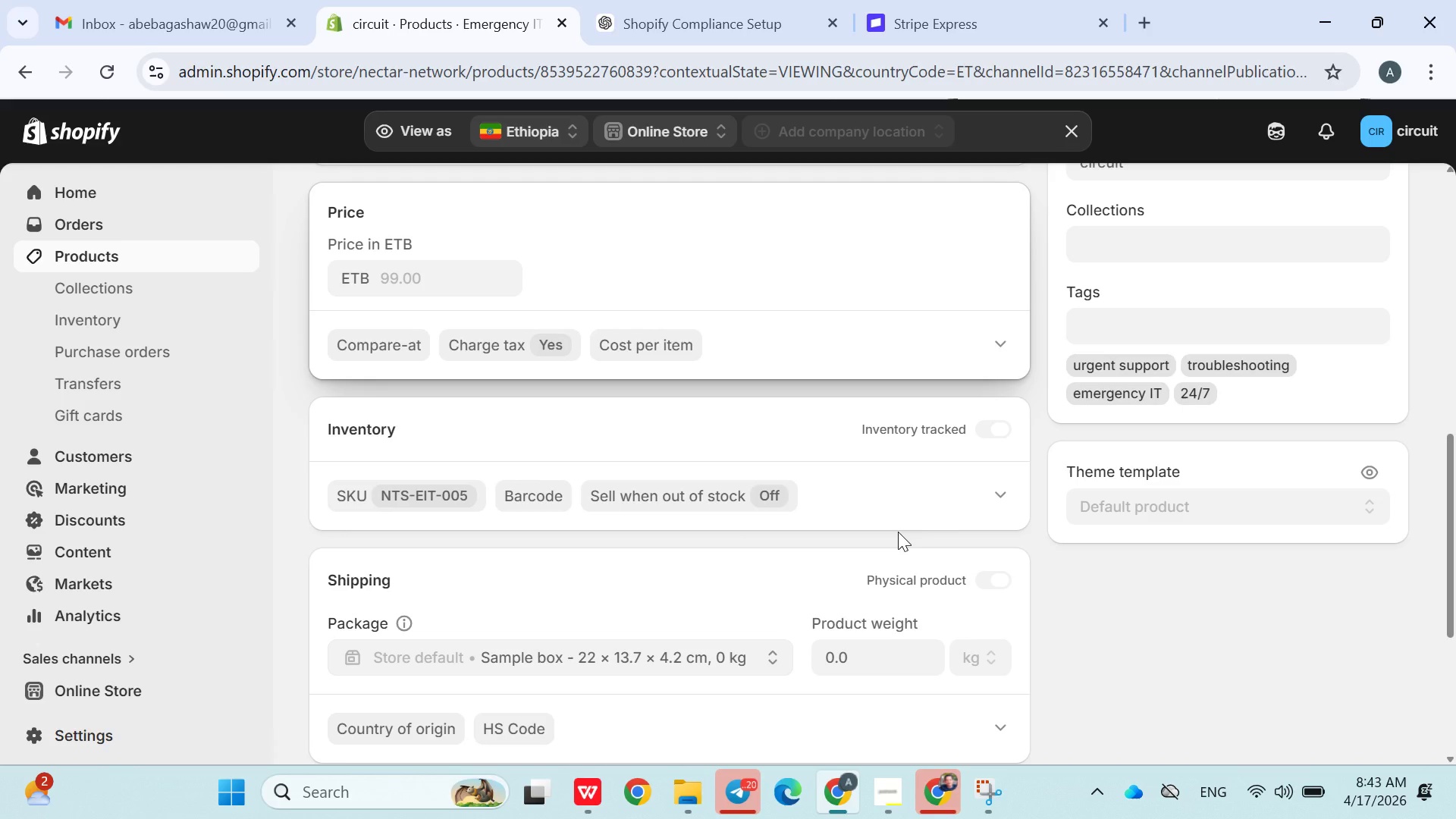 
left_click_drag(start_coordinate=[898, 532], to_coordinate=[1070, 600])
 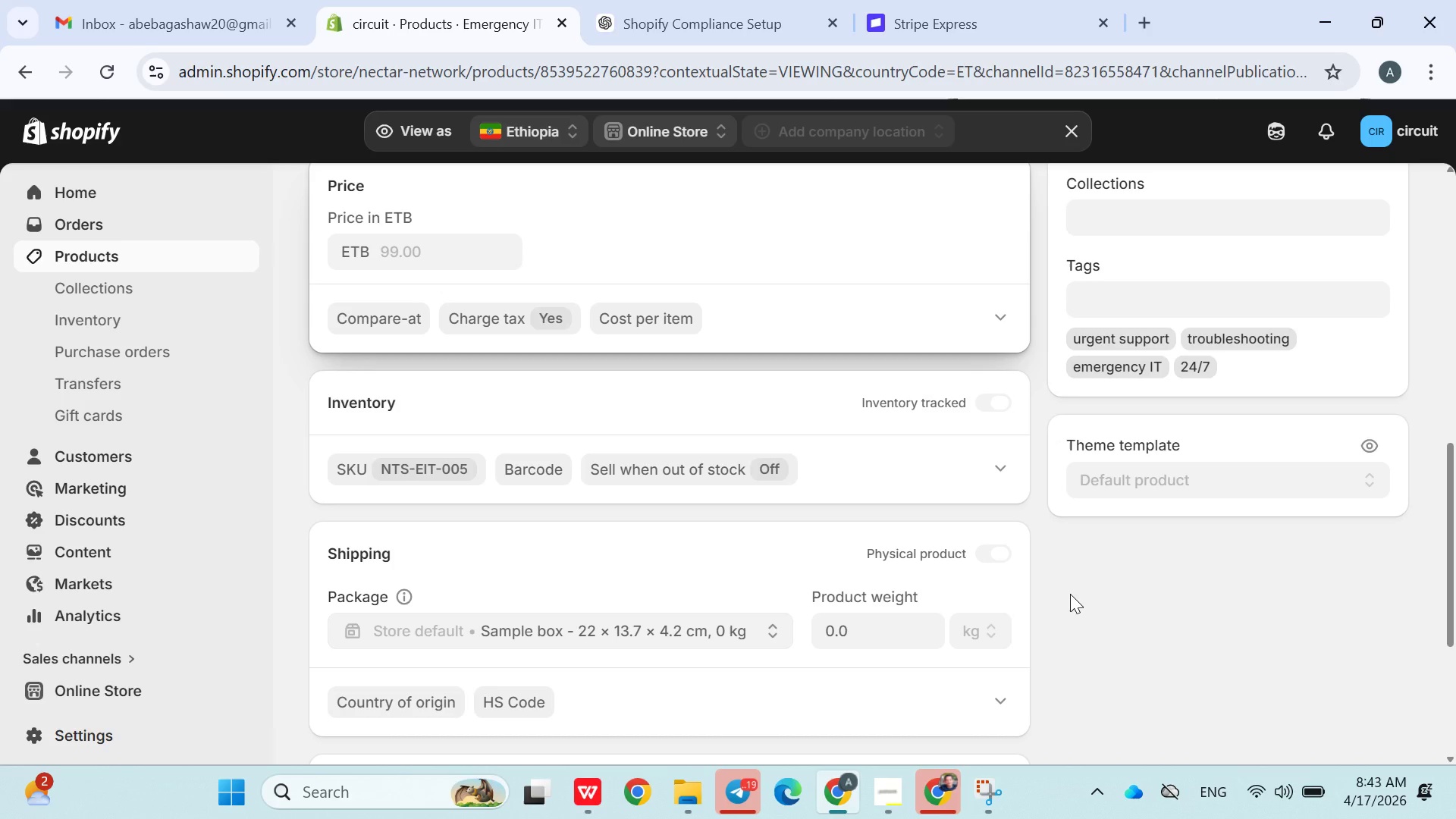 
left_click([1070, 600])
 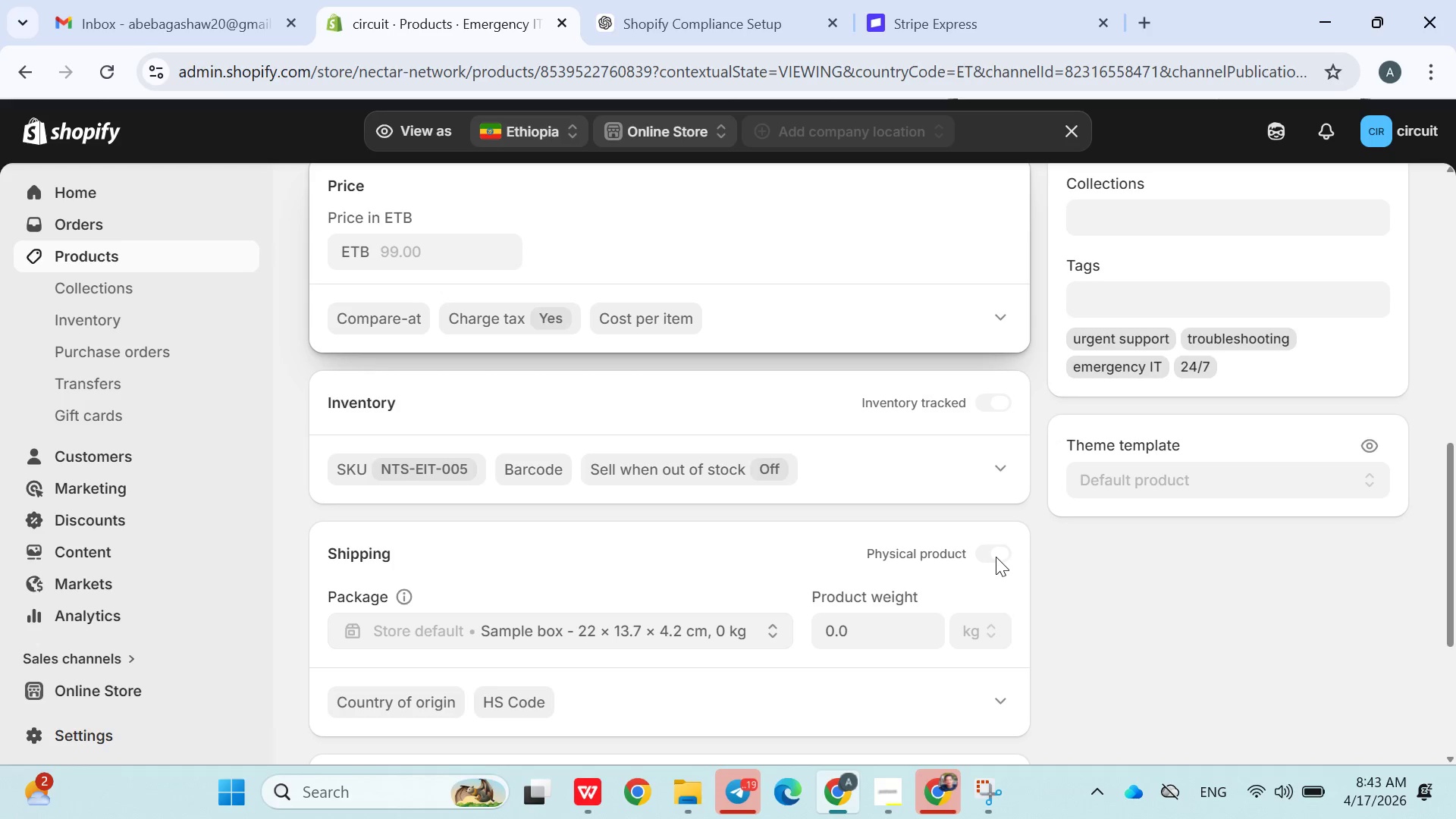 
left_click([995, 557])
 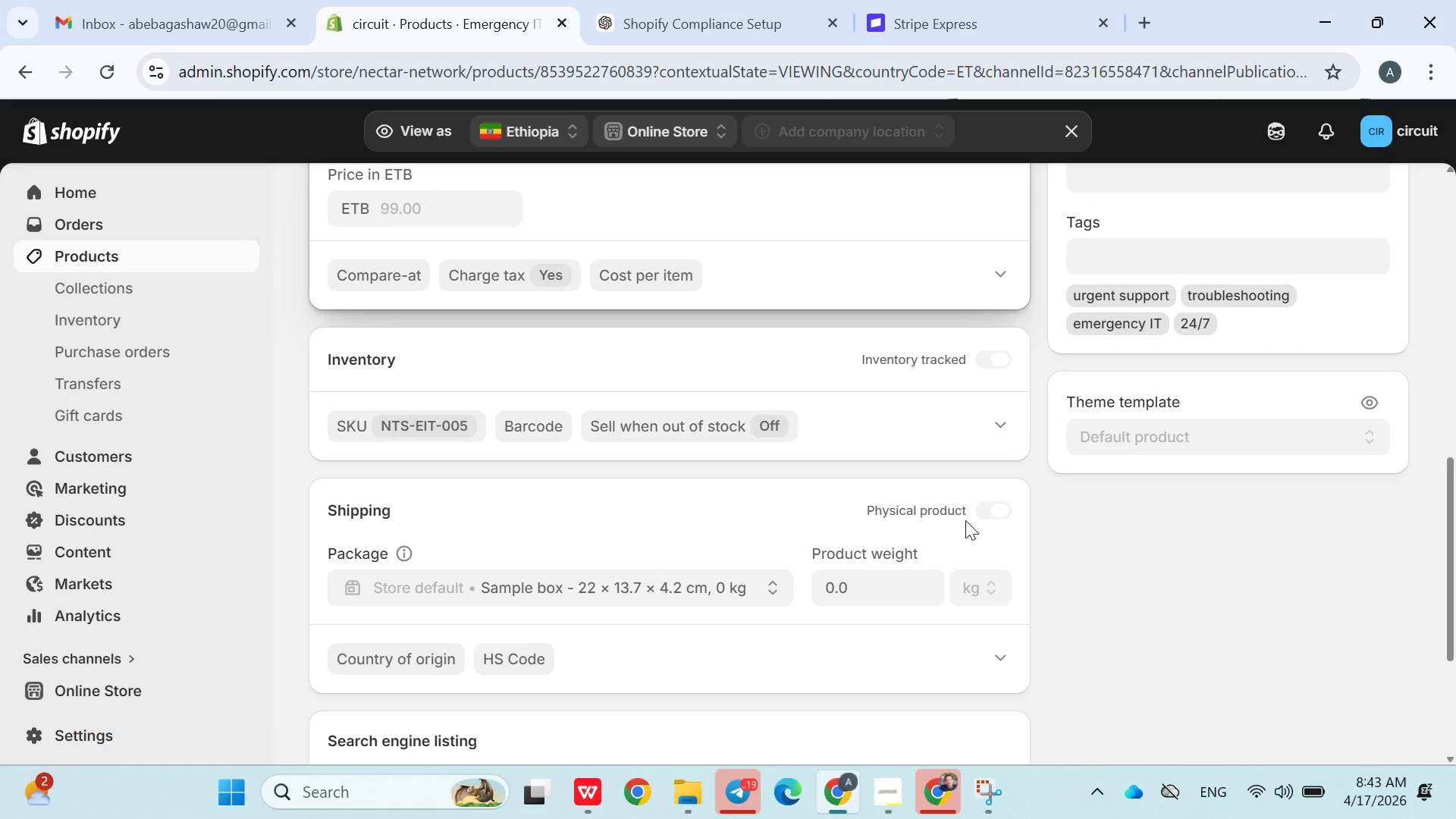 
wait(5.19)
 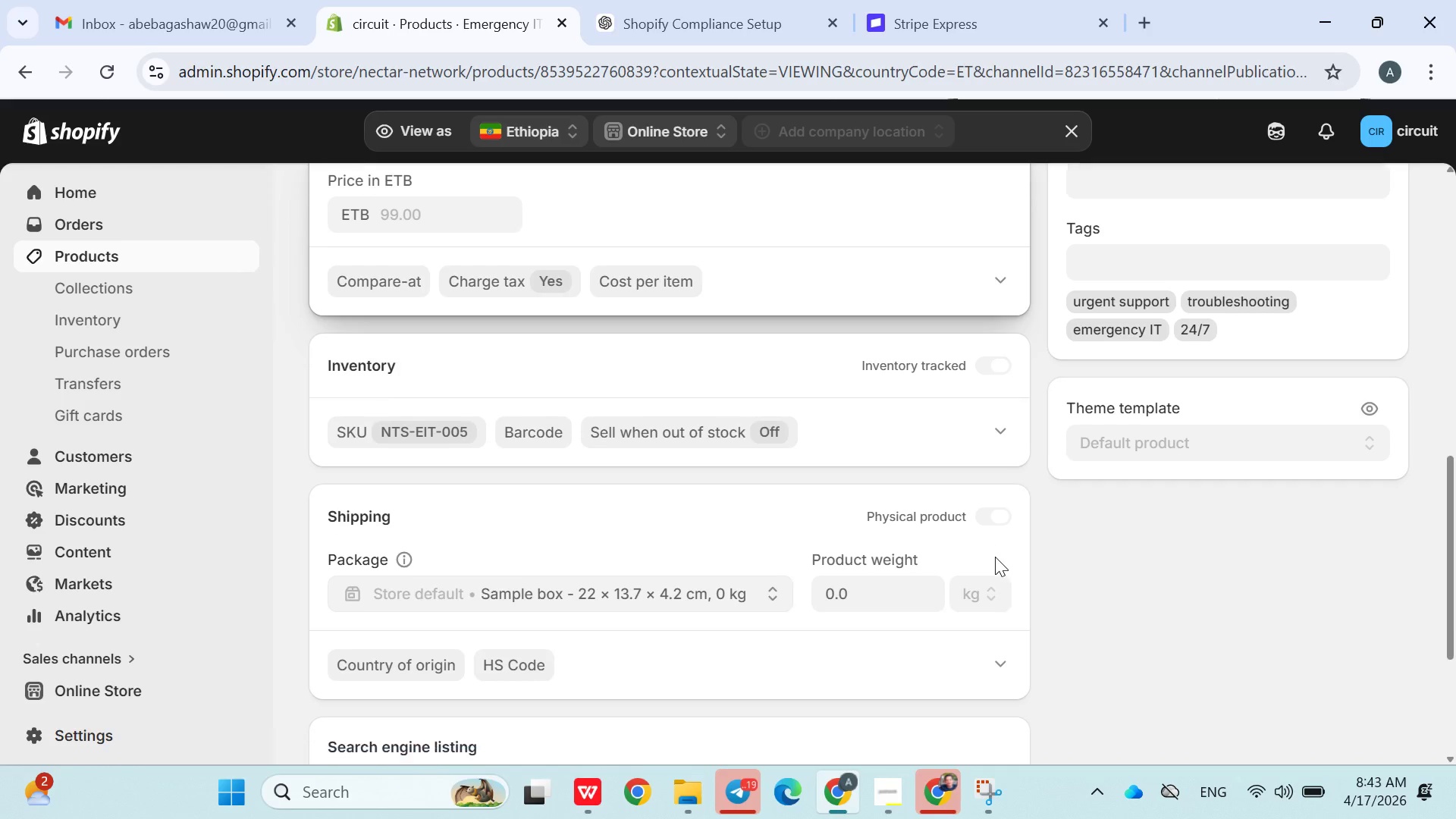 
left_click([992, 506])
 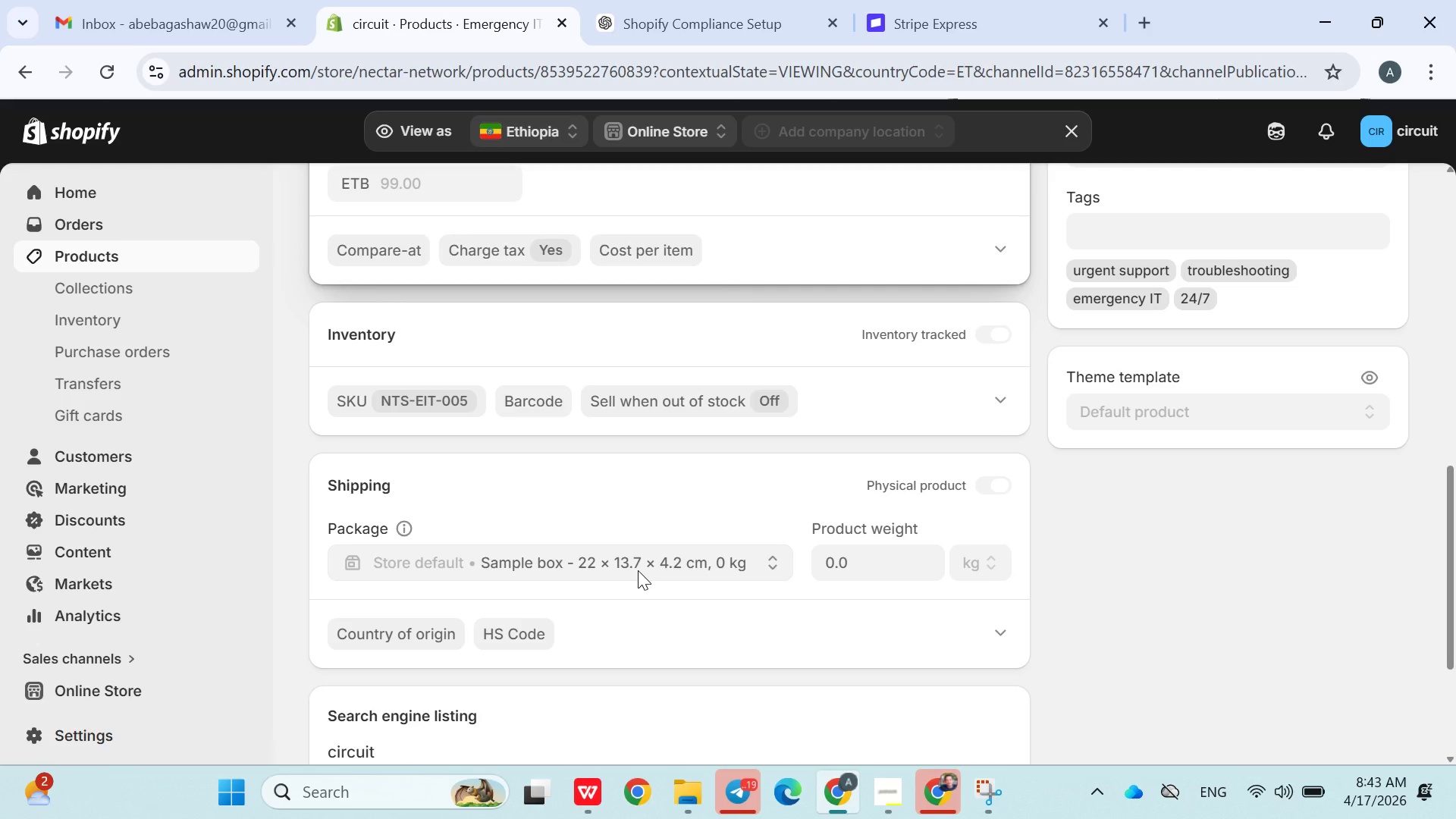 
wait(20.3)
 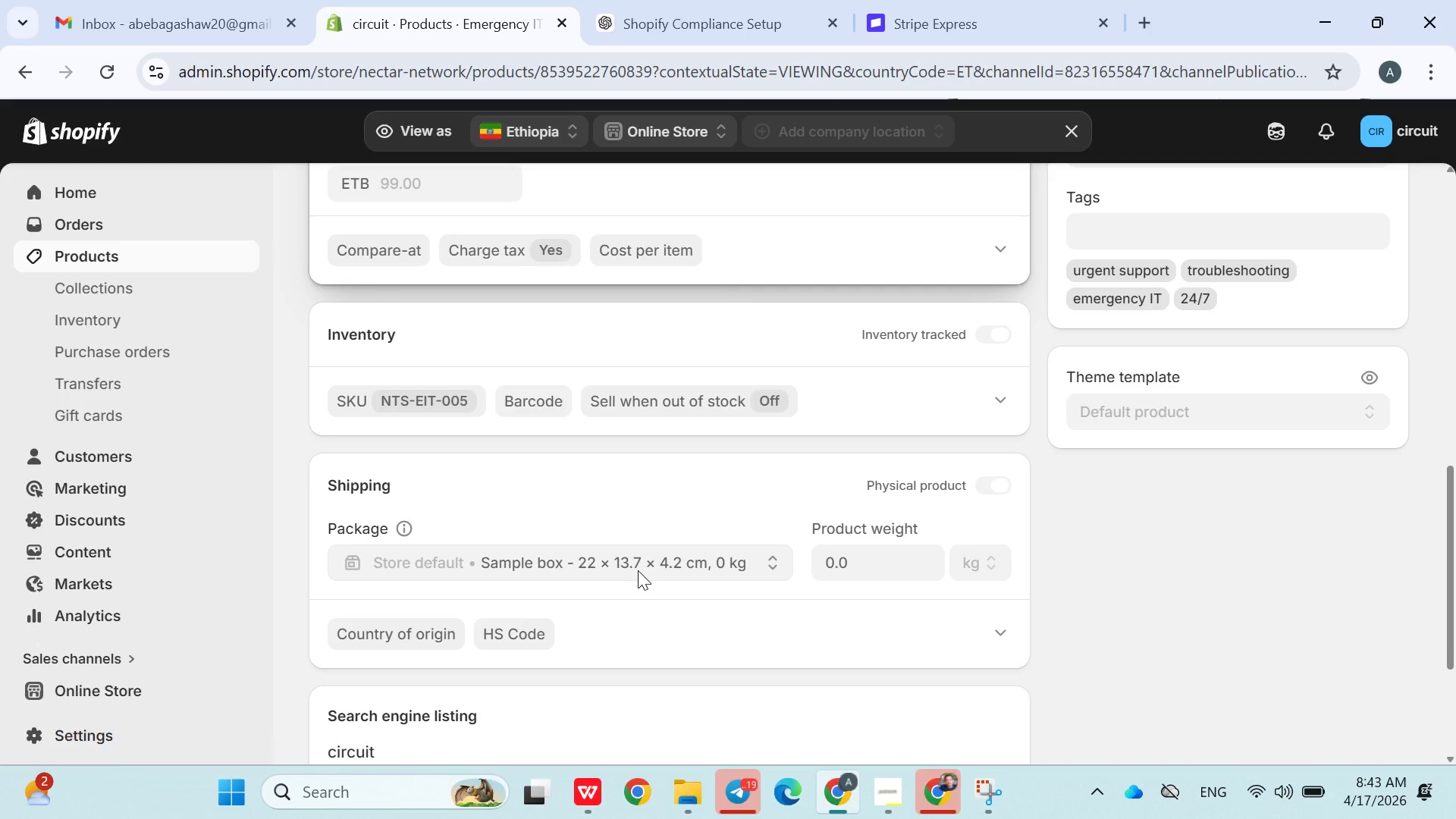 
left_click([1002, 488])
 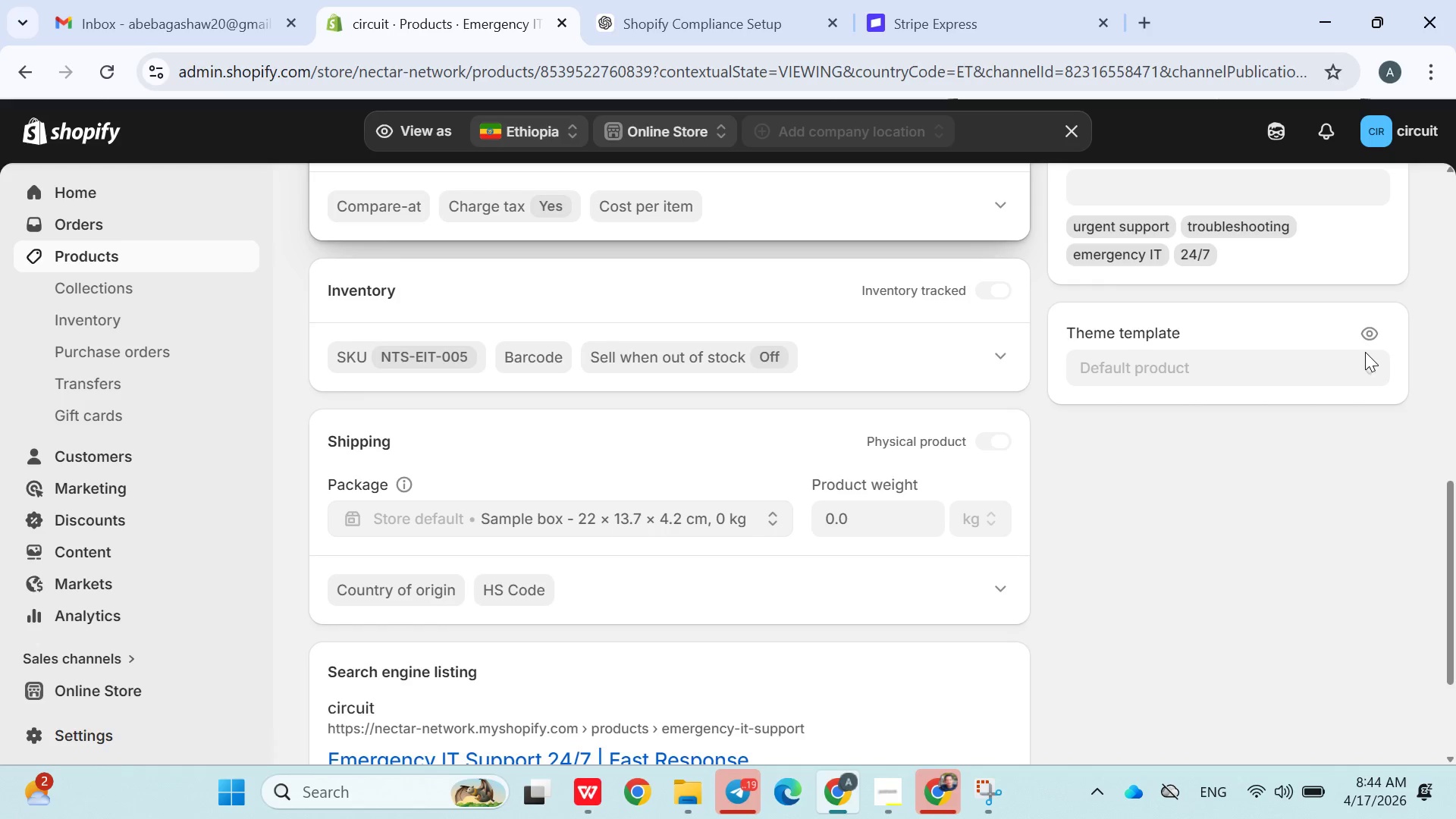 
wait(7.7)
 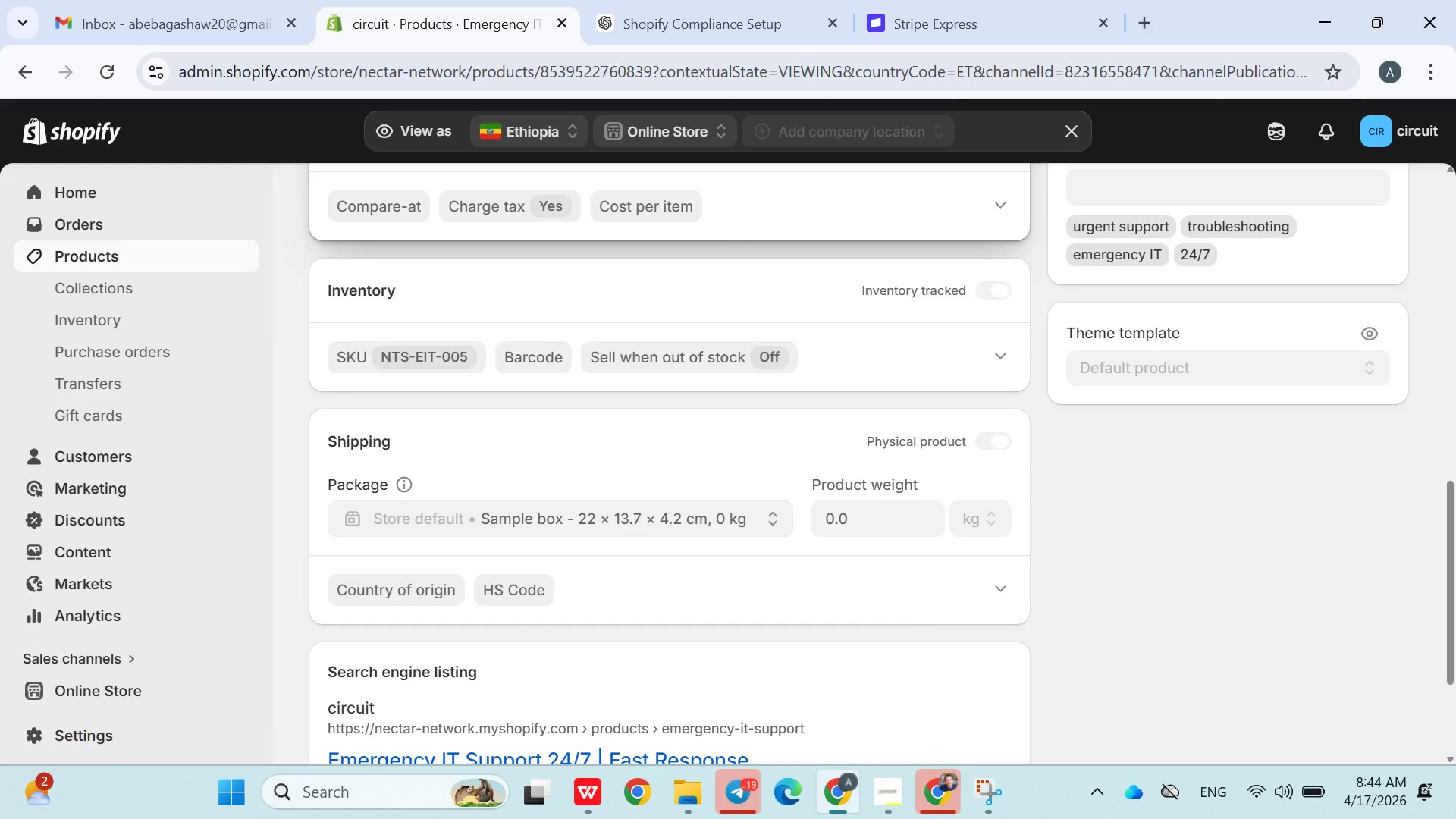 
left_click([1367, 362])
 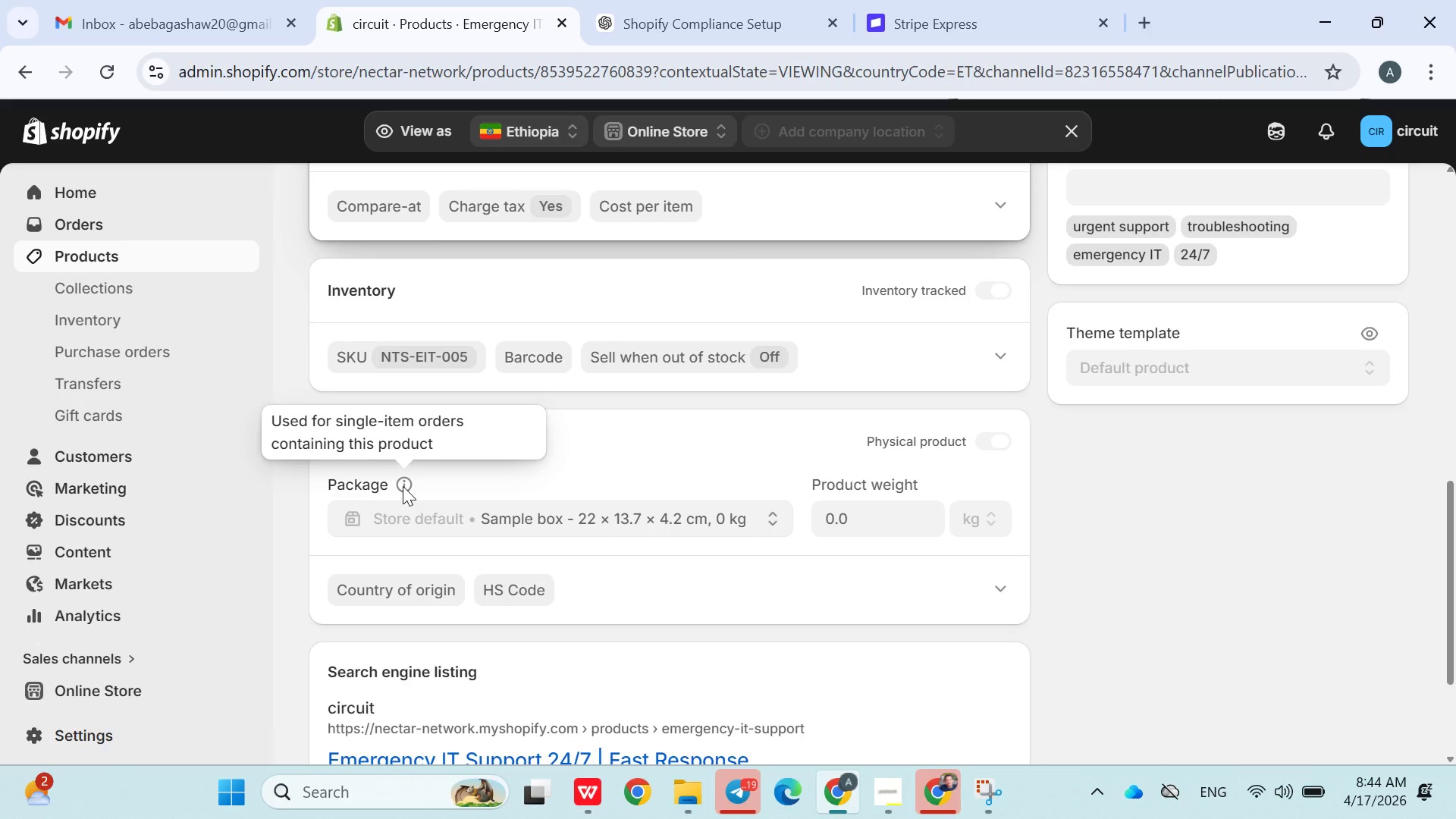 
wait(14.44)
 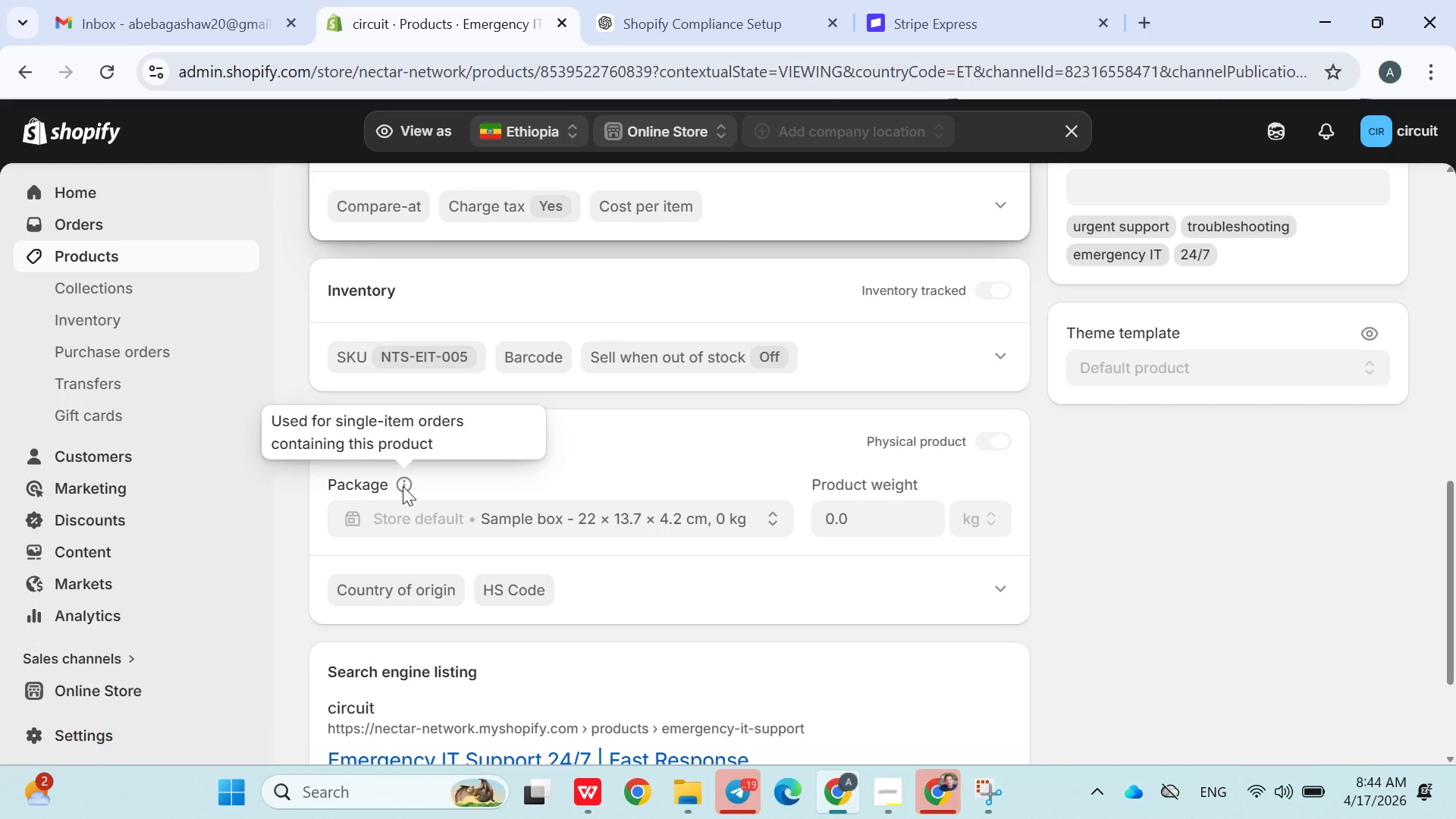 
left_click([101, 720])
 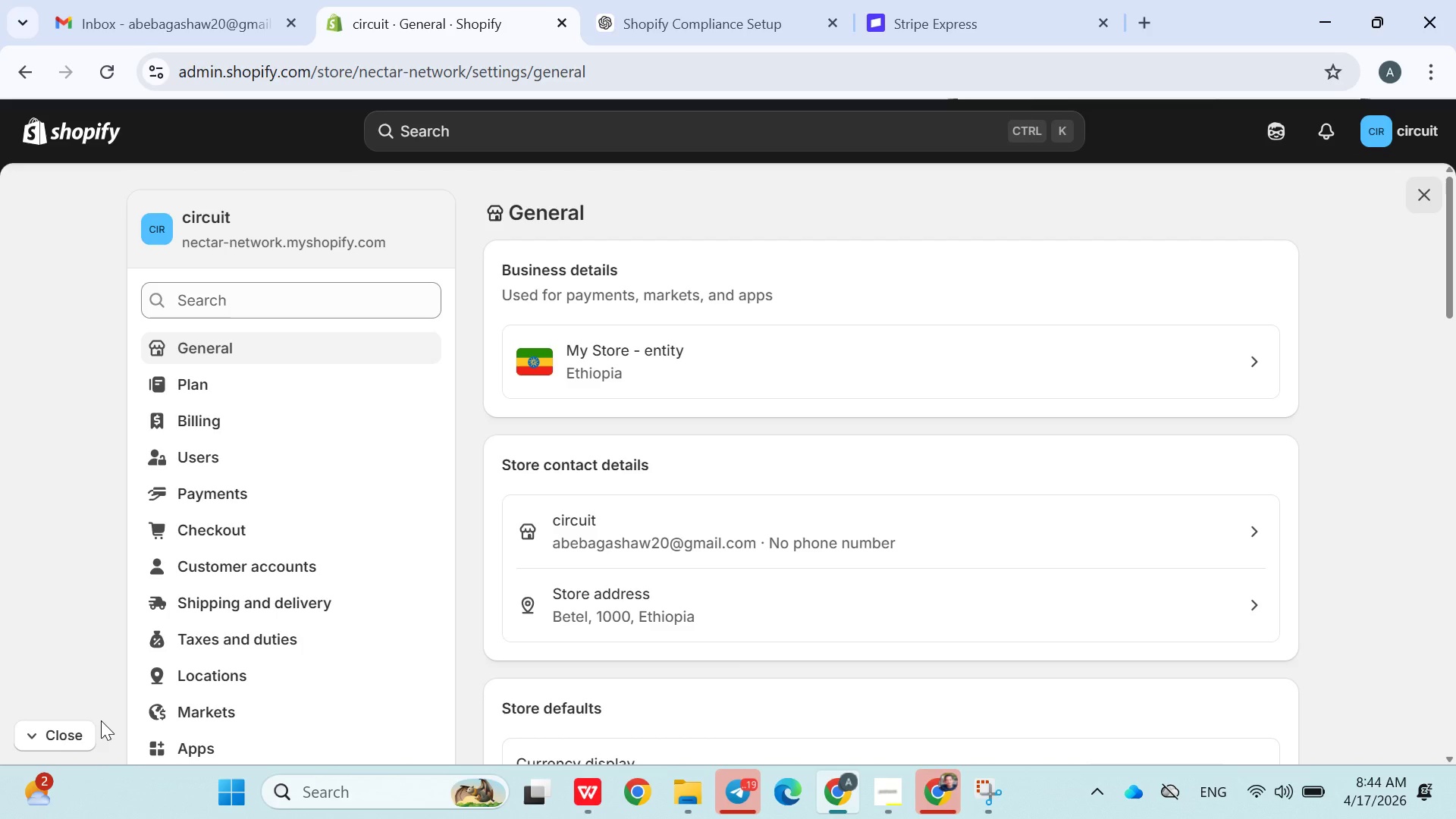 
wait(5.99)
 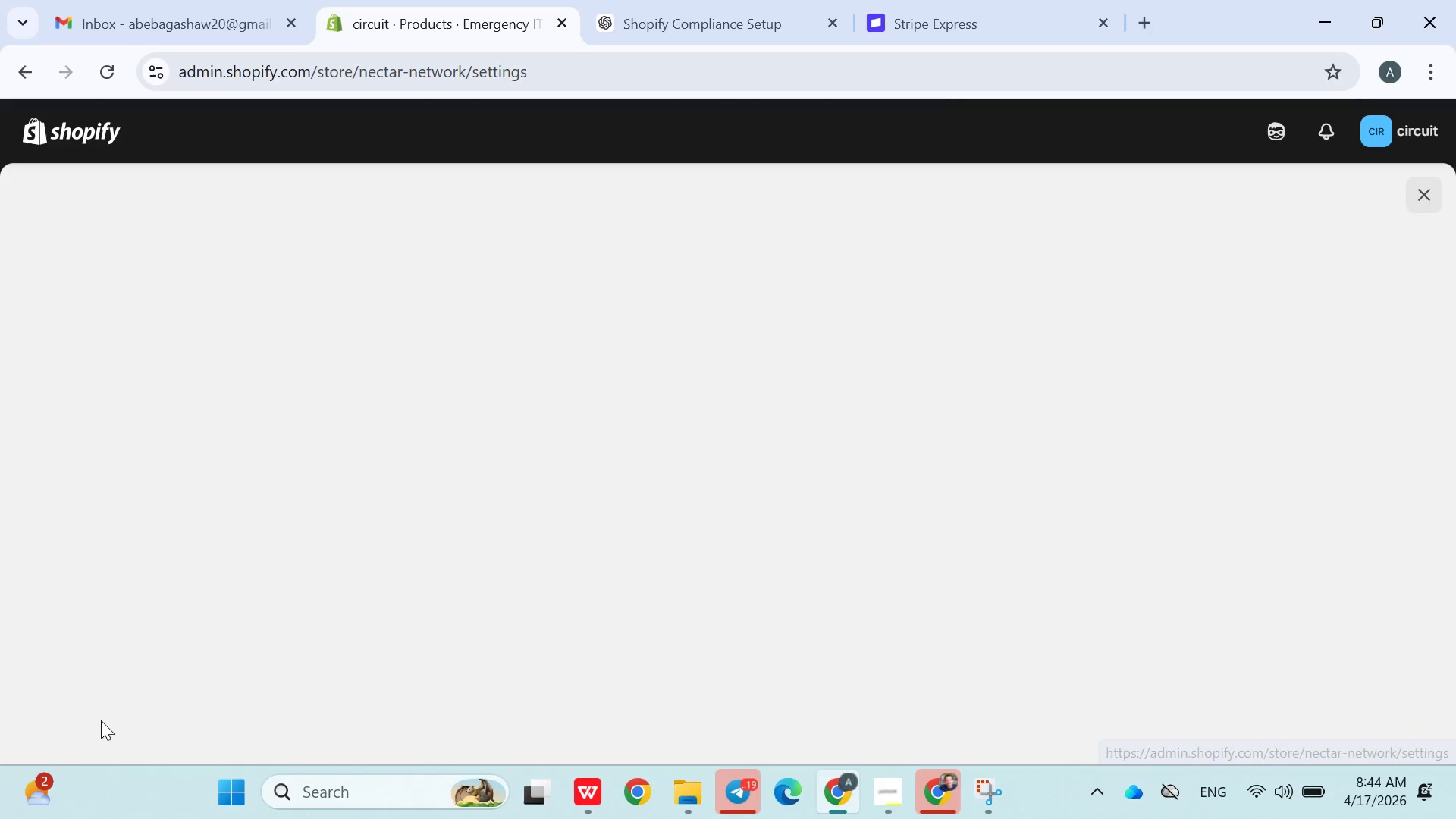 
left_click([241, 288])
 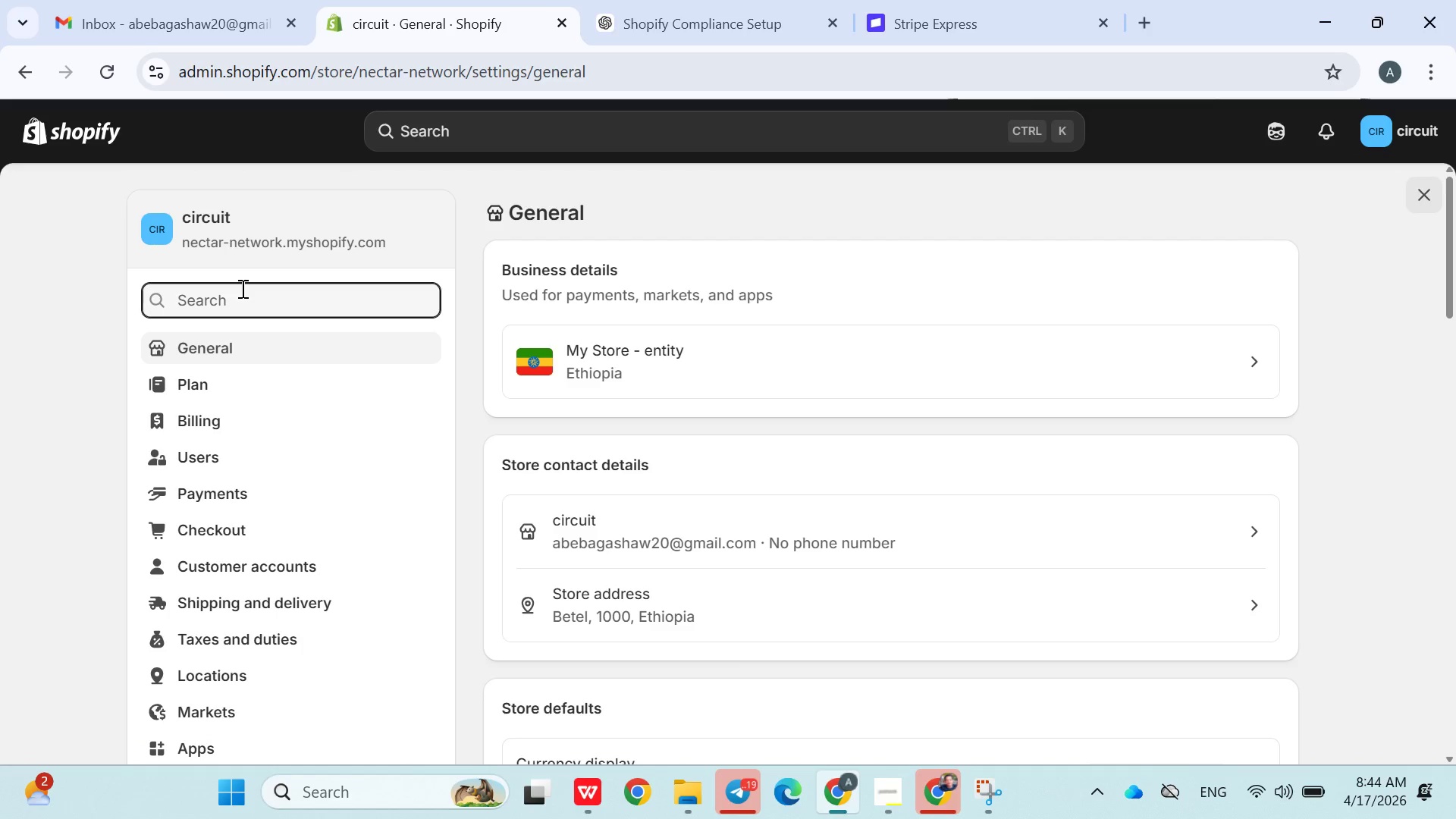 
type(shipp)
 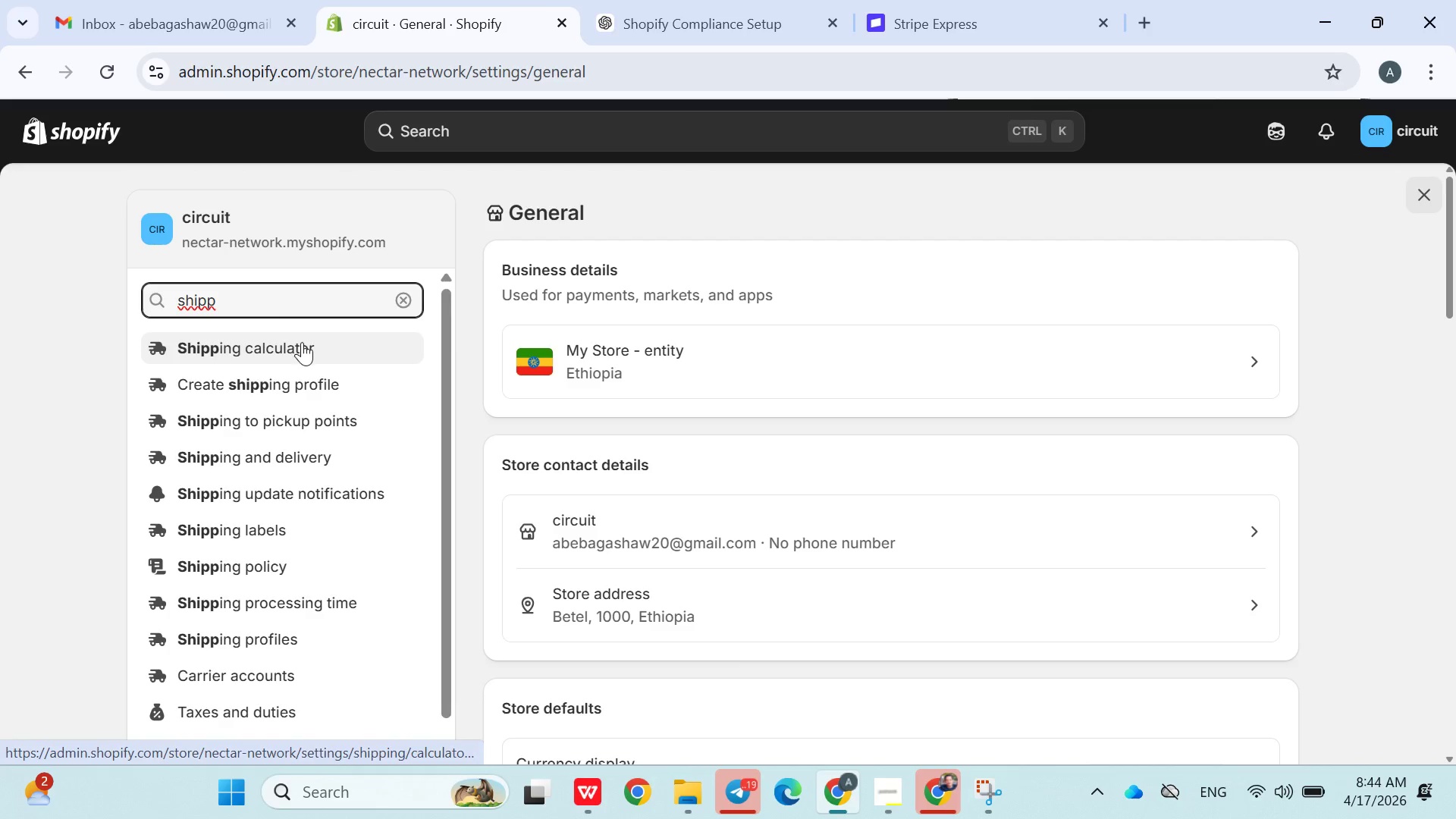 
left_click([281, 350])
 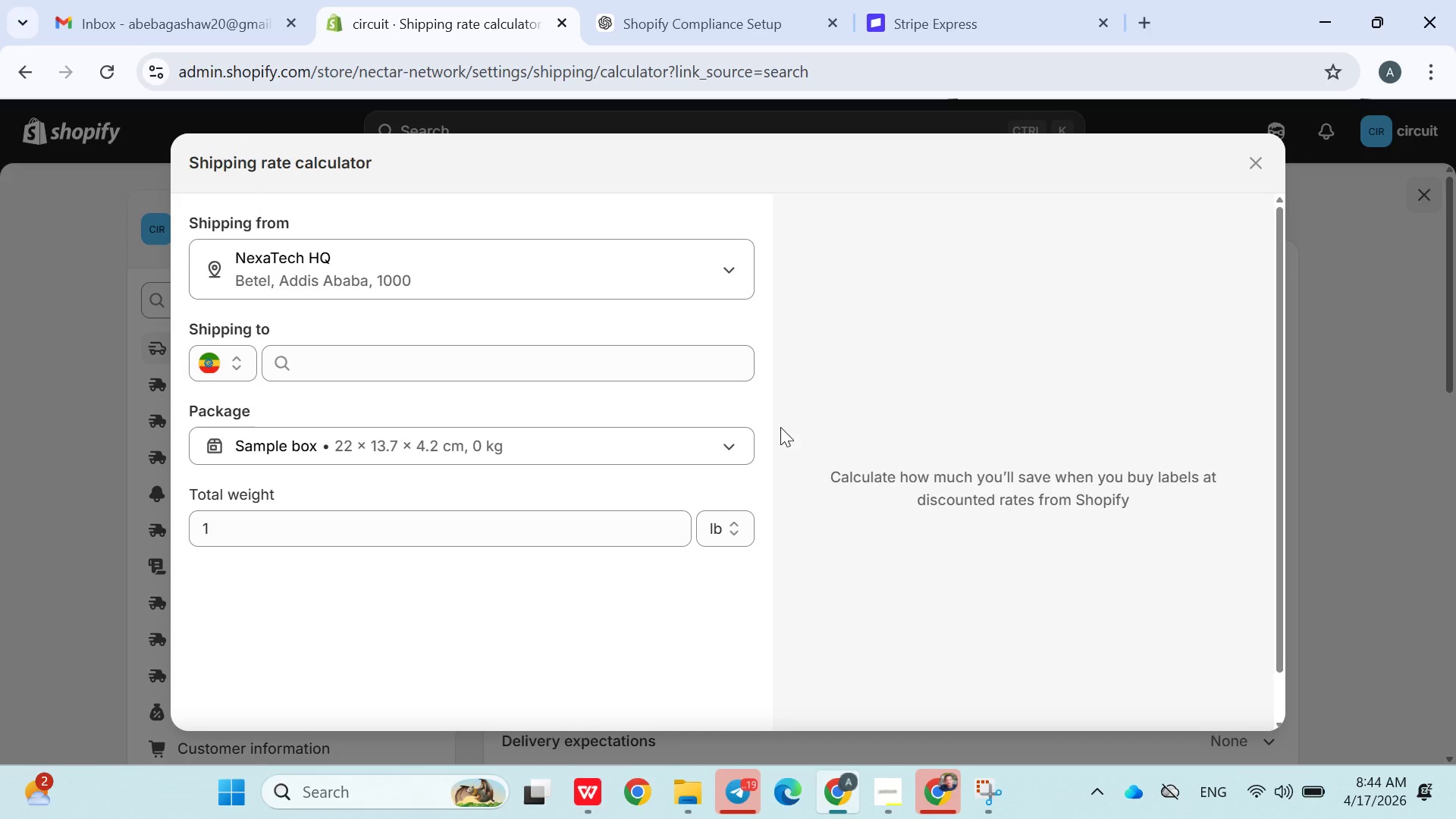 
wait(5.23)
 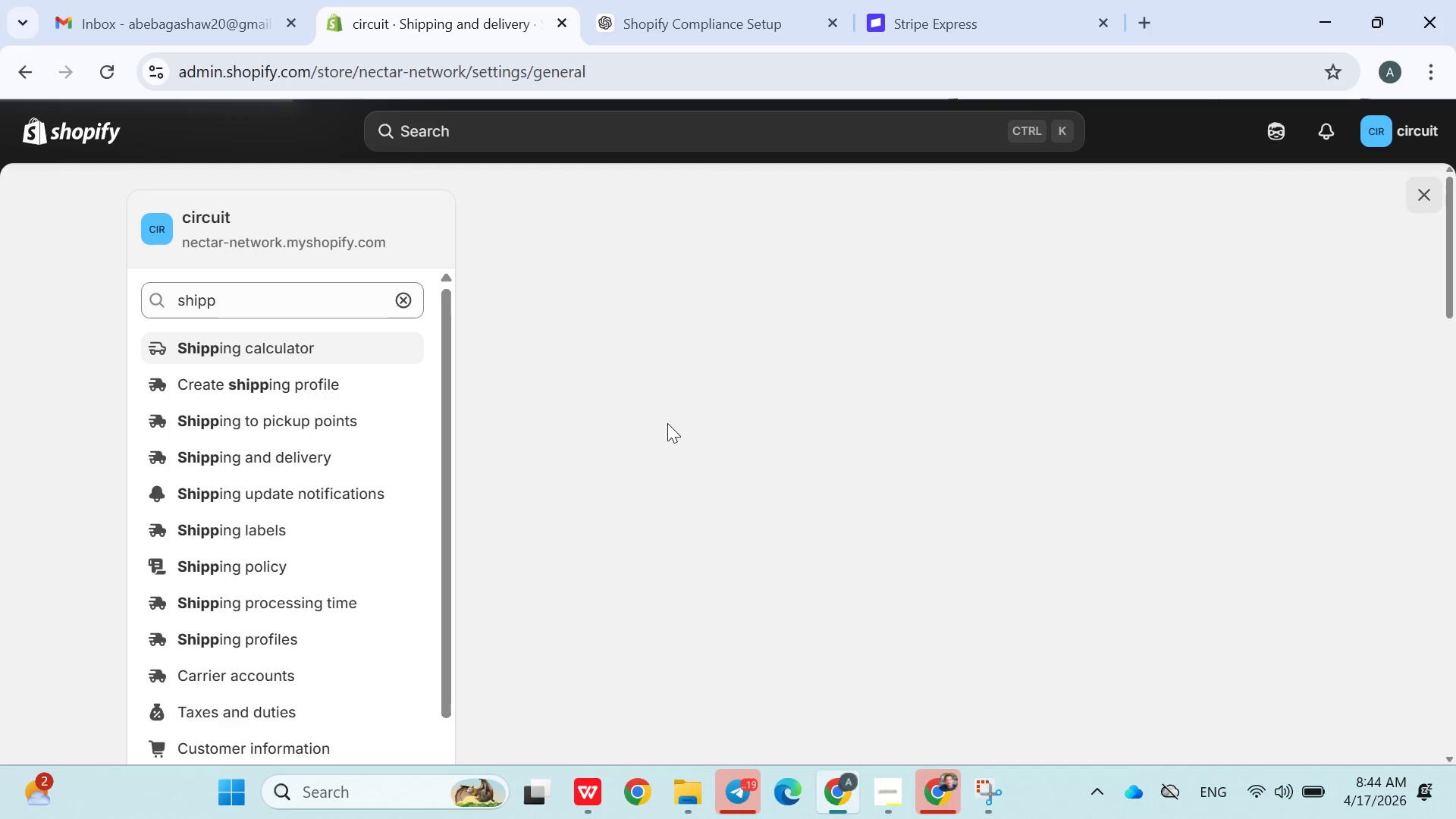 
left_click([733, 280])
 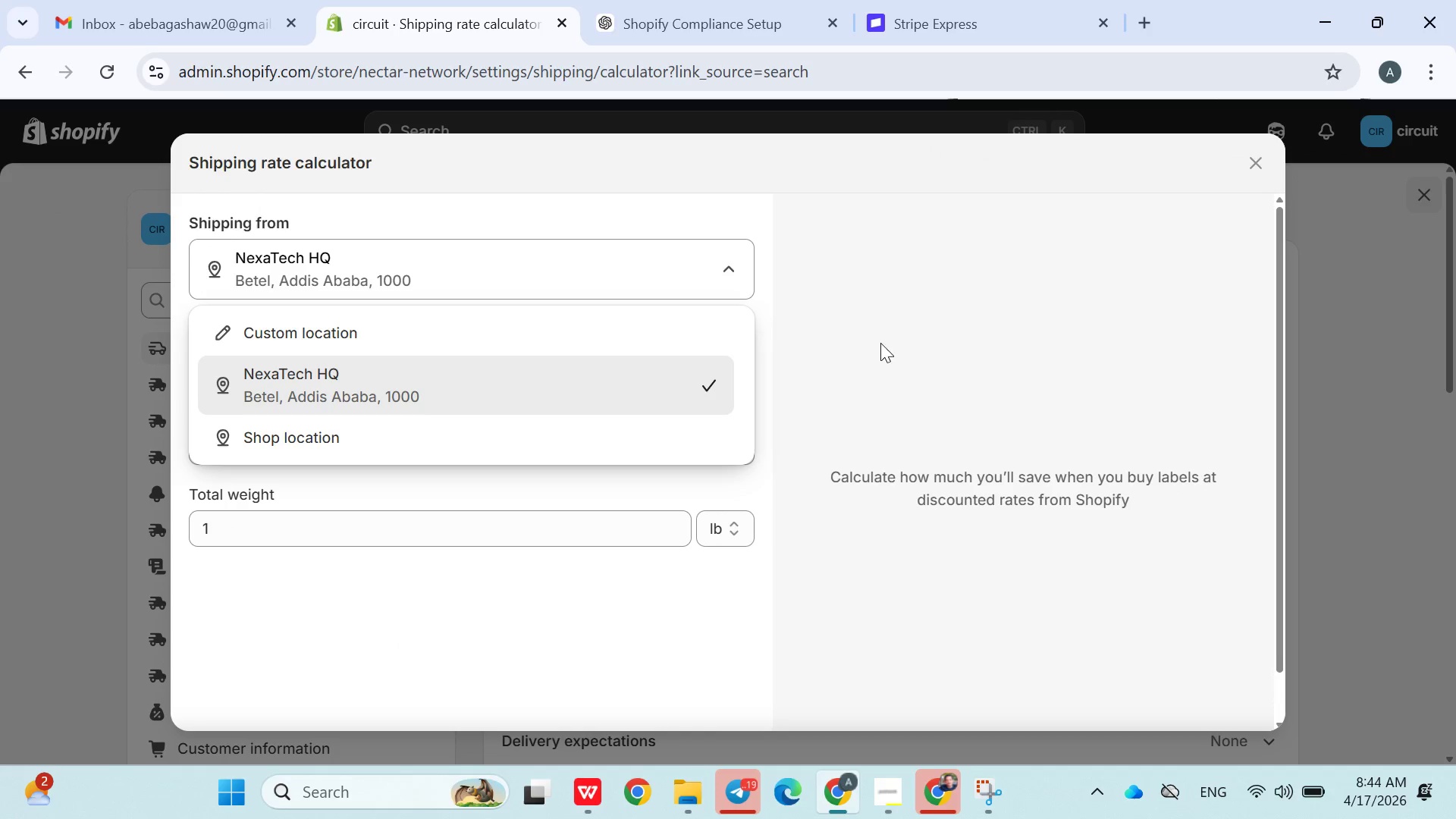 
left_click([901, 345])
 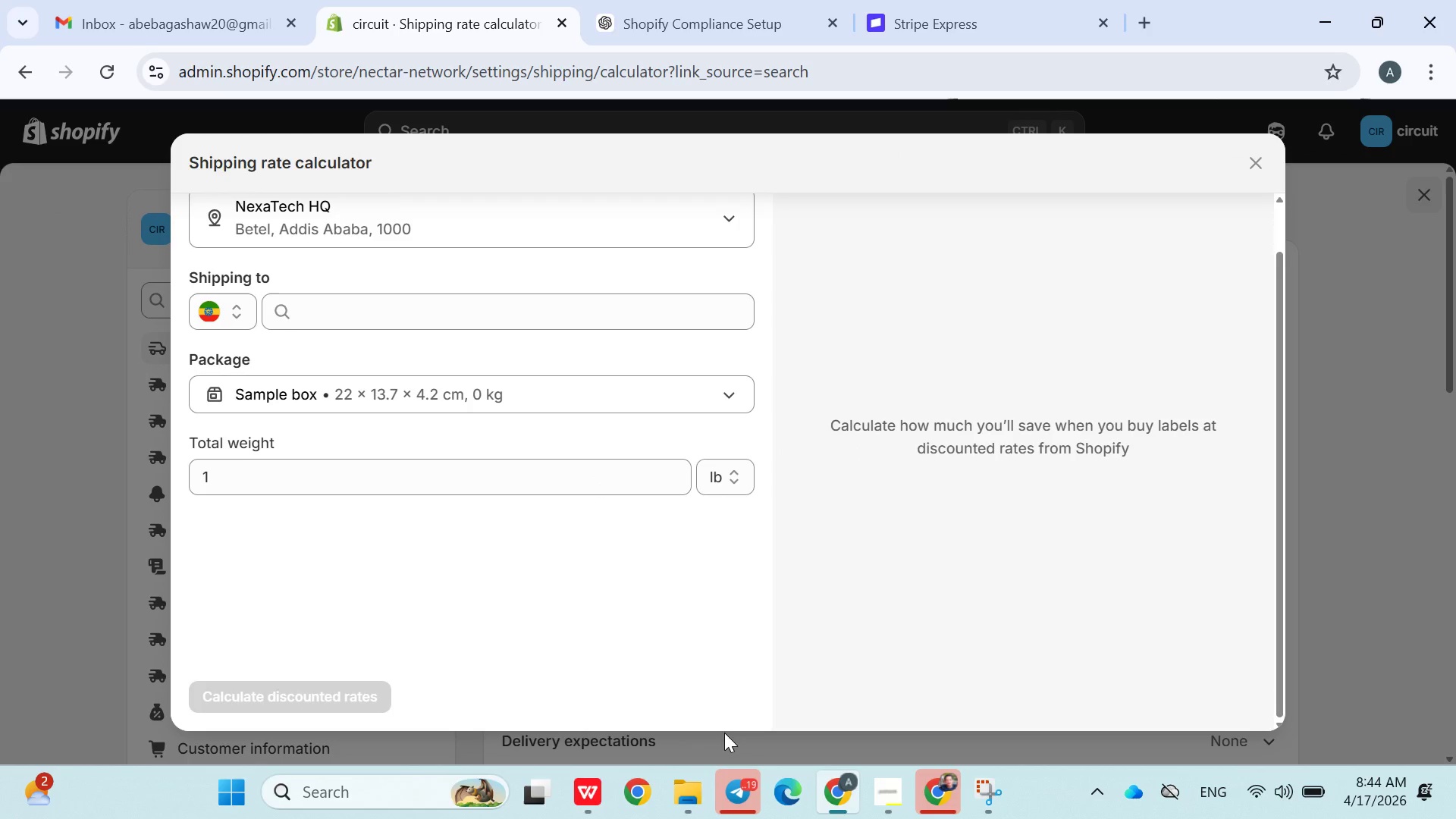 
left_click([1304, 497])
 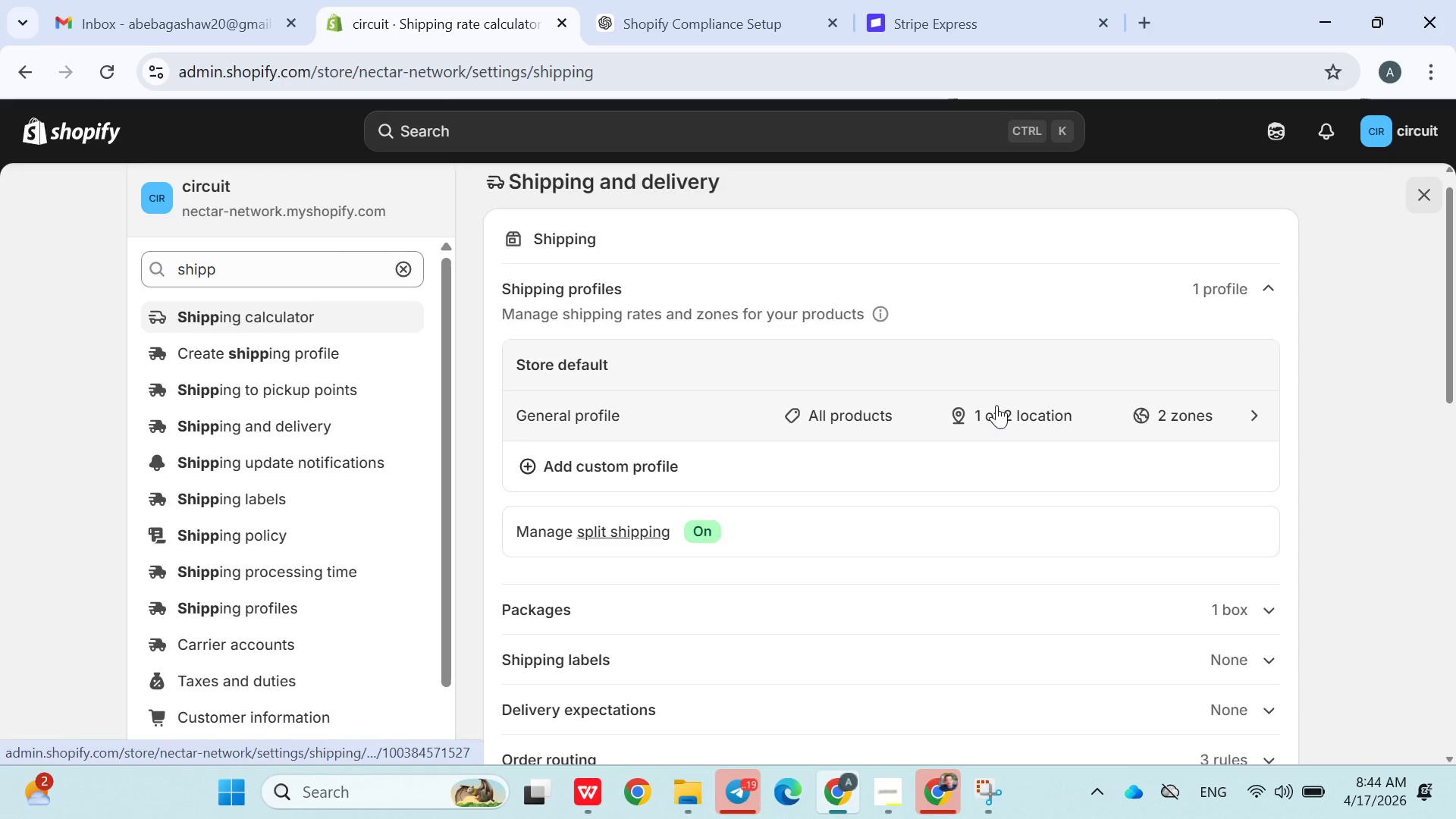 
wait(9.12)
 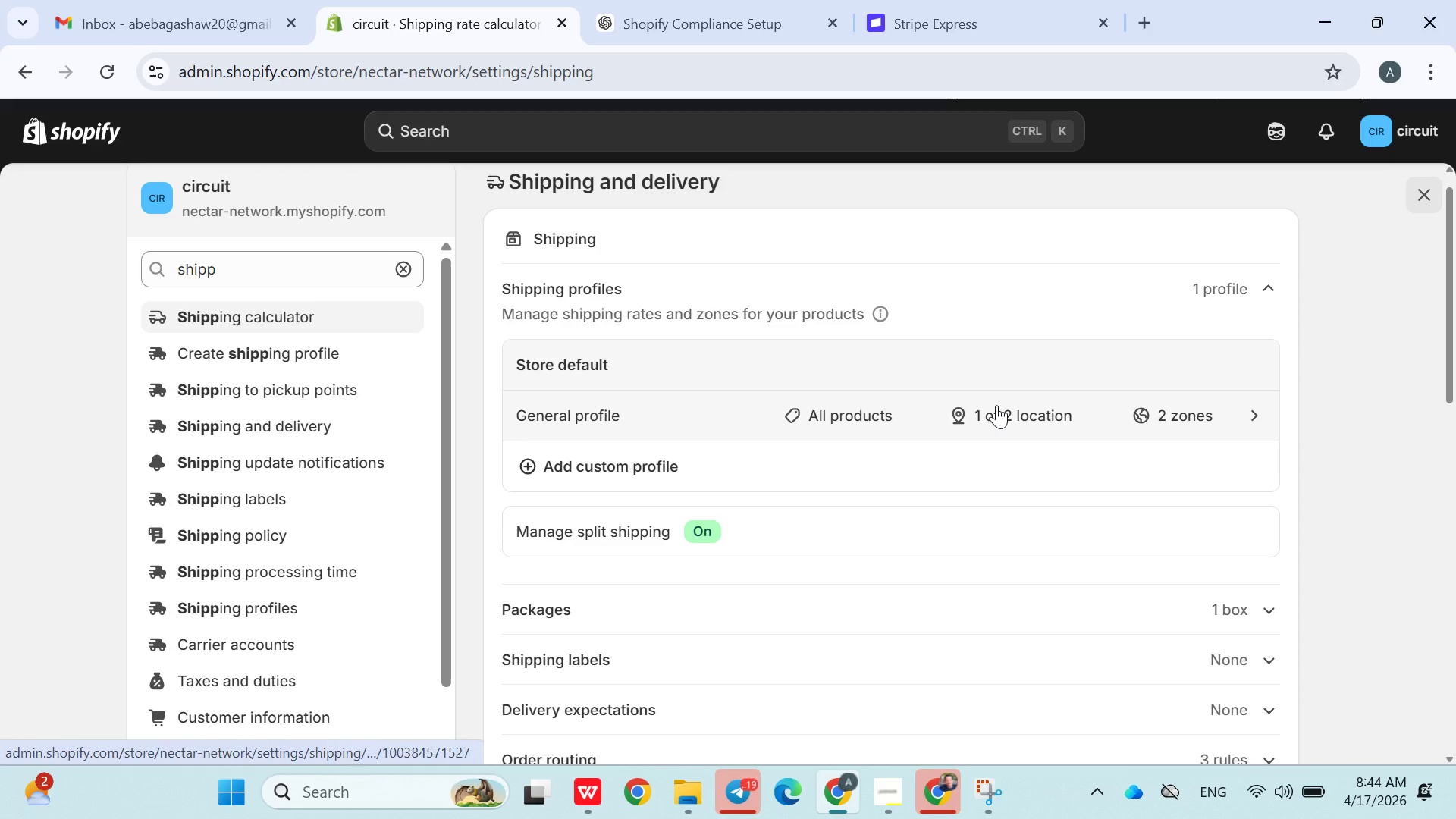 
double_click([197, 280])
 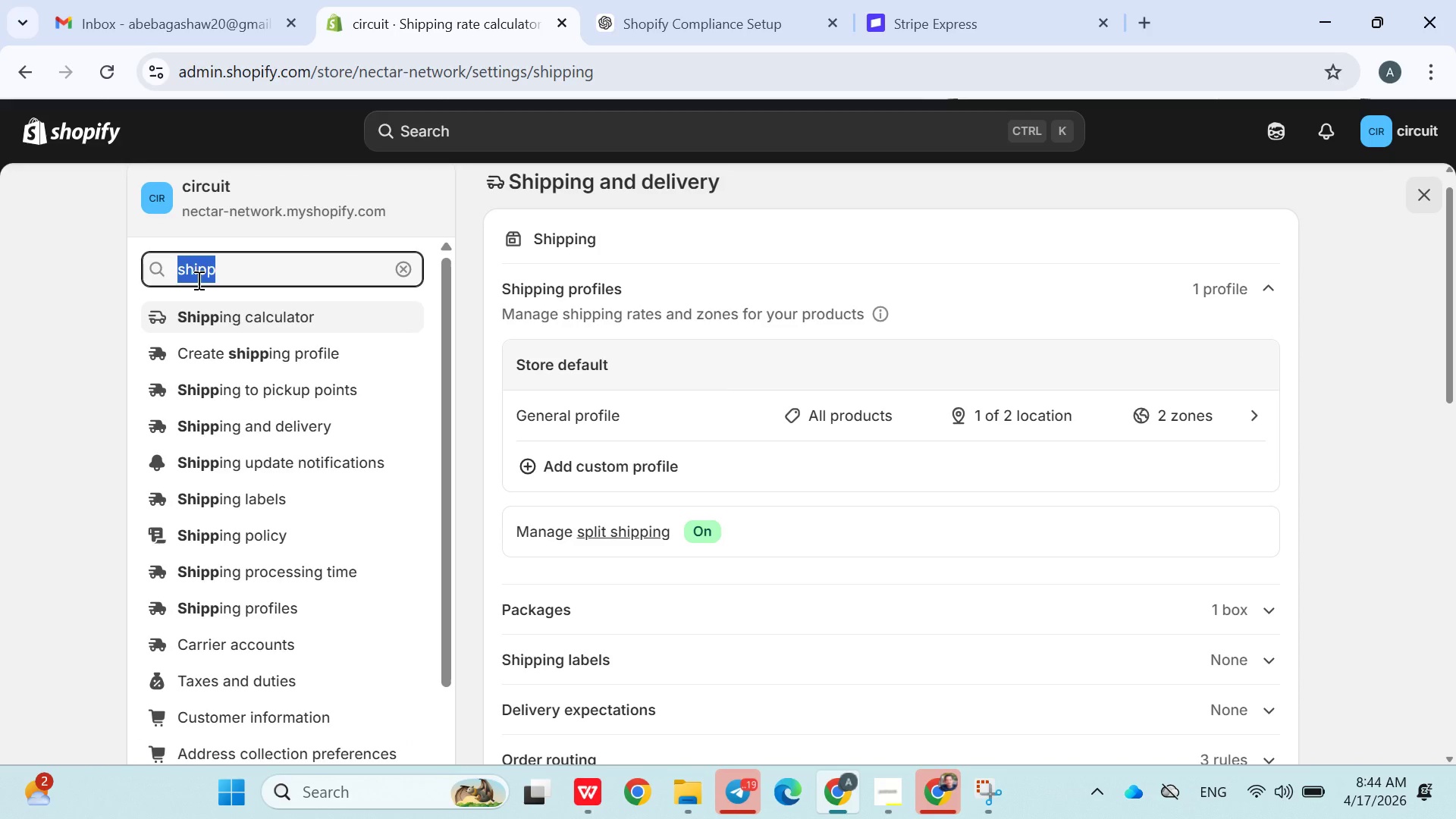 
type(taxes)
 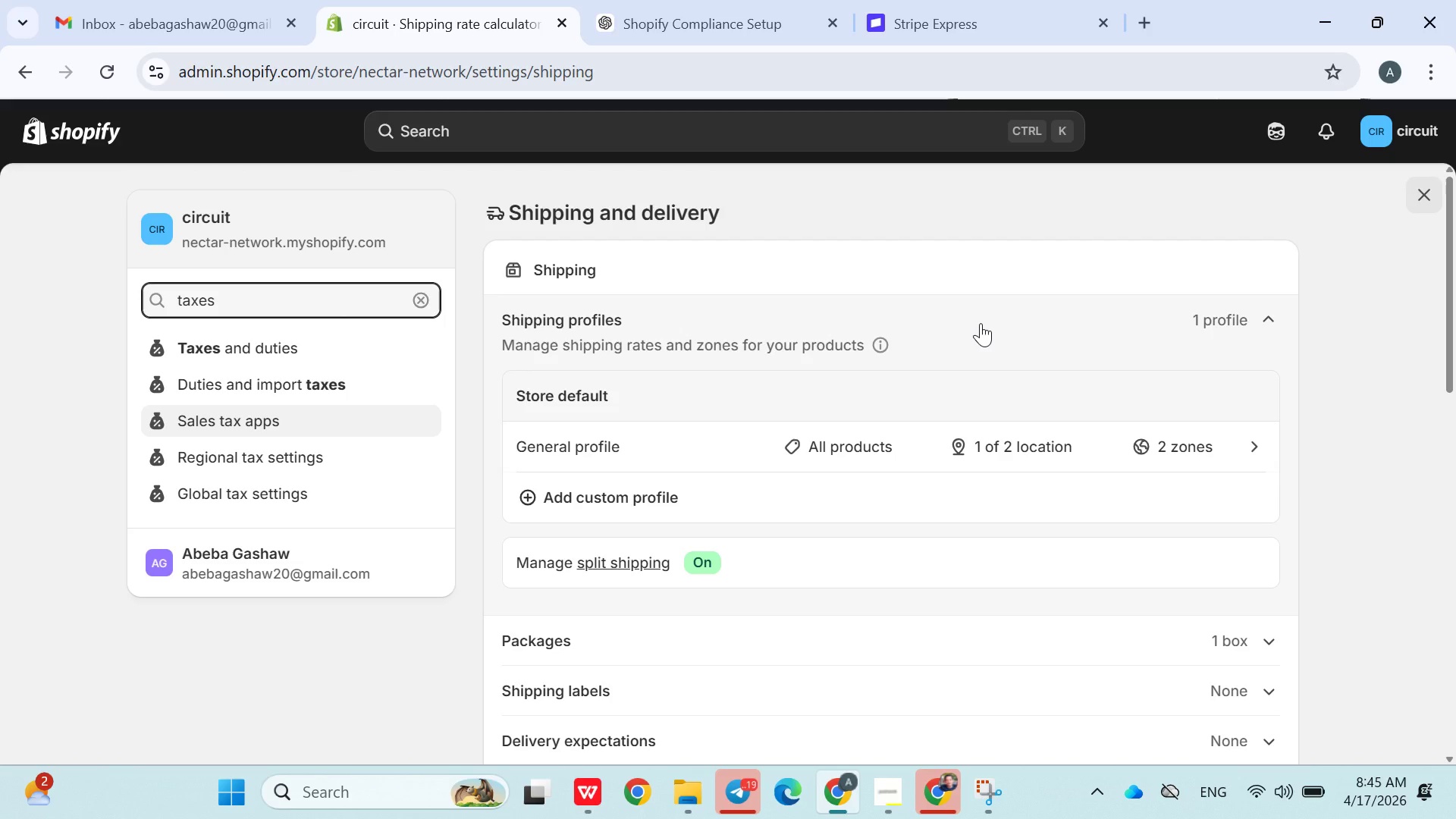 
wait(29.17)
 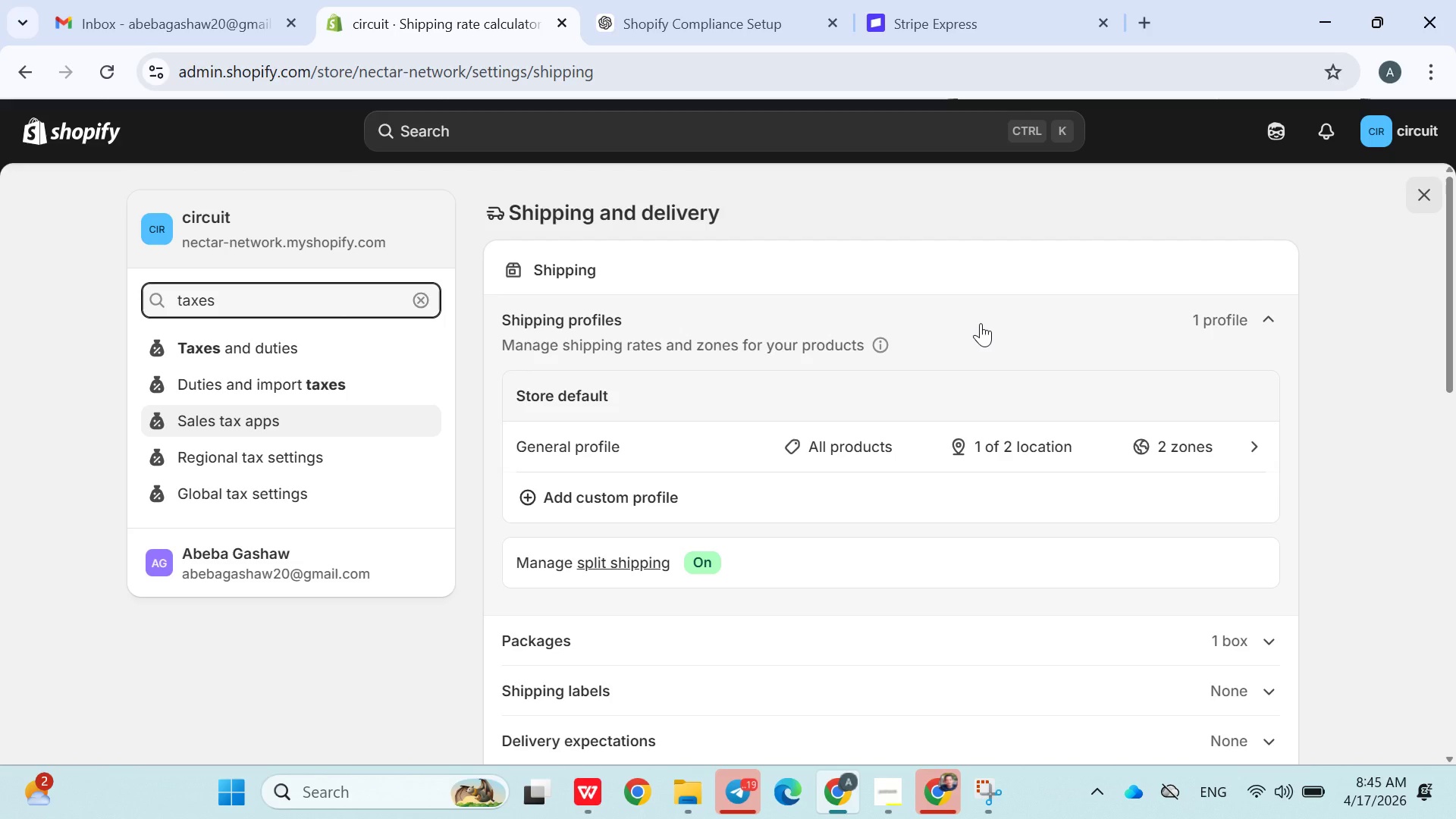 
left_click([269, 344])
 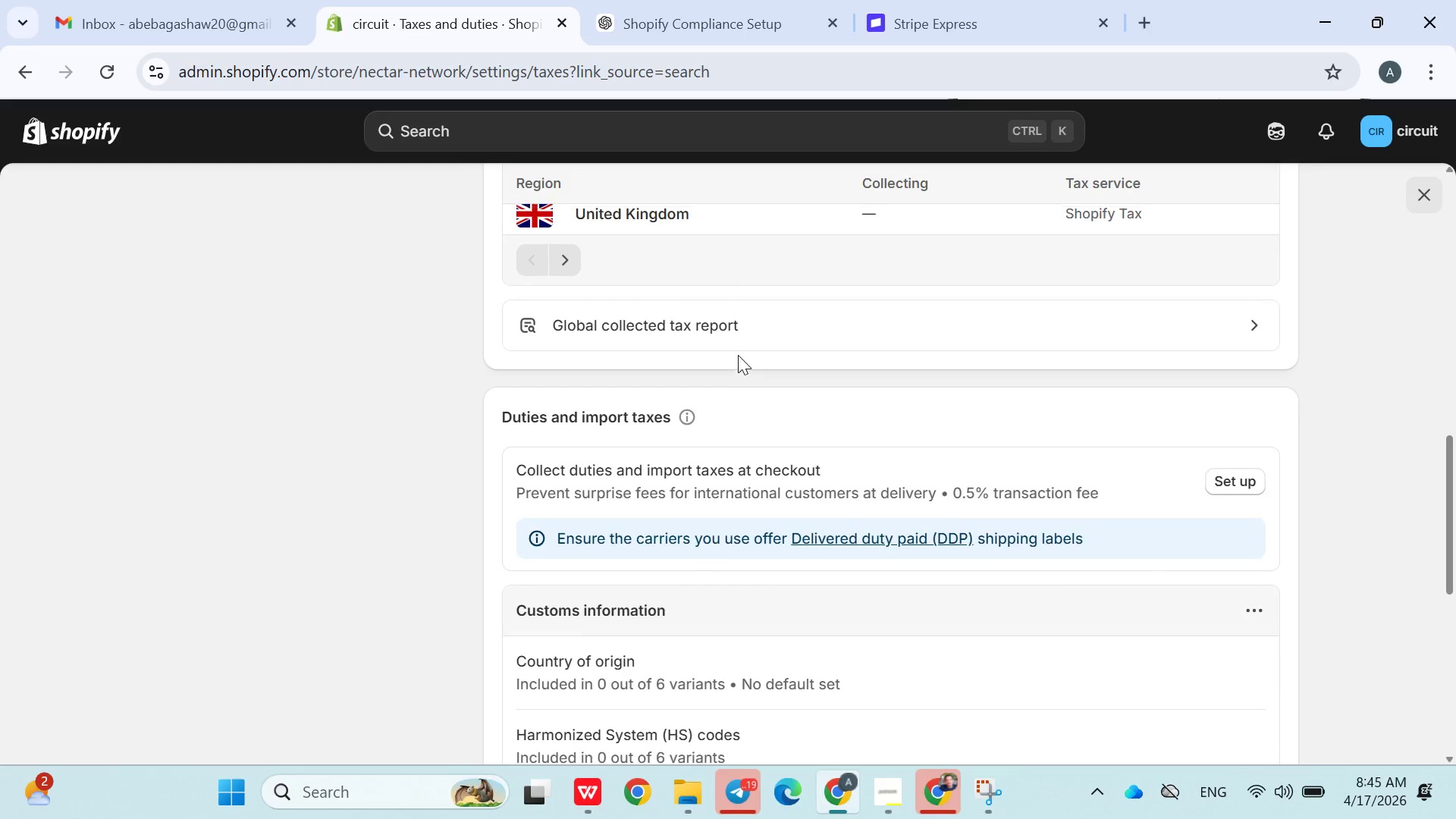 
wait(32.39)
 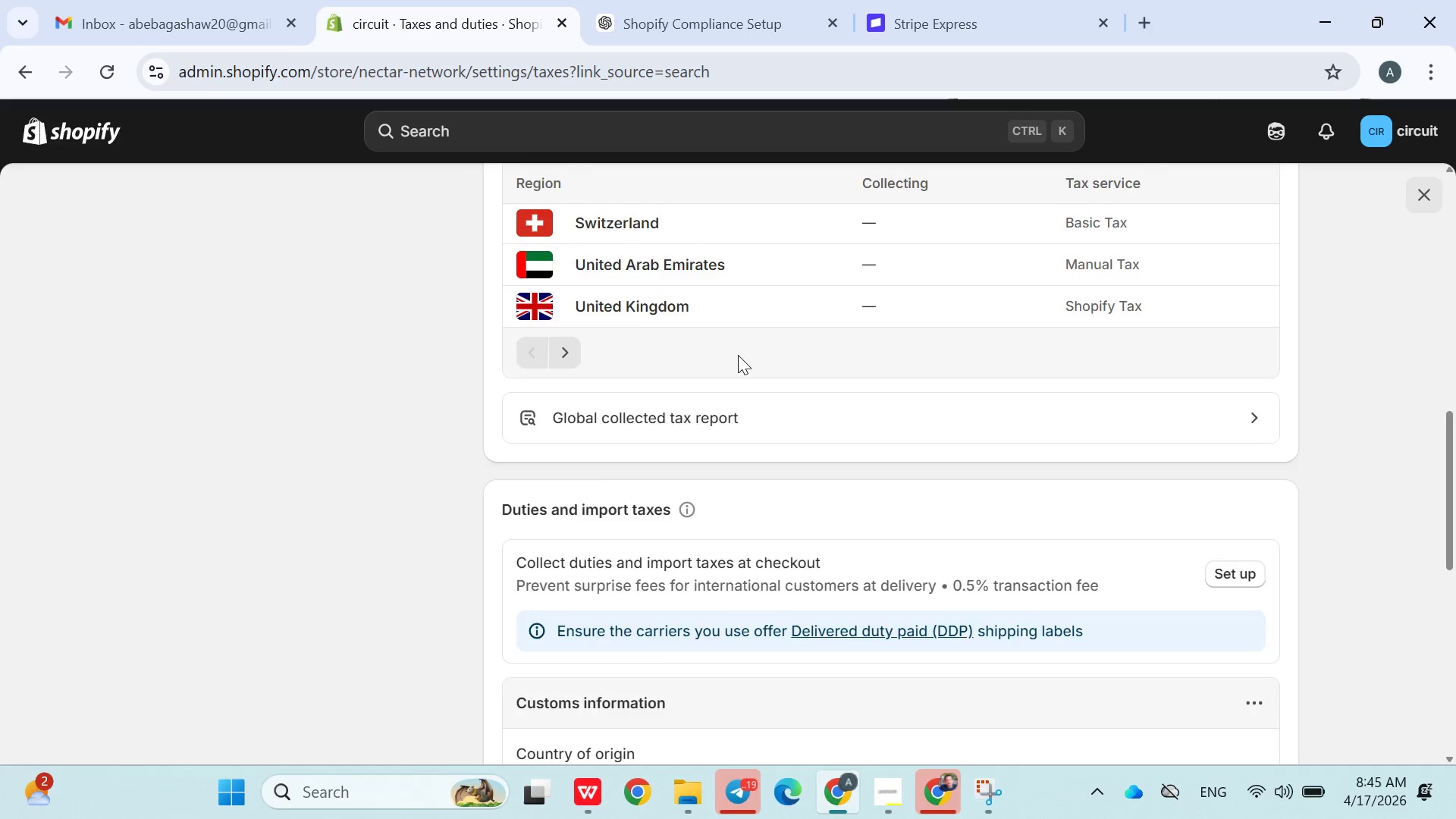 
key(Control+F)
 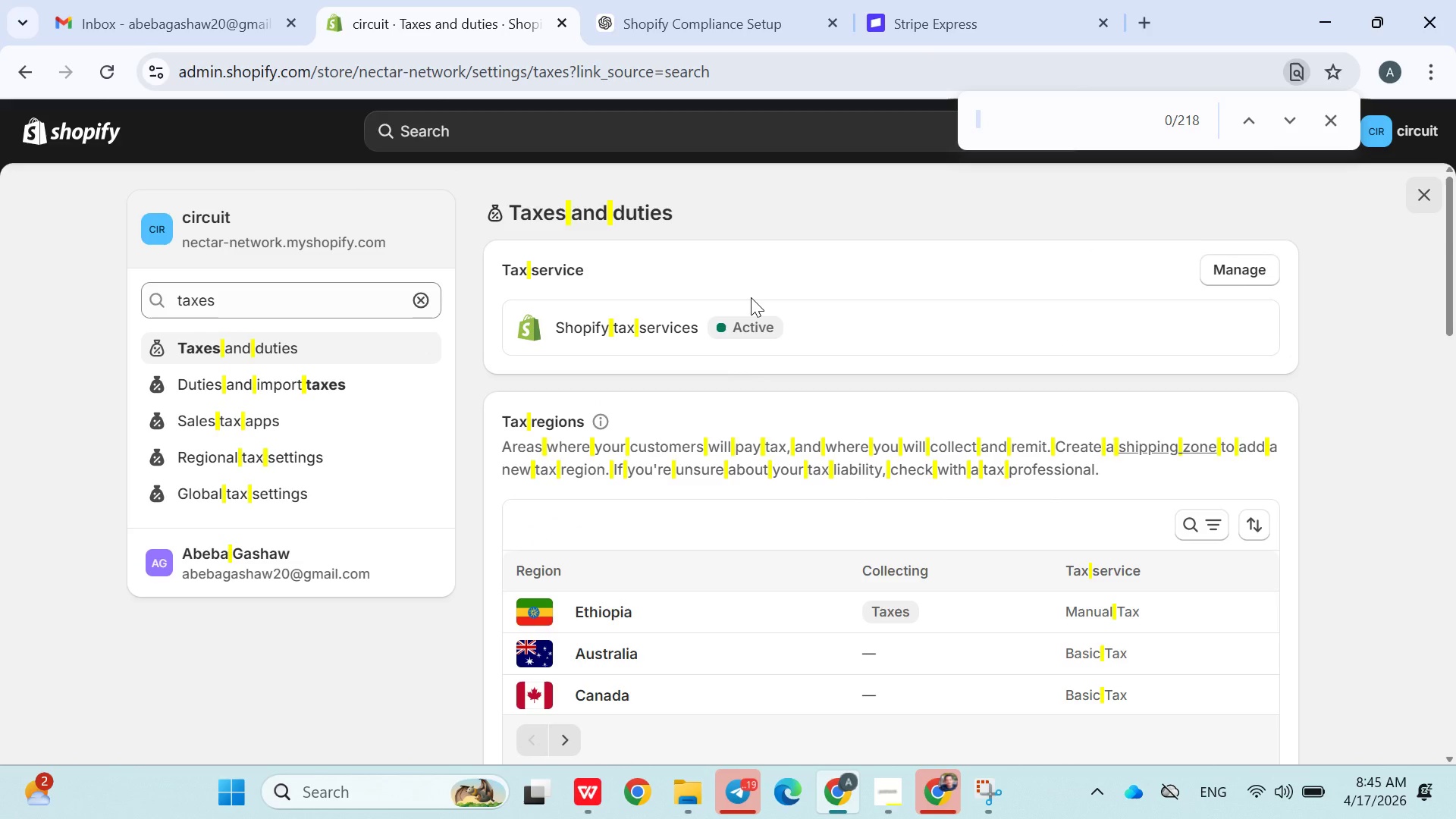 
type(this)
 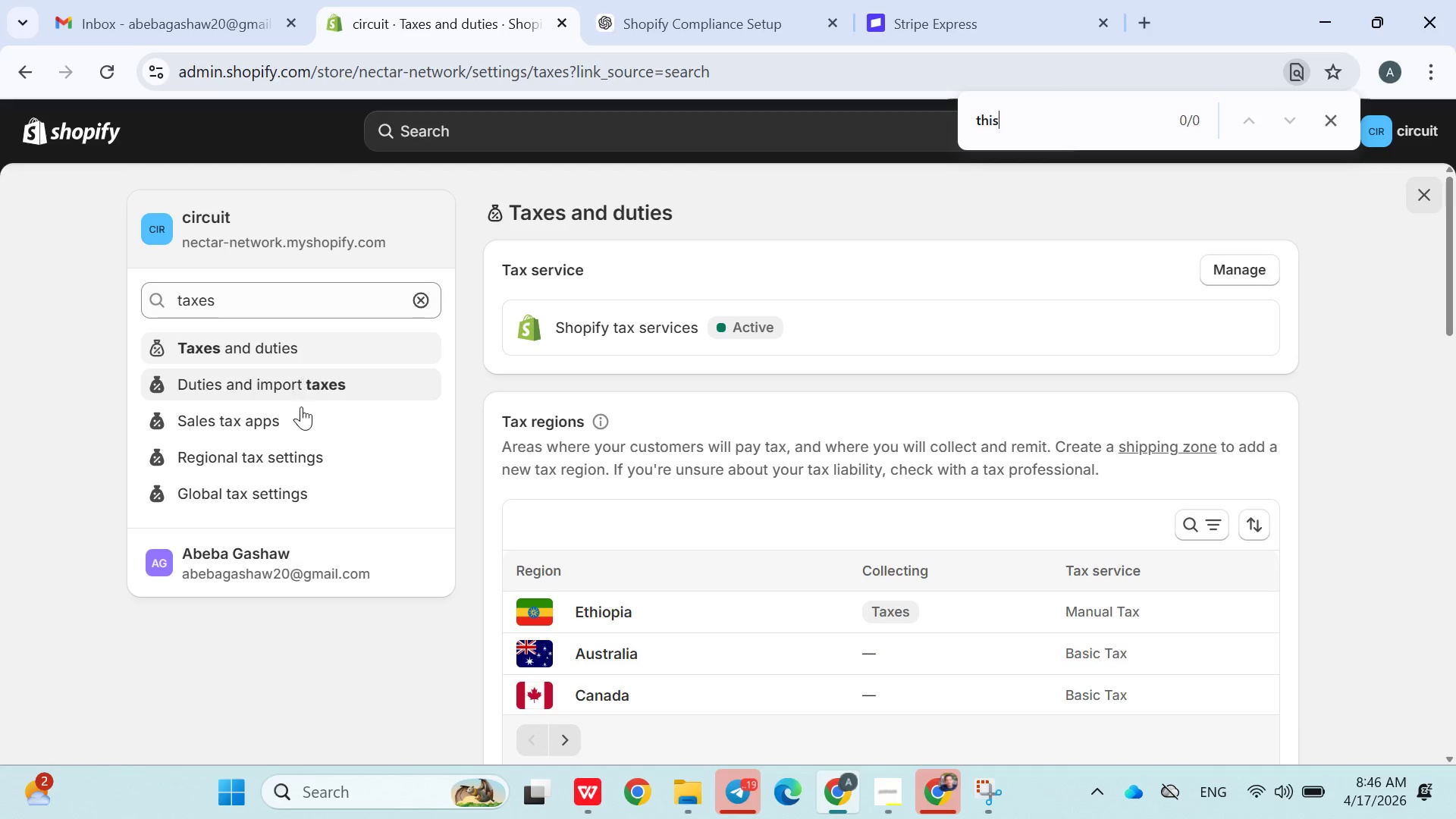 
left_click([271, 482])
 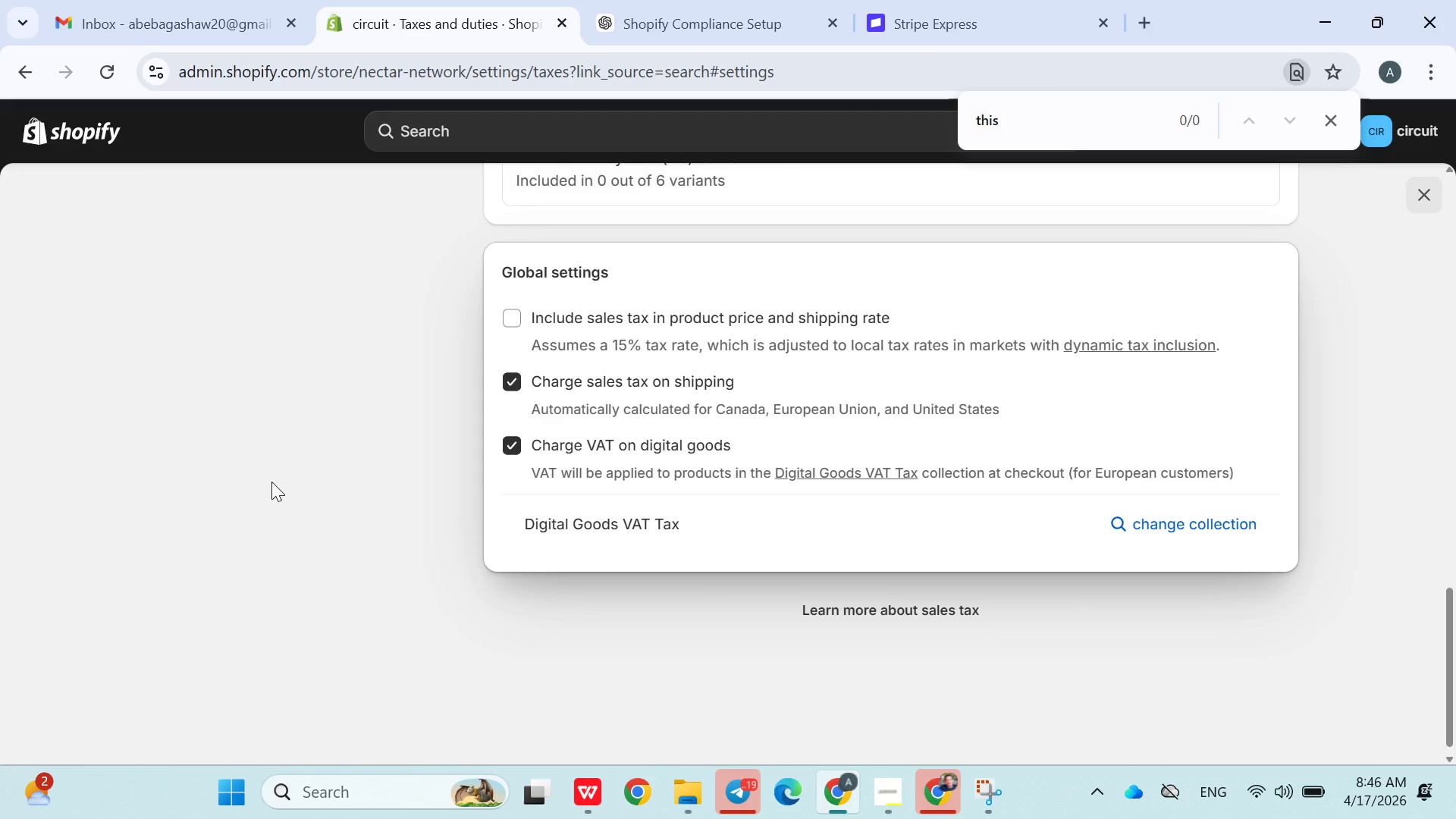 
mouse_move([246, 339])
 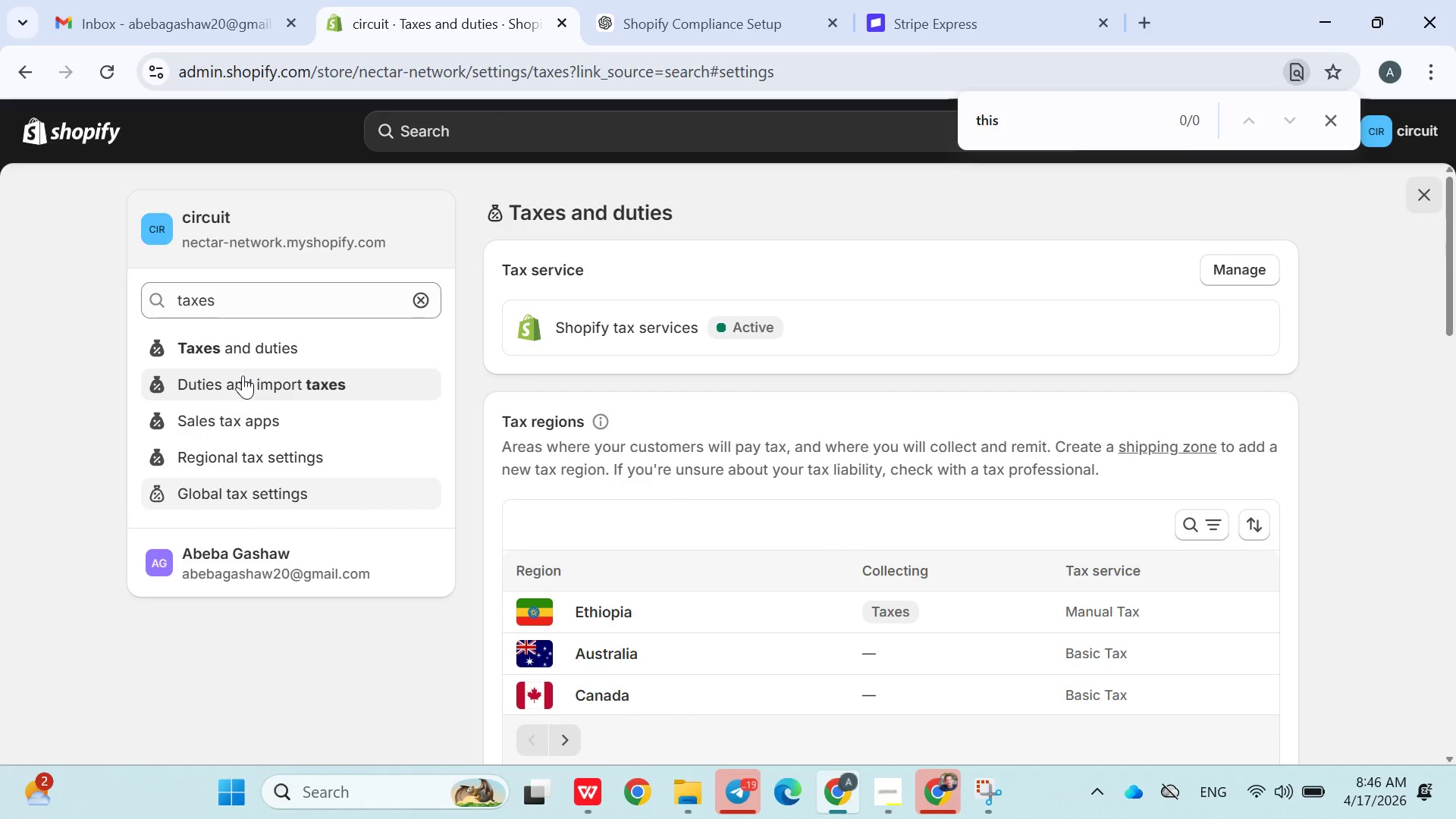 
left_click([243, 376])
 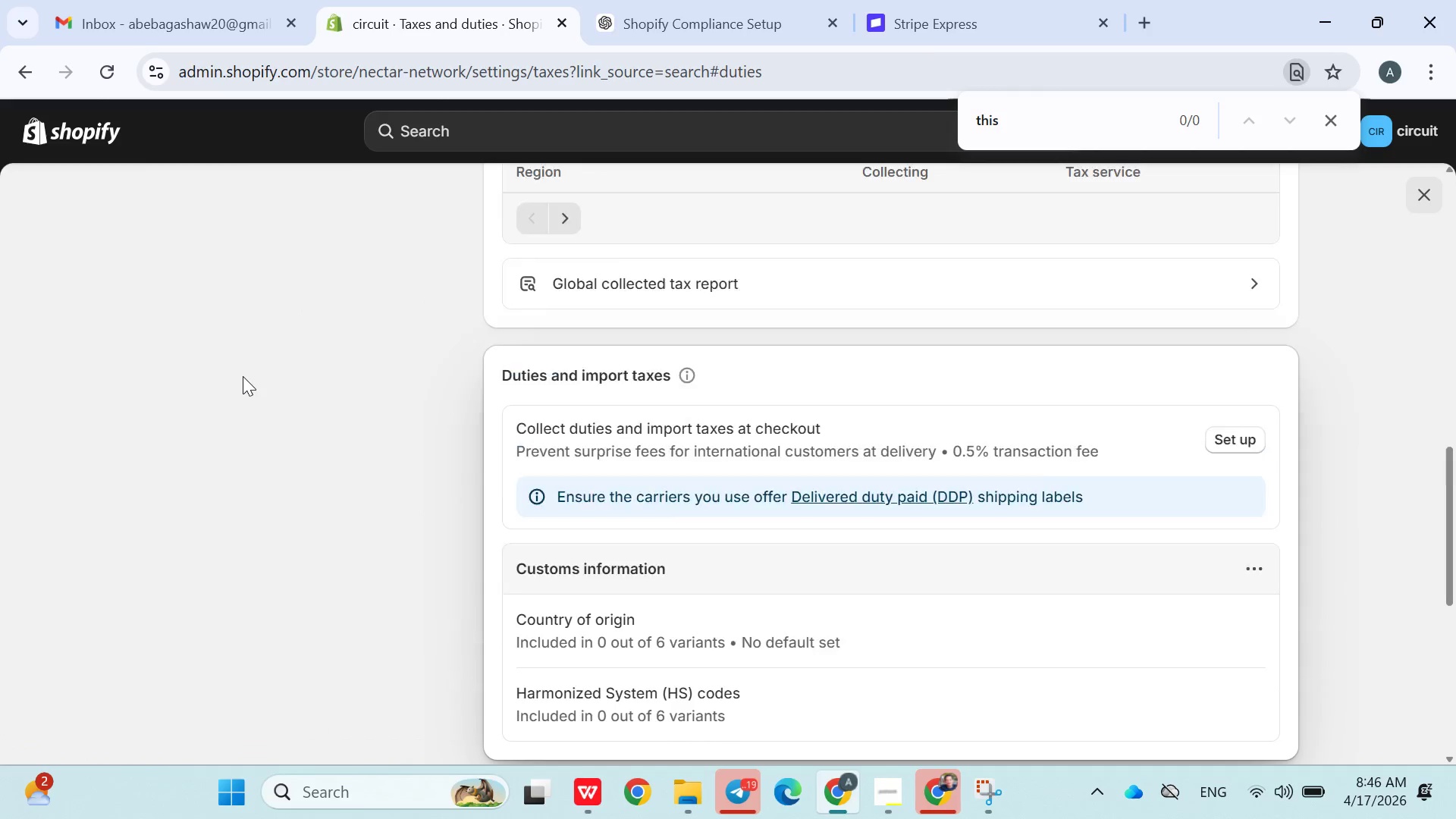 
mouse_move([289, 439])
 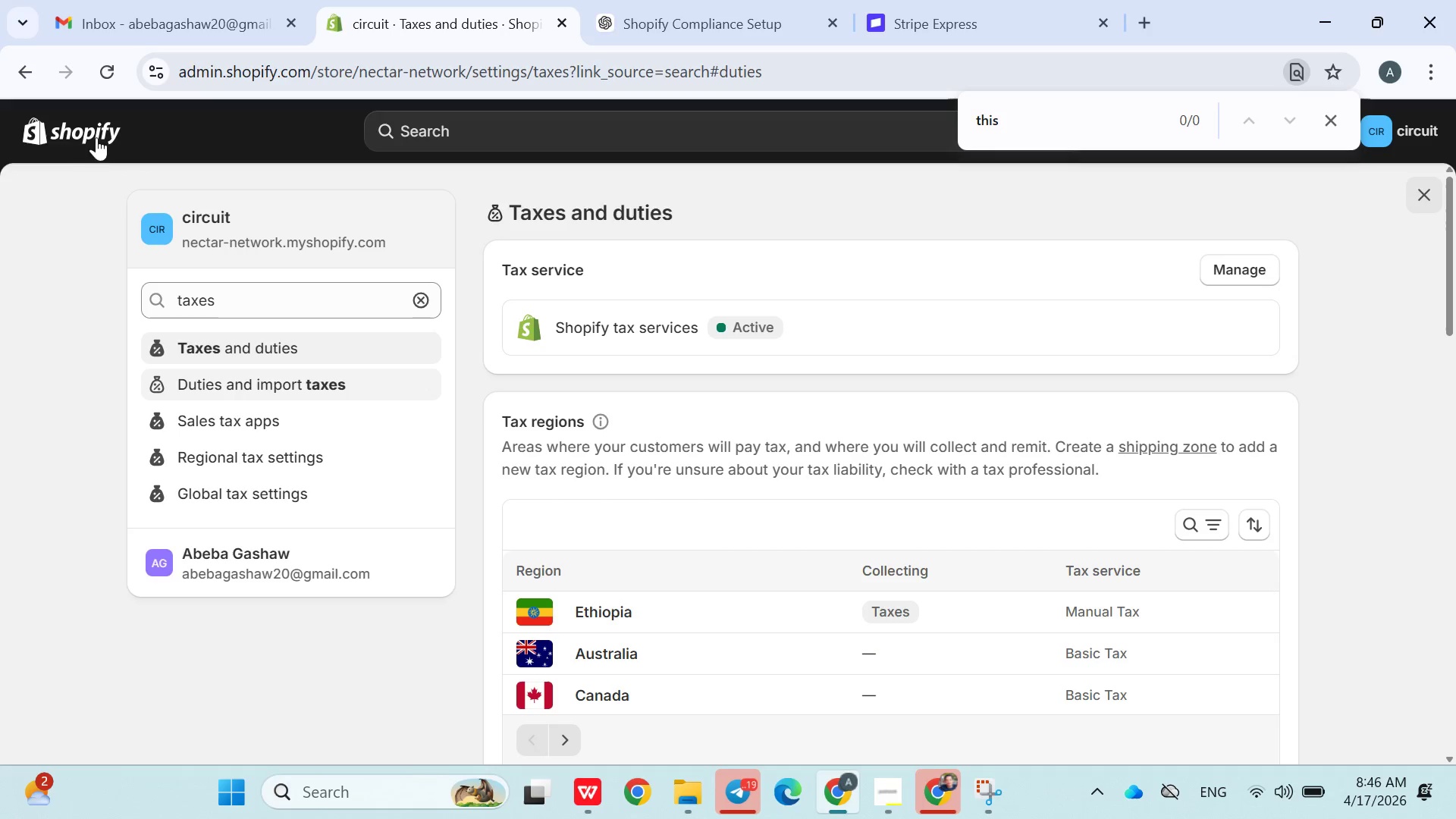 
left_click([84, 134])
 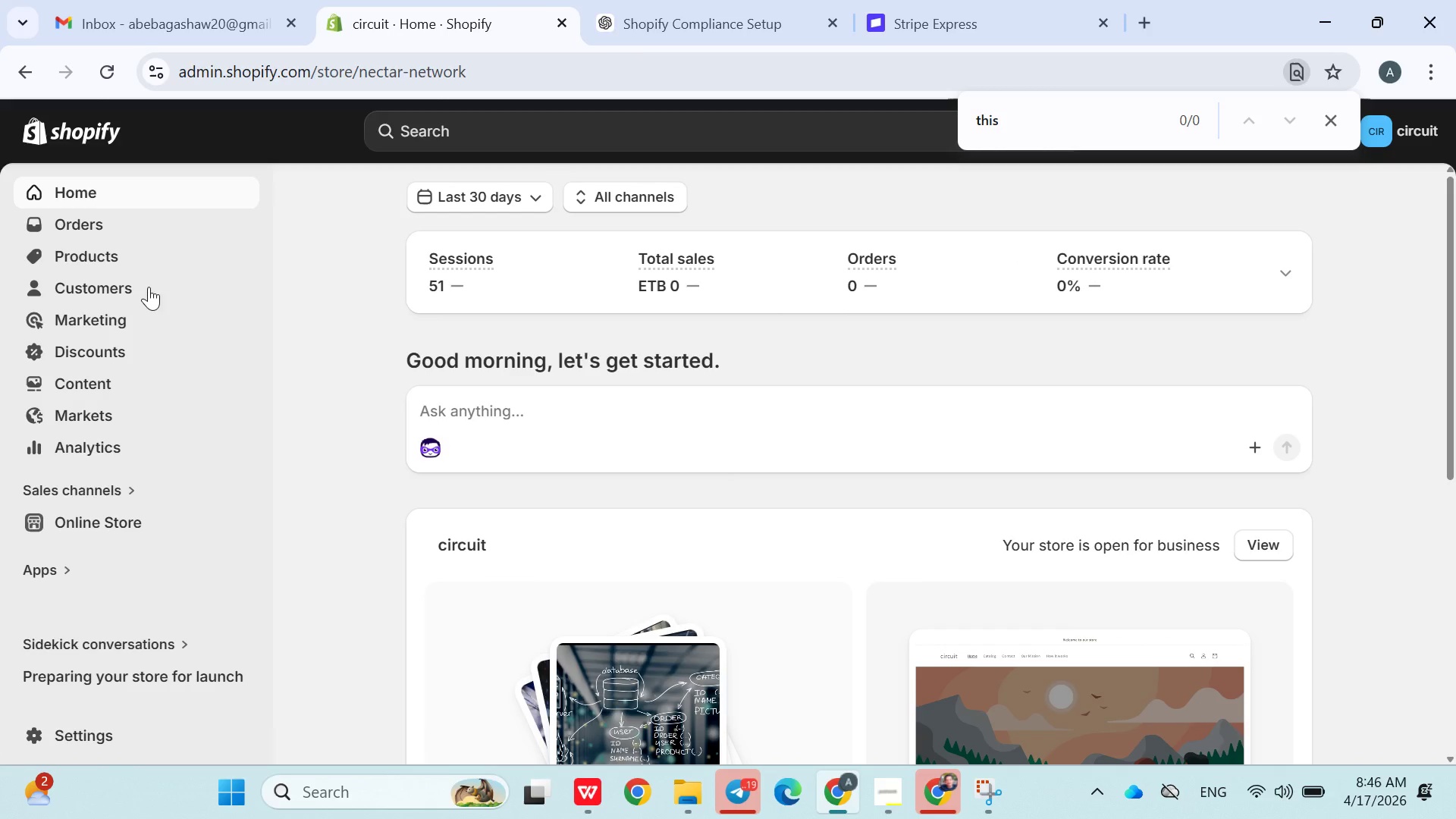 
left_click([103, 262])
 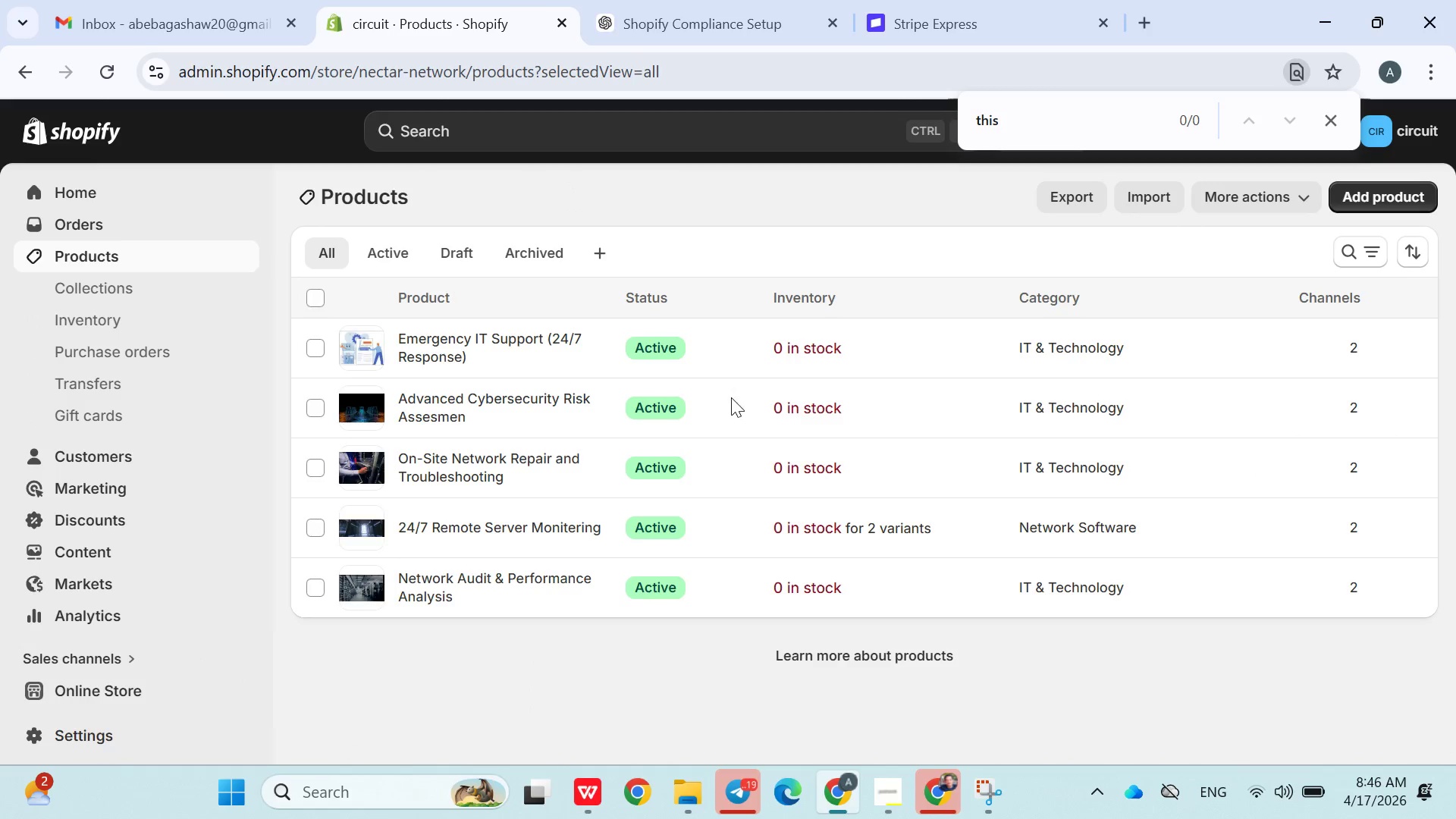 
left_click([516, 333])
 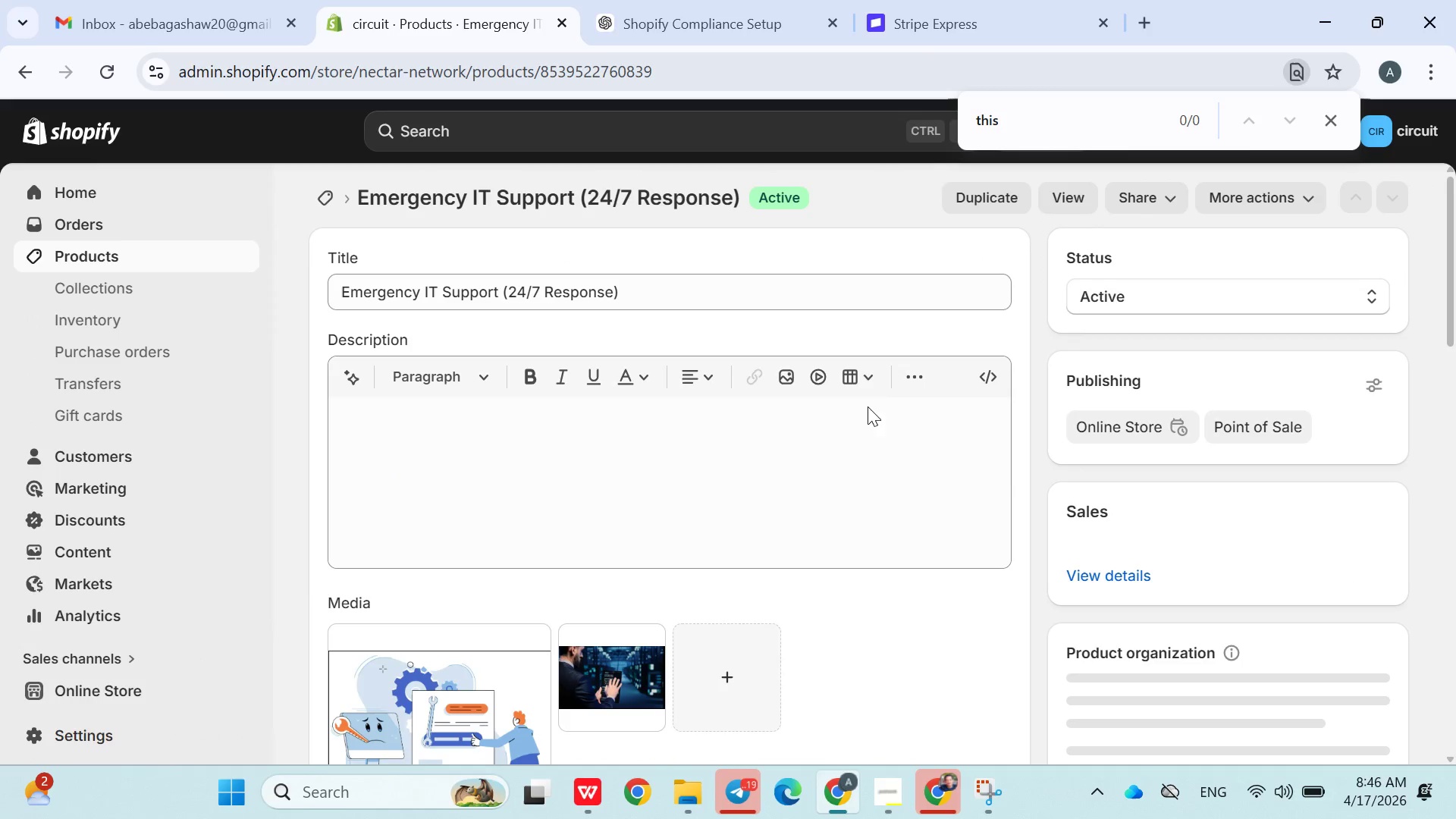 
left_click([1012, 125])
 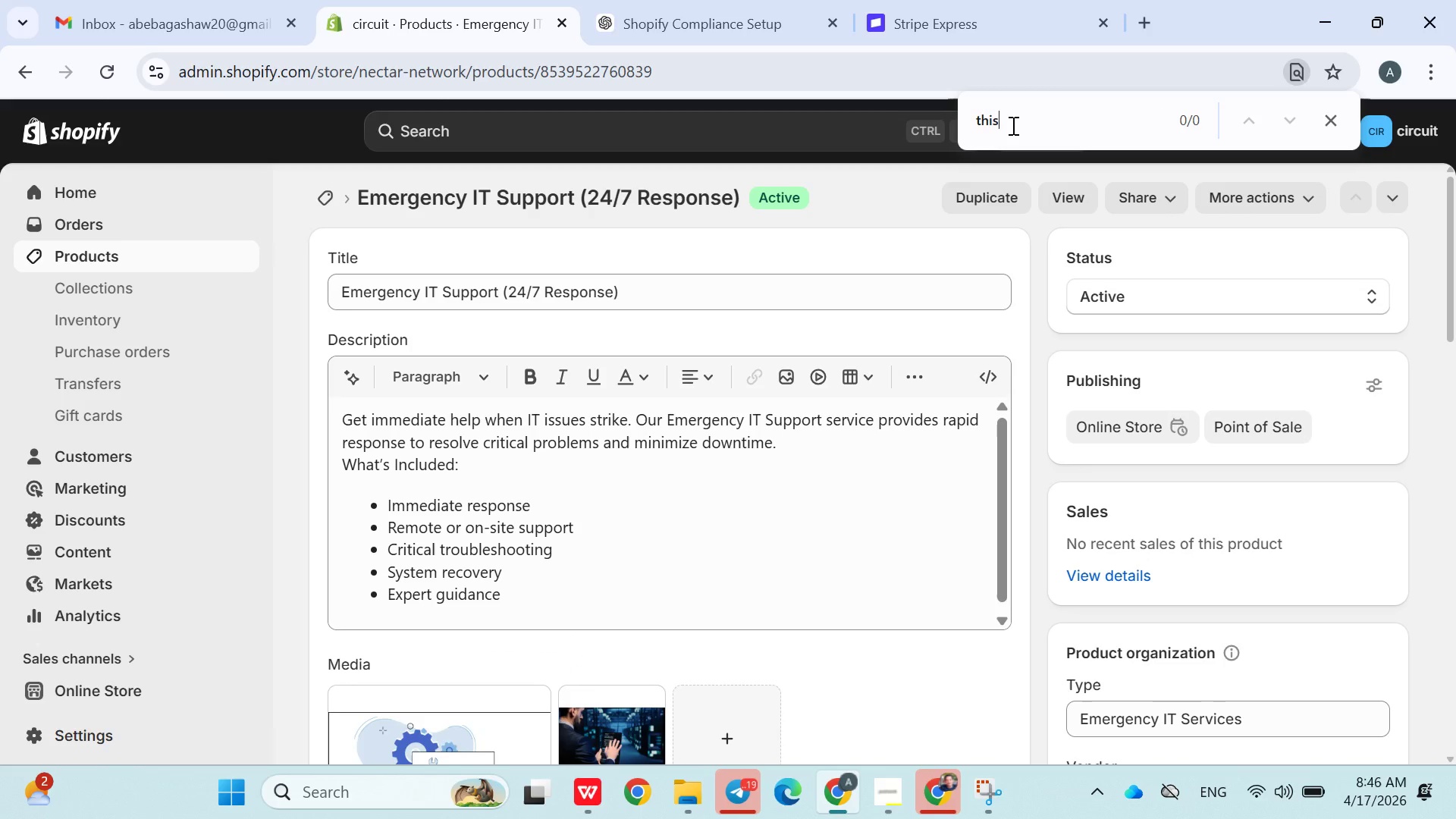 
key(Enter)
 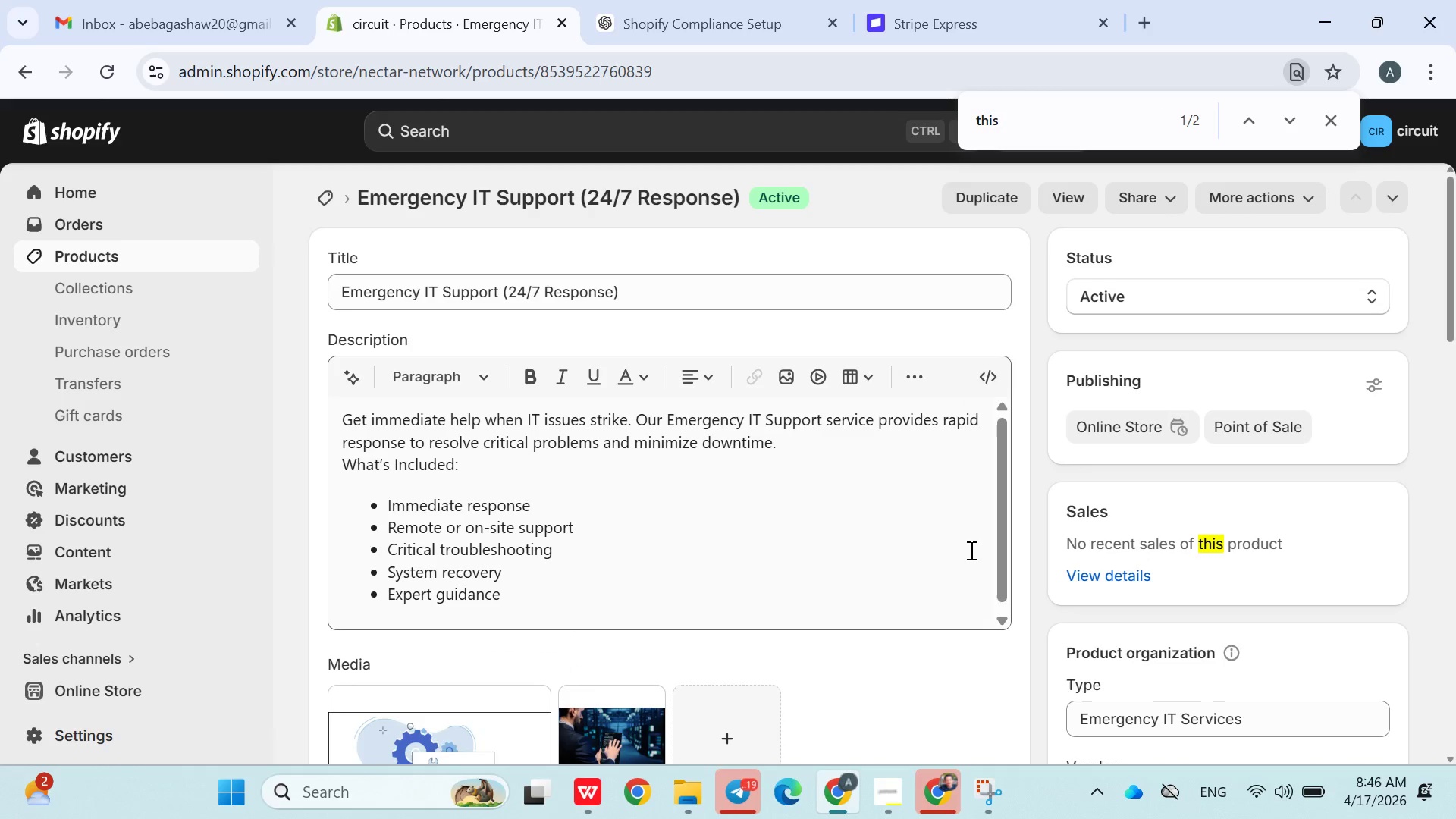 
mouse_move([821, 500])
 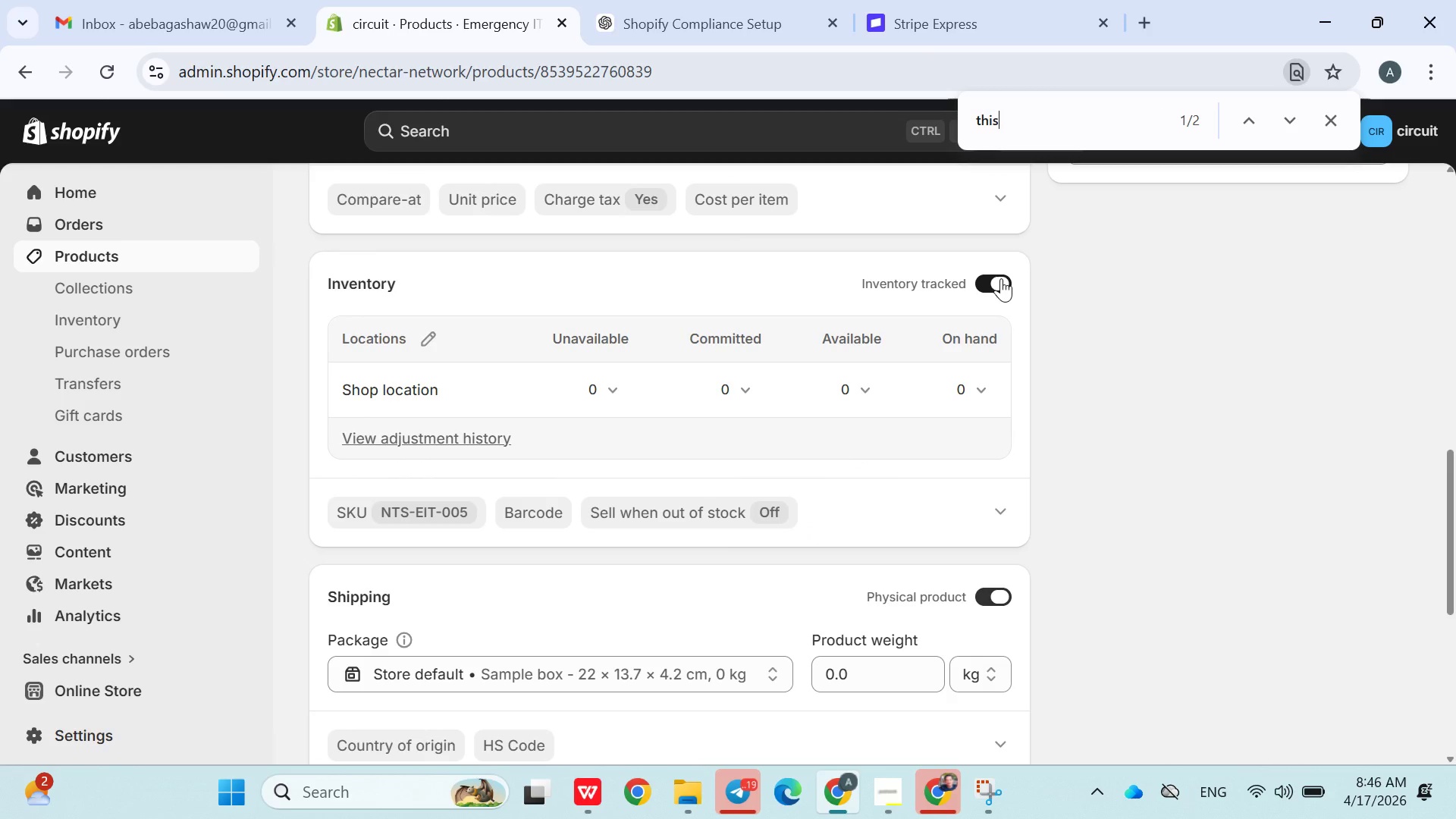 
left_click([1001, 278])
 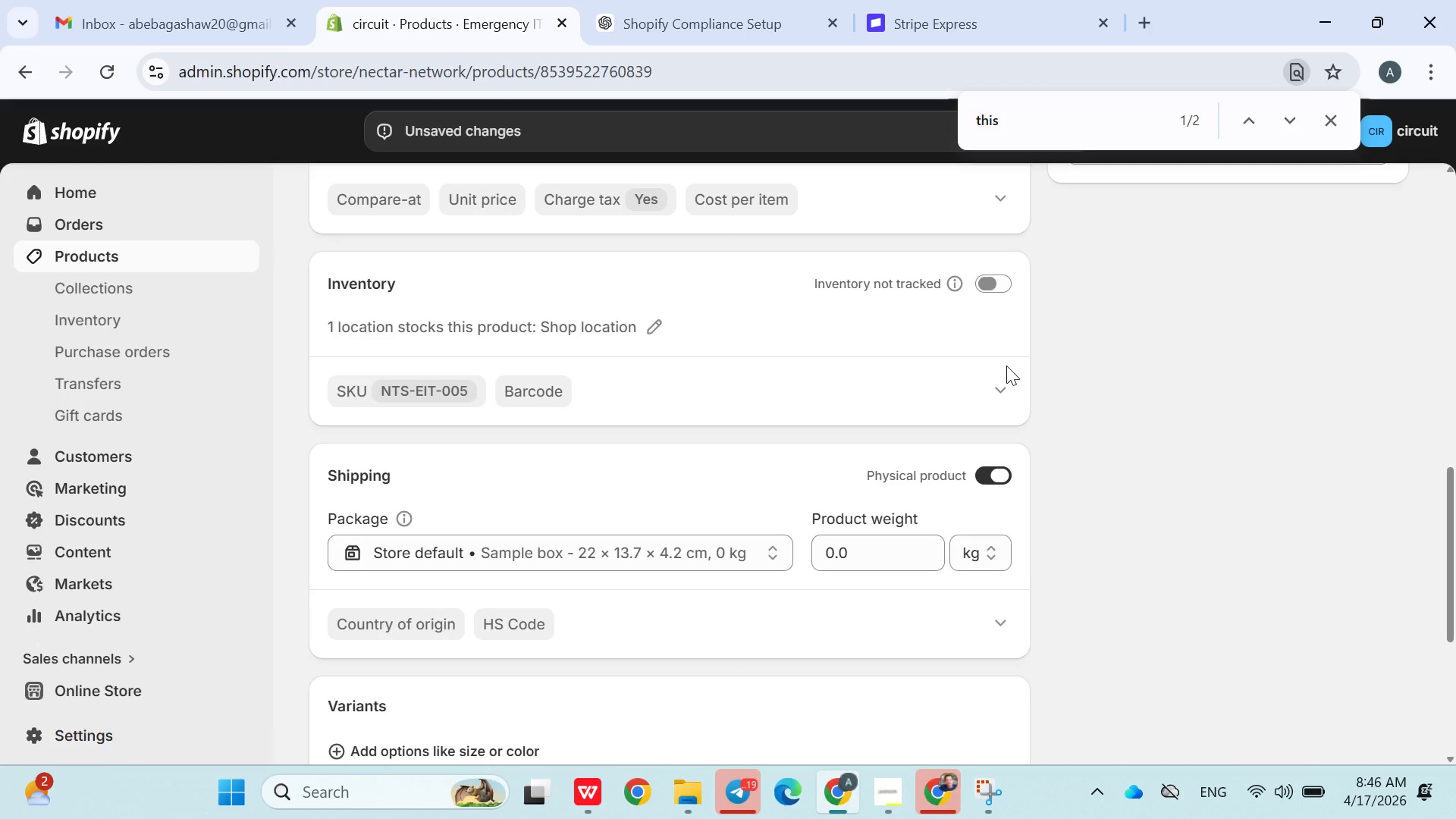 
wait(6.84)
 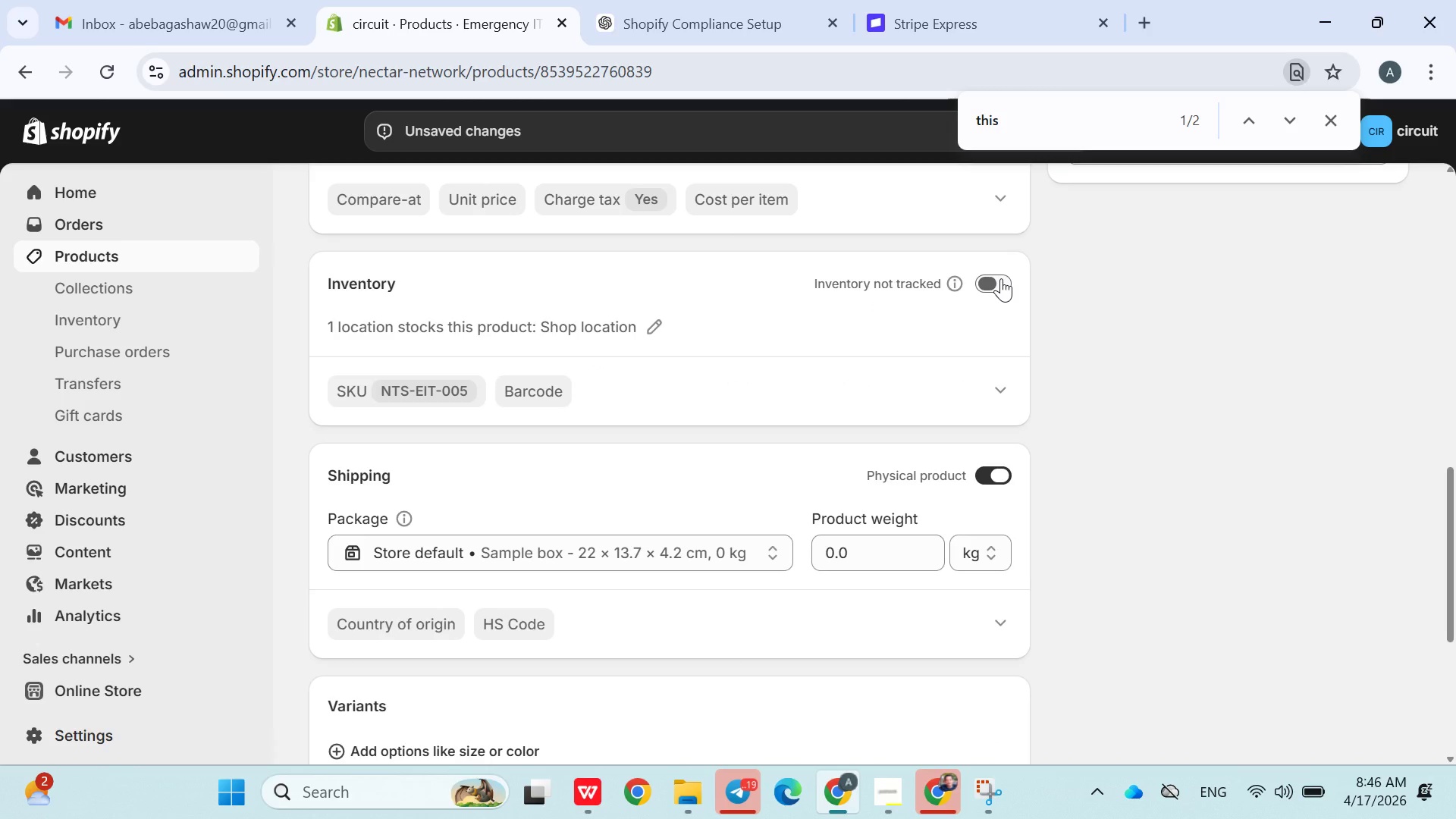 
left_click([991, 476])
 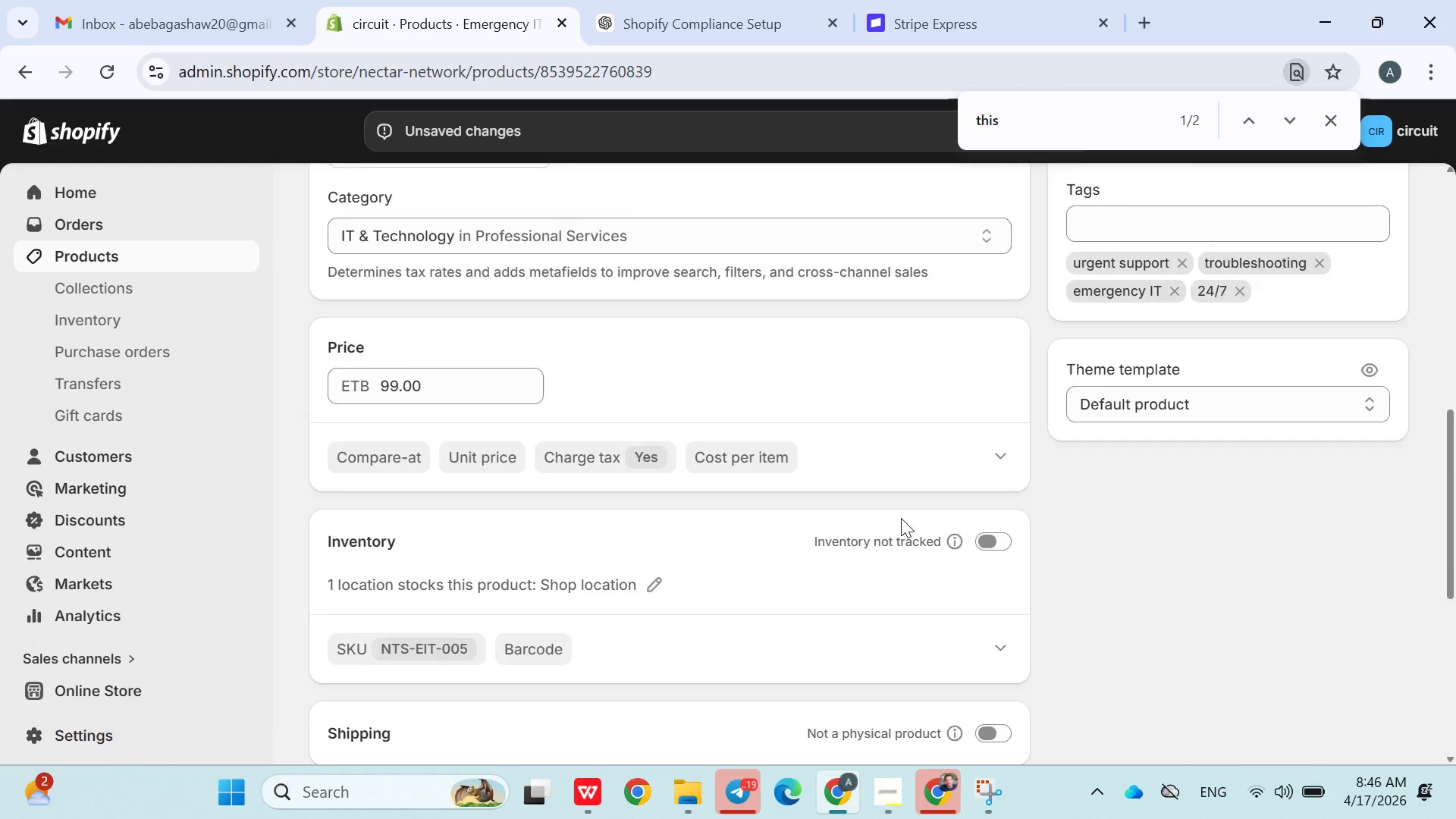 
left_click([1367, 730])
 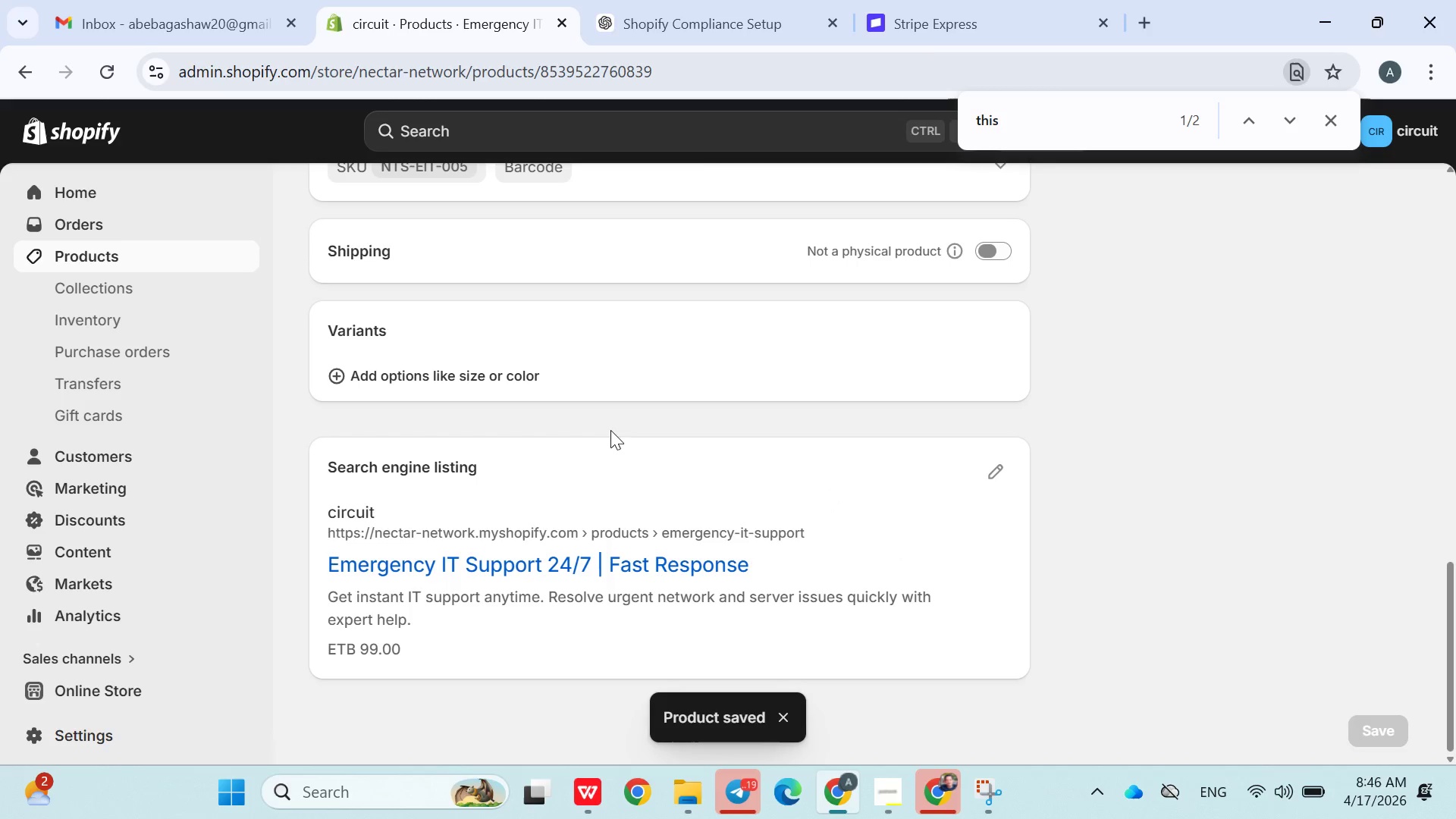 
wait(5.81)
 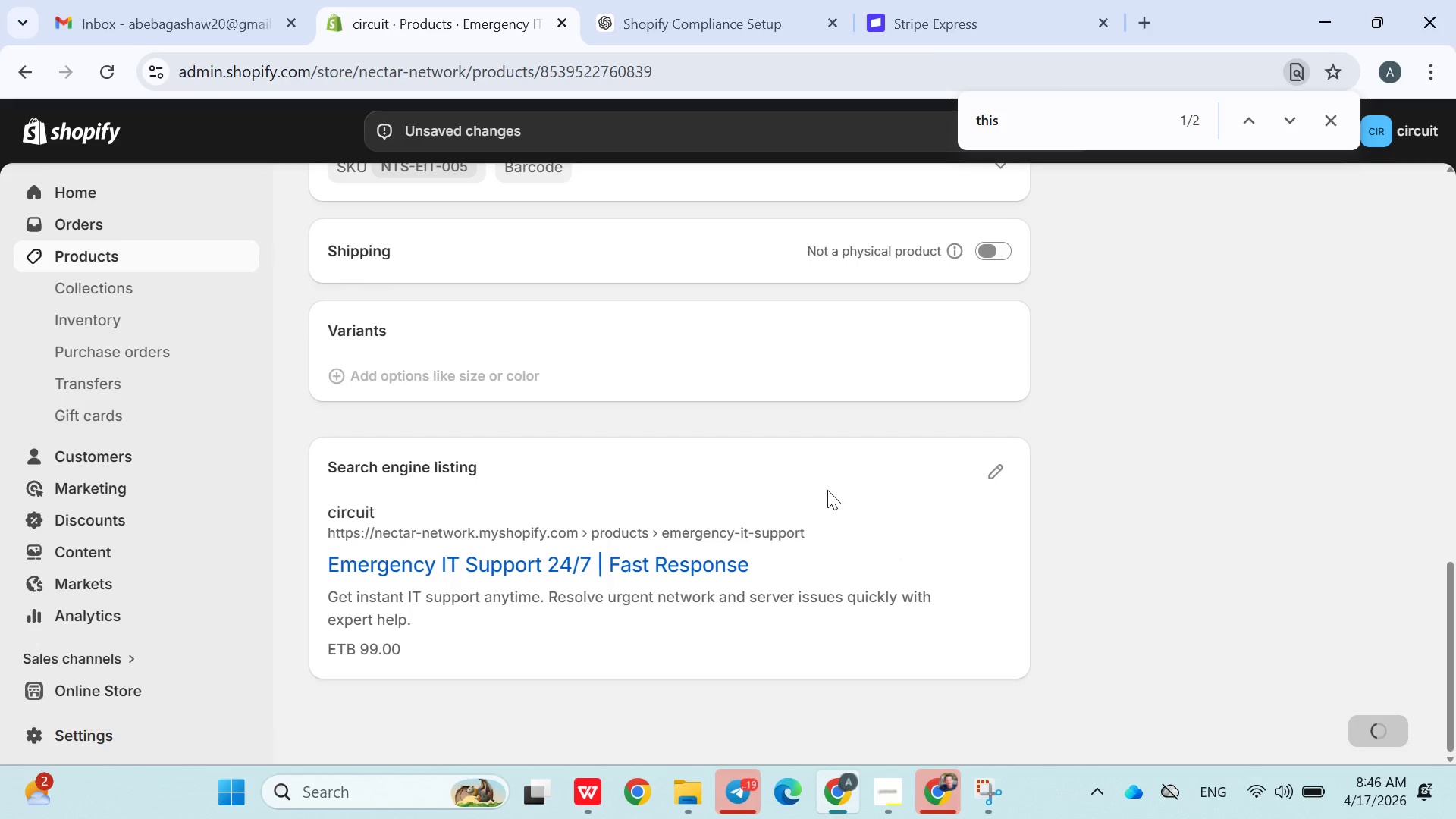 
left_click([114, 259])
 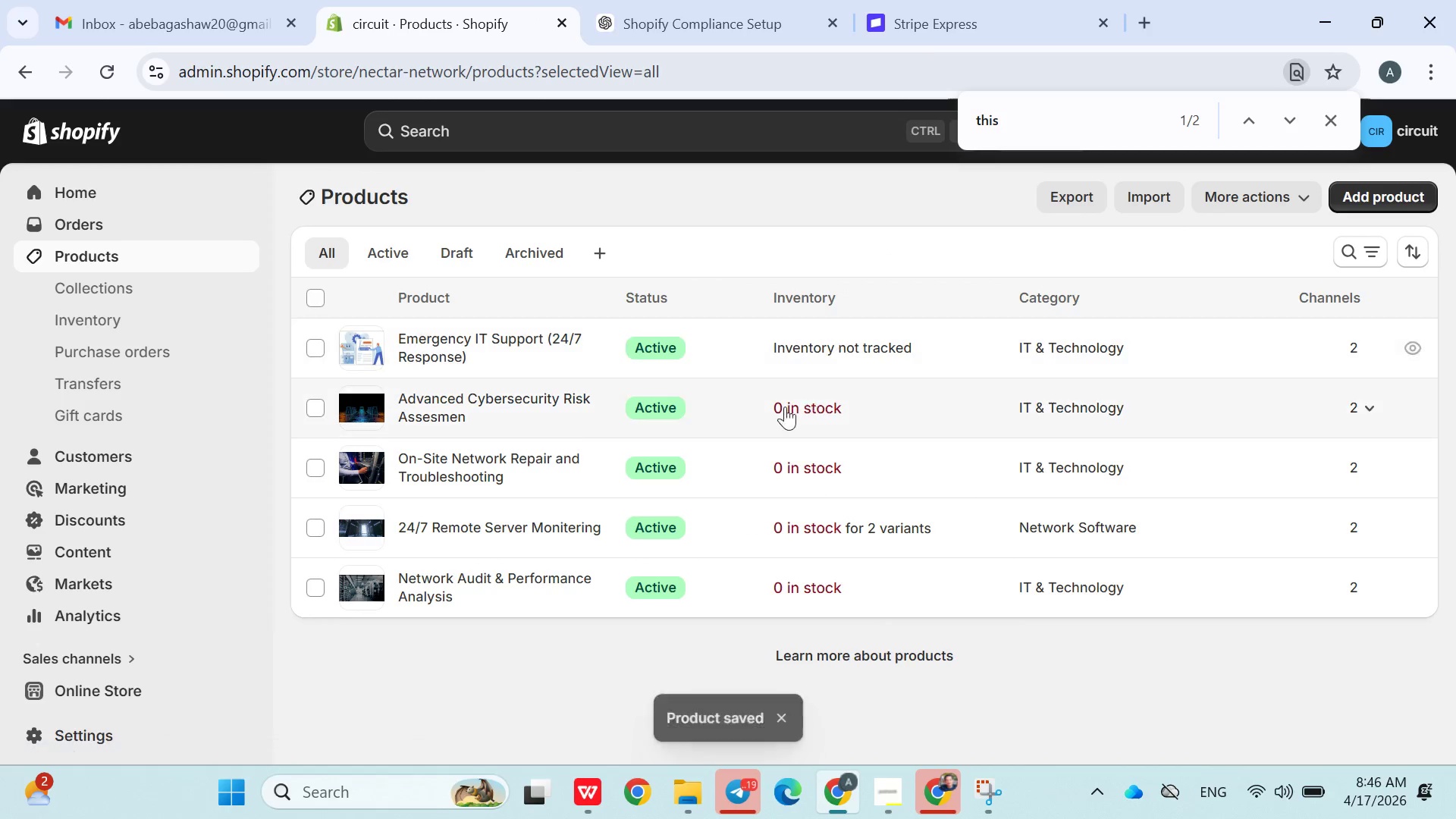 
left_click([463, 406])
 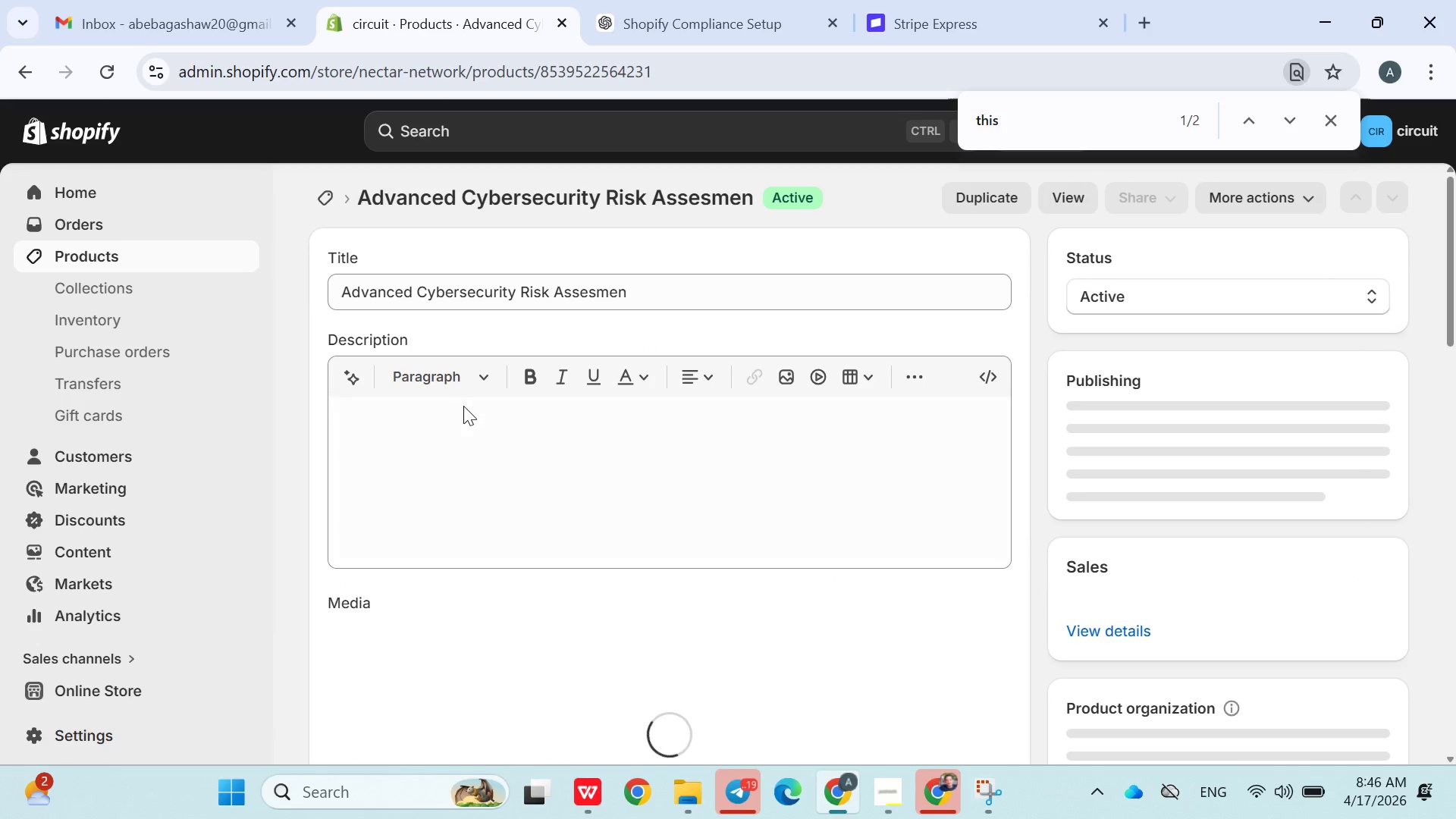 
mouse_move([635, 483])
 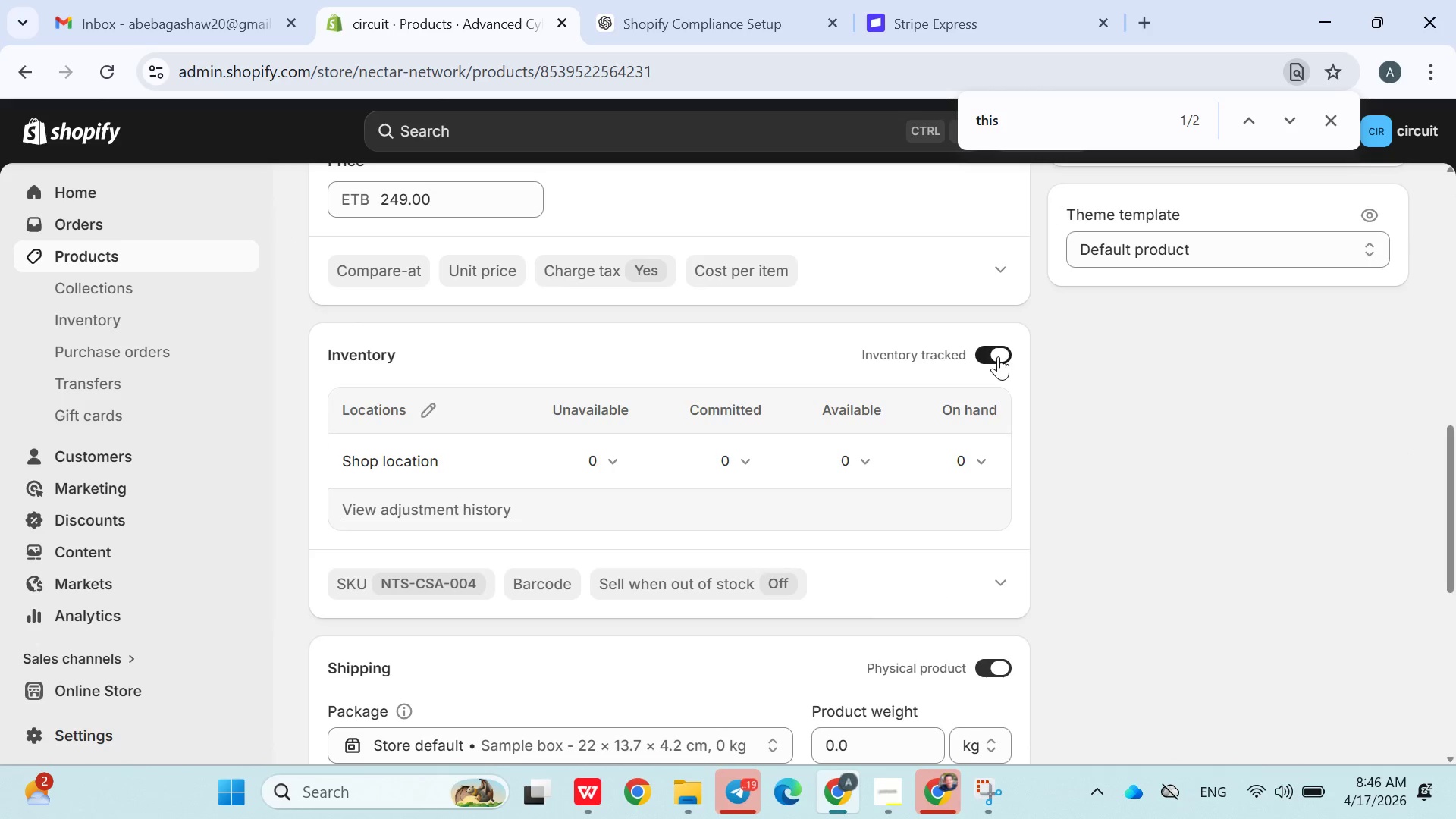 
left_click([998, 356])
 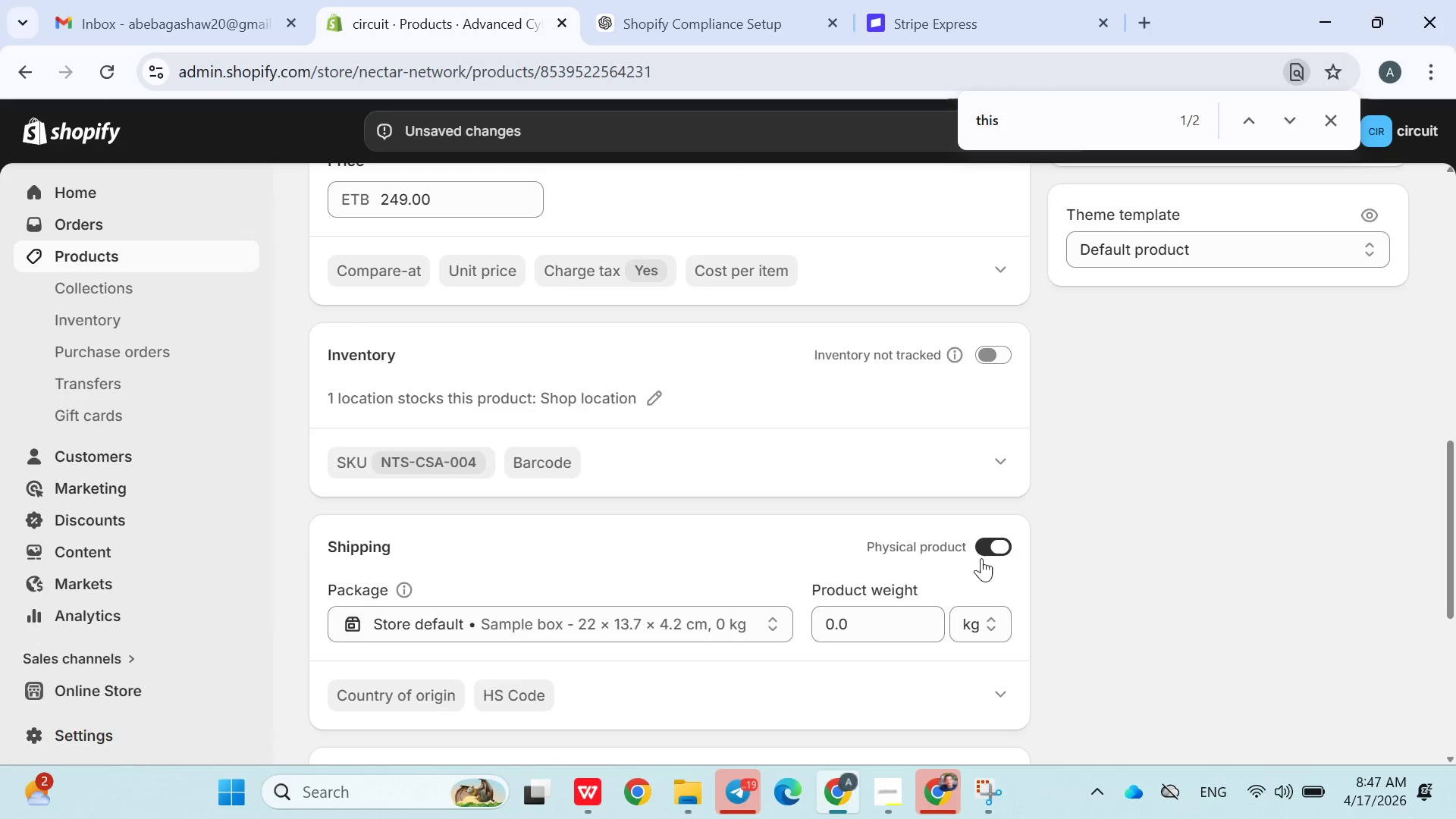 
left_click([983, 550])
 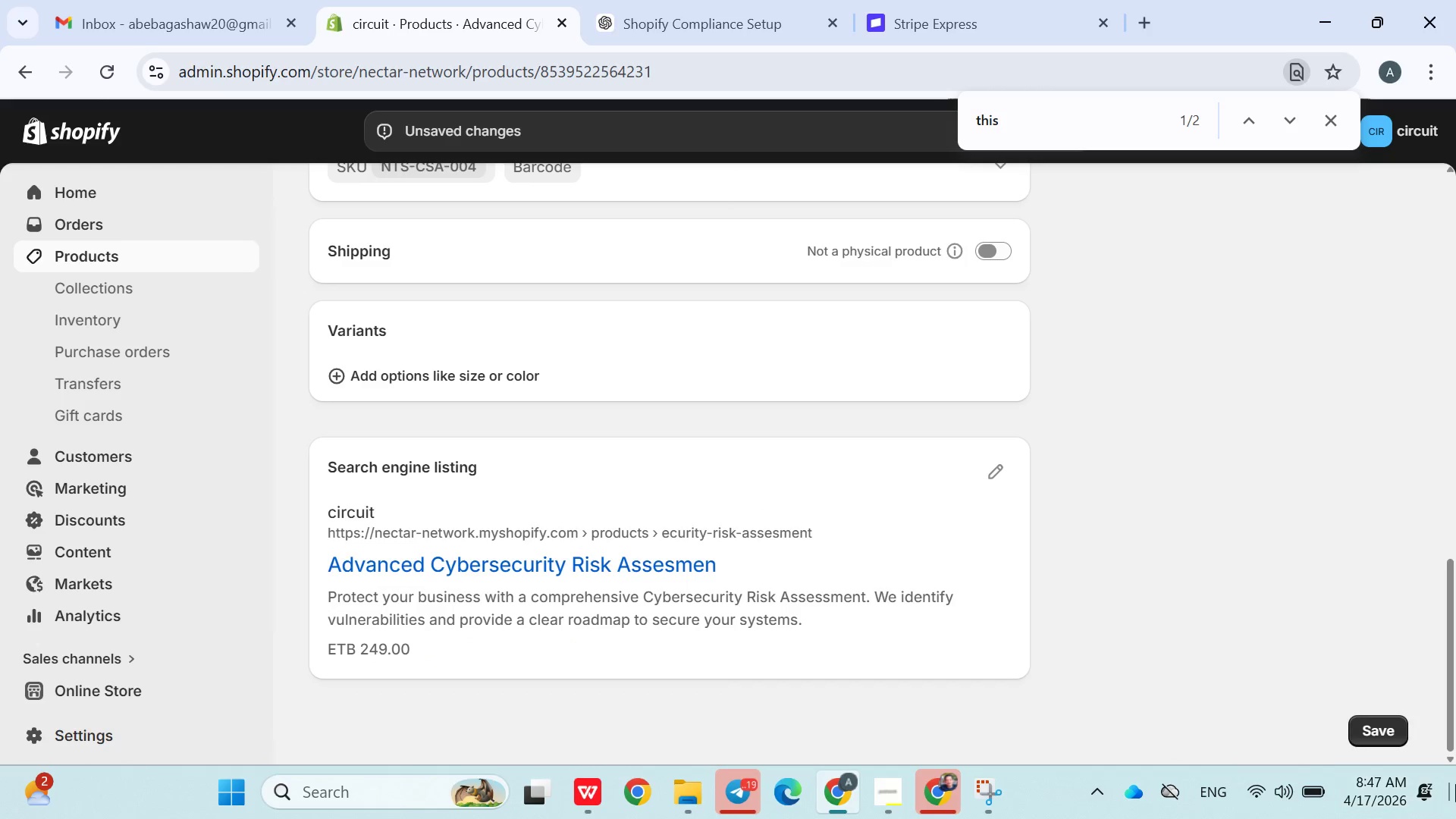 
left_click([1388, 729])
 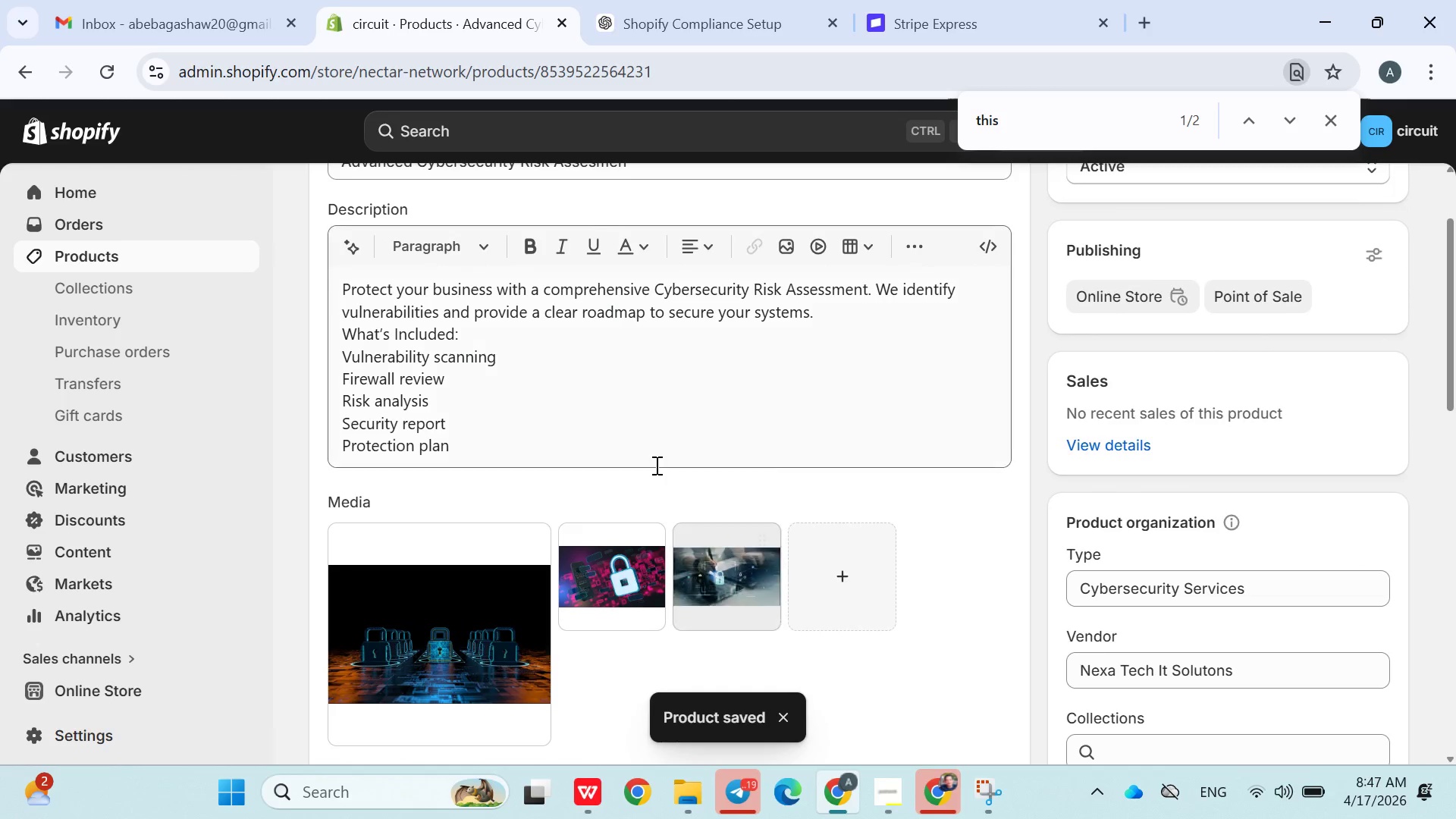 
wait(7.28)
 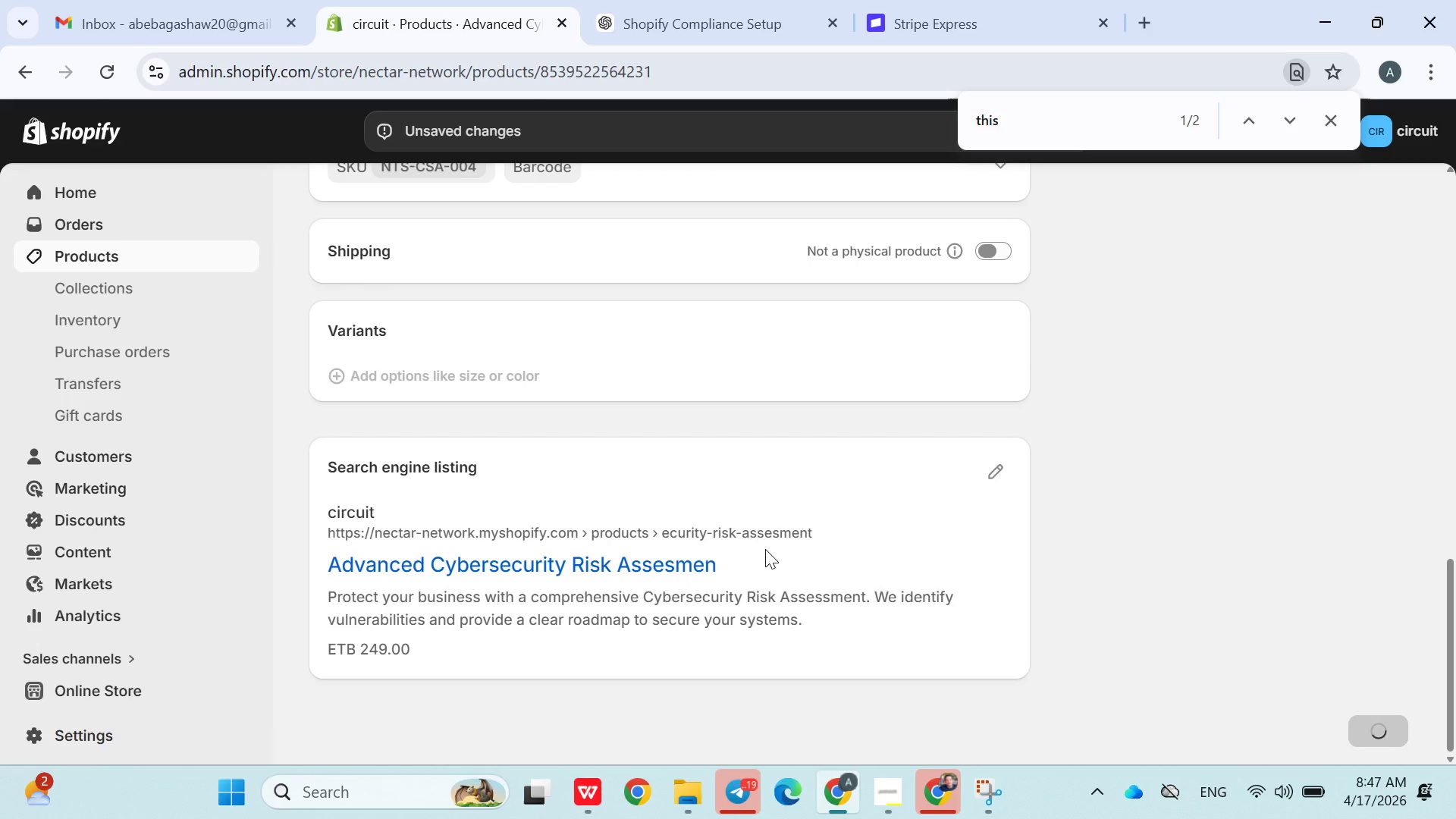 
left_click([107, 254])
 